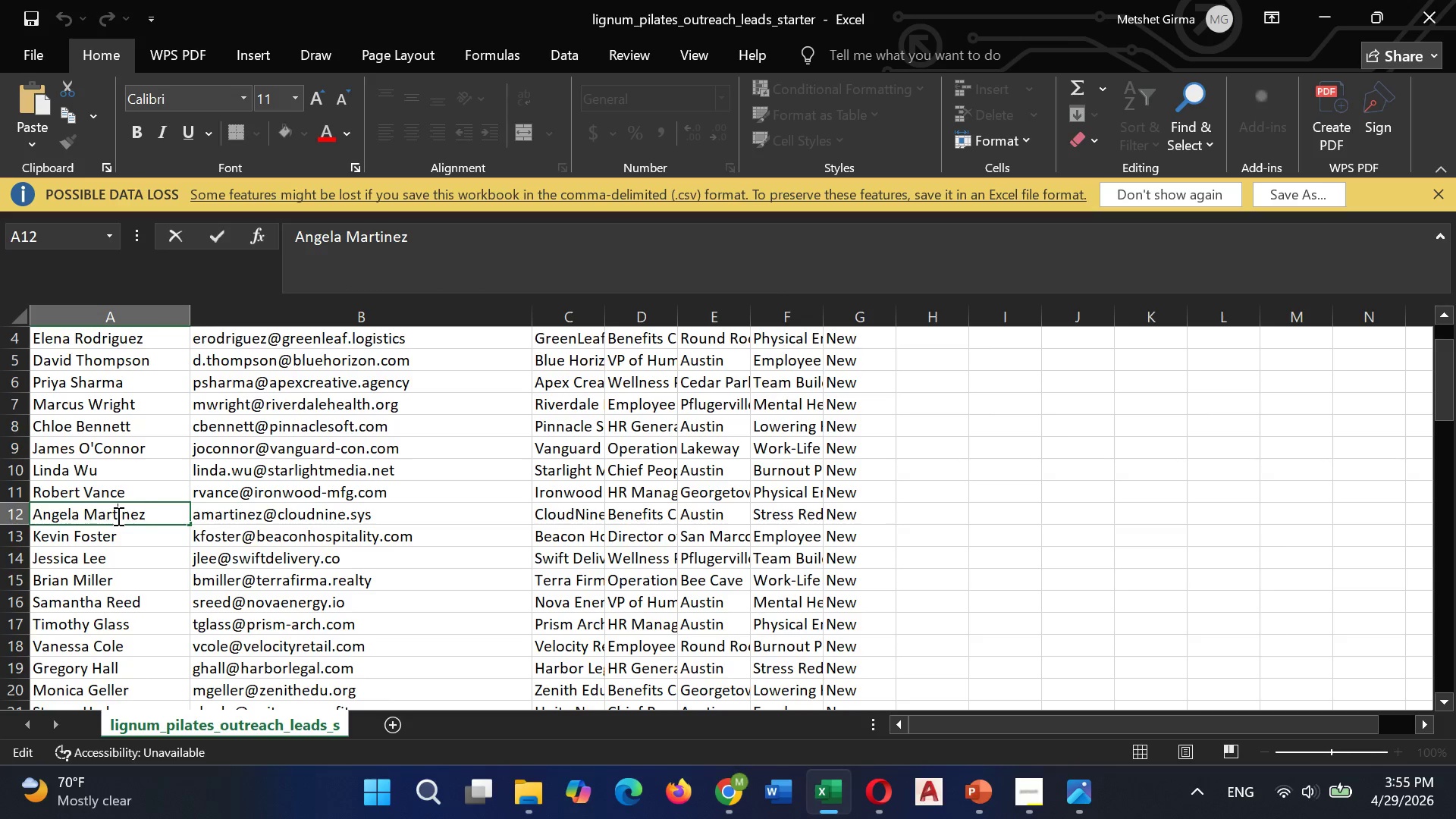 
triple_click([117, 516])
 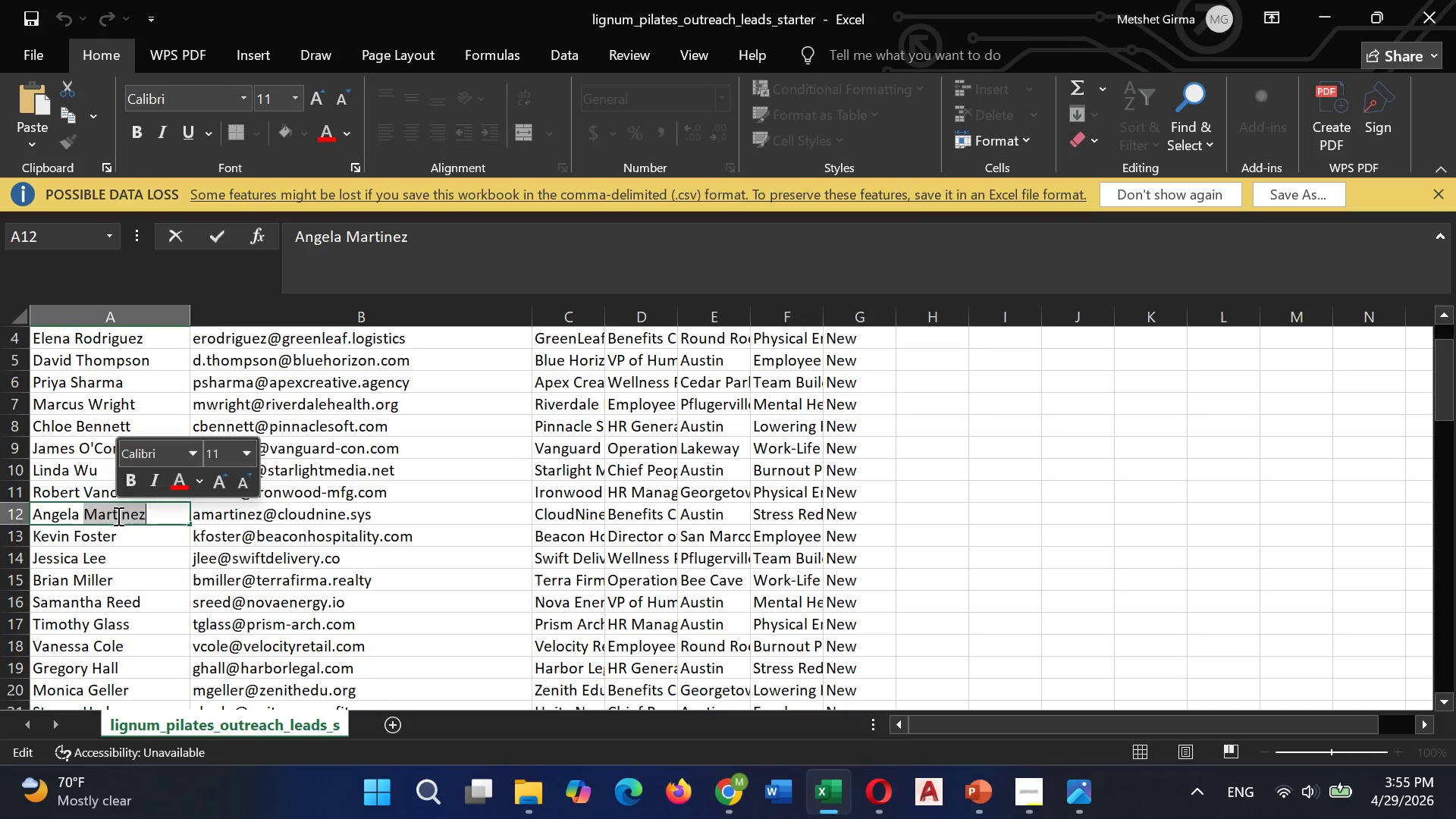 
triple_click([117, 516])
 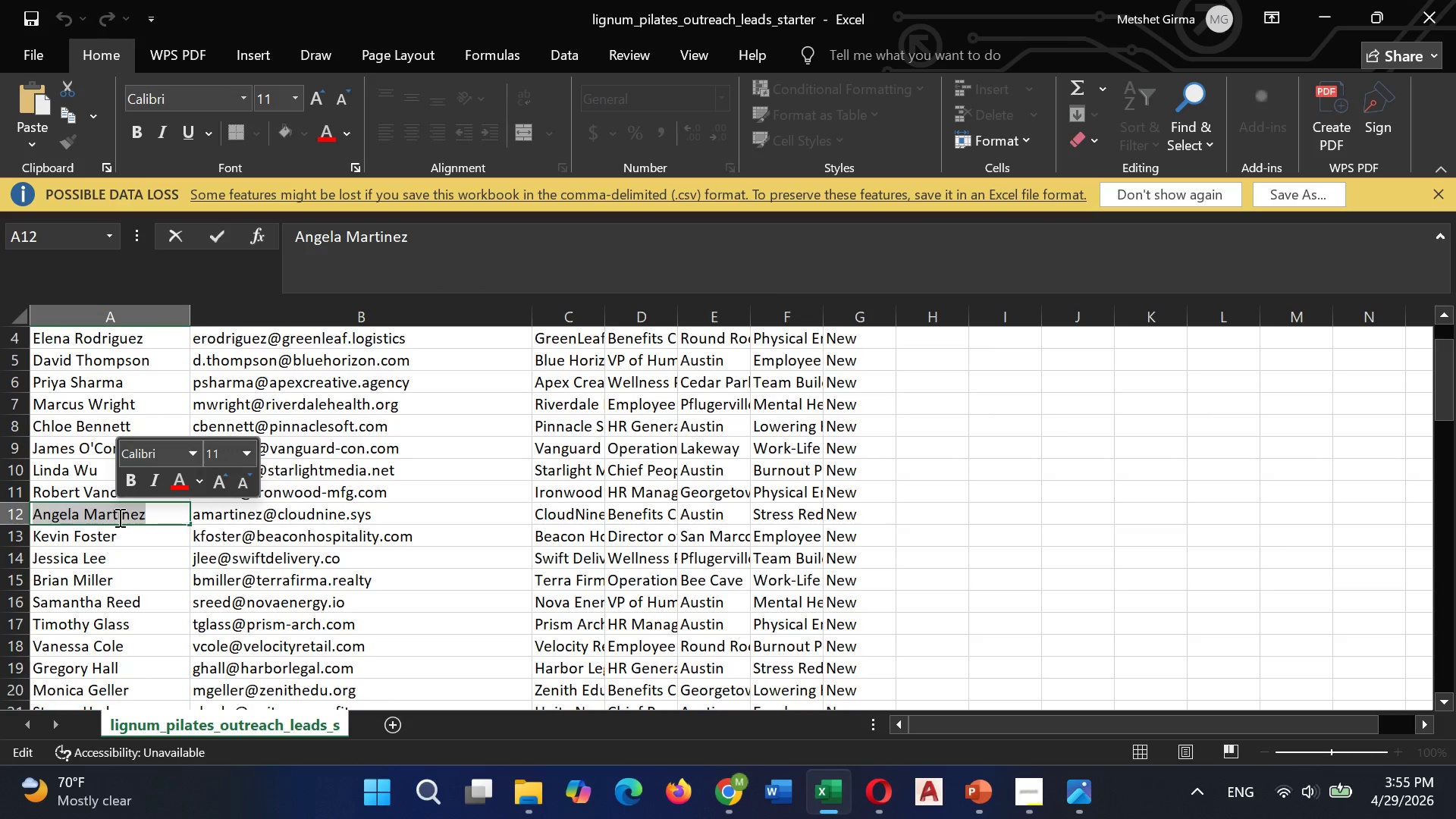 
key(Control+C)
 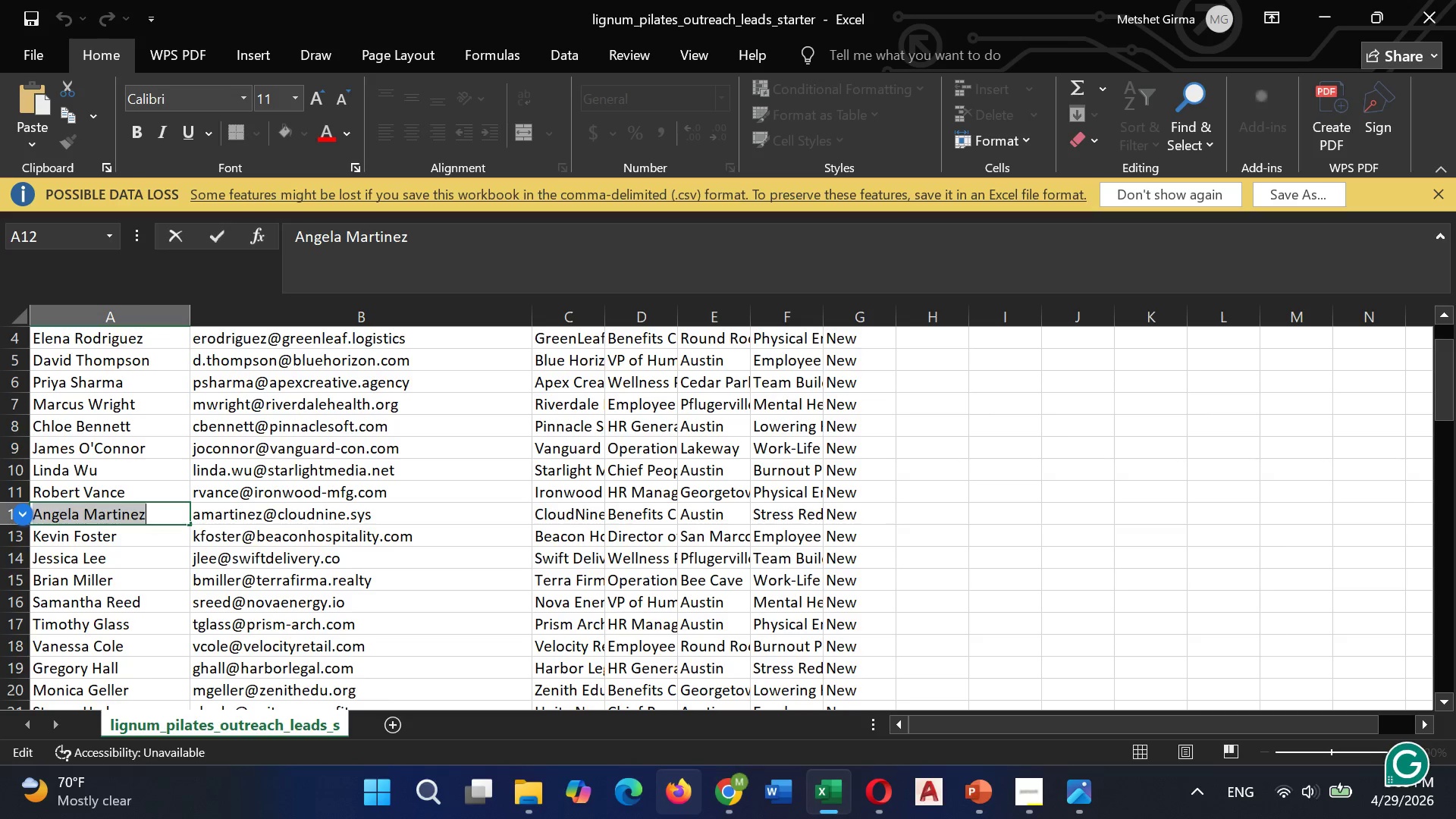 
wait(6.81)
 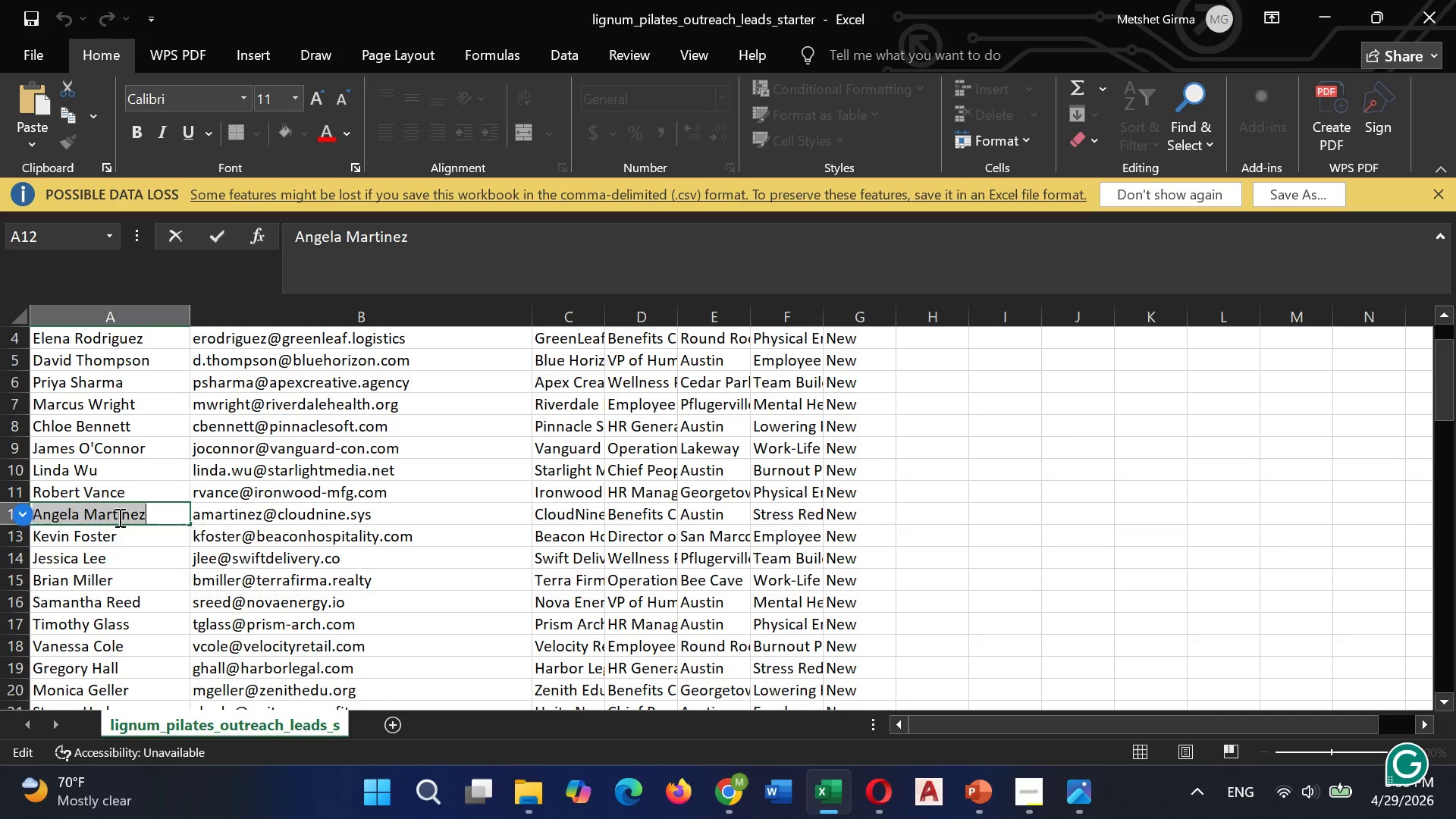 
left_click([794, 708])
 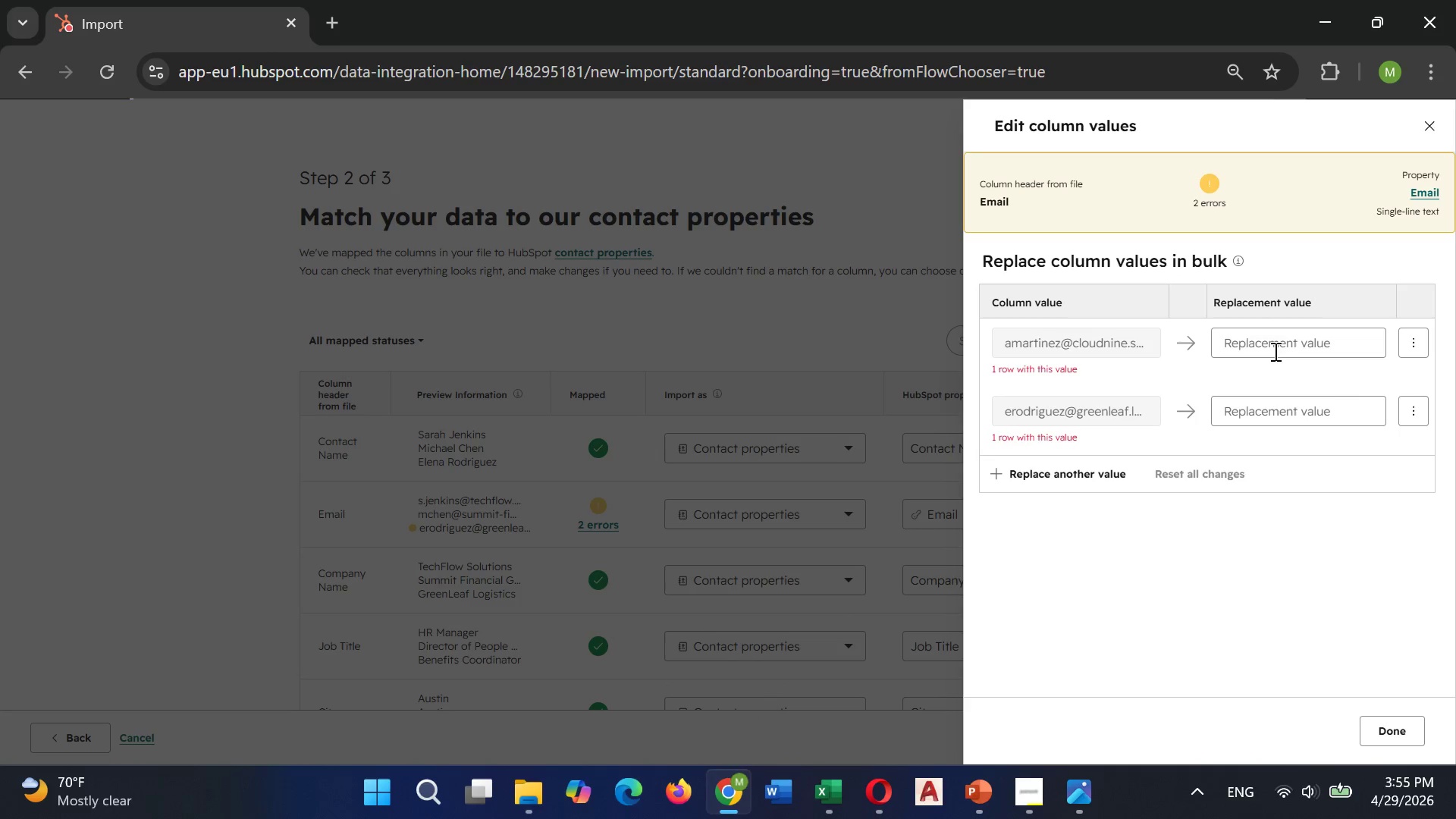 
left_click([1275, 348])
 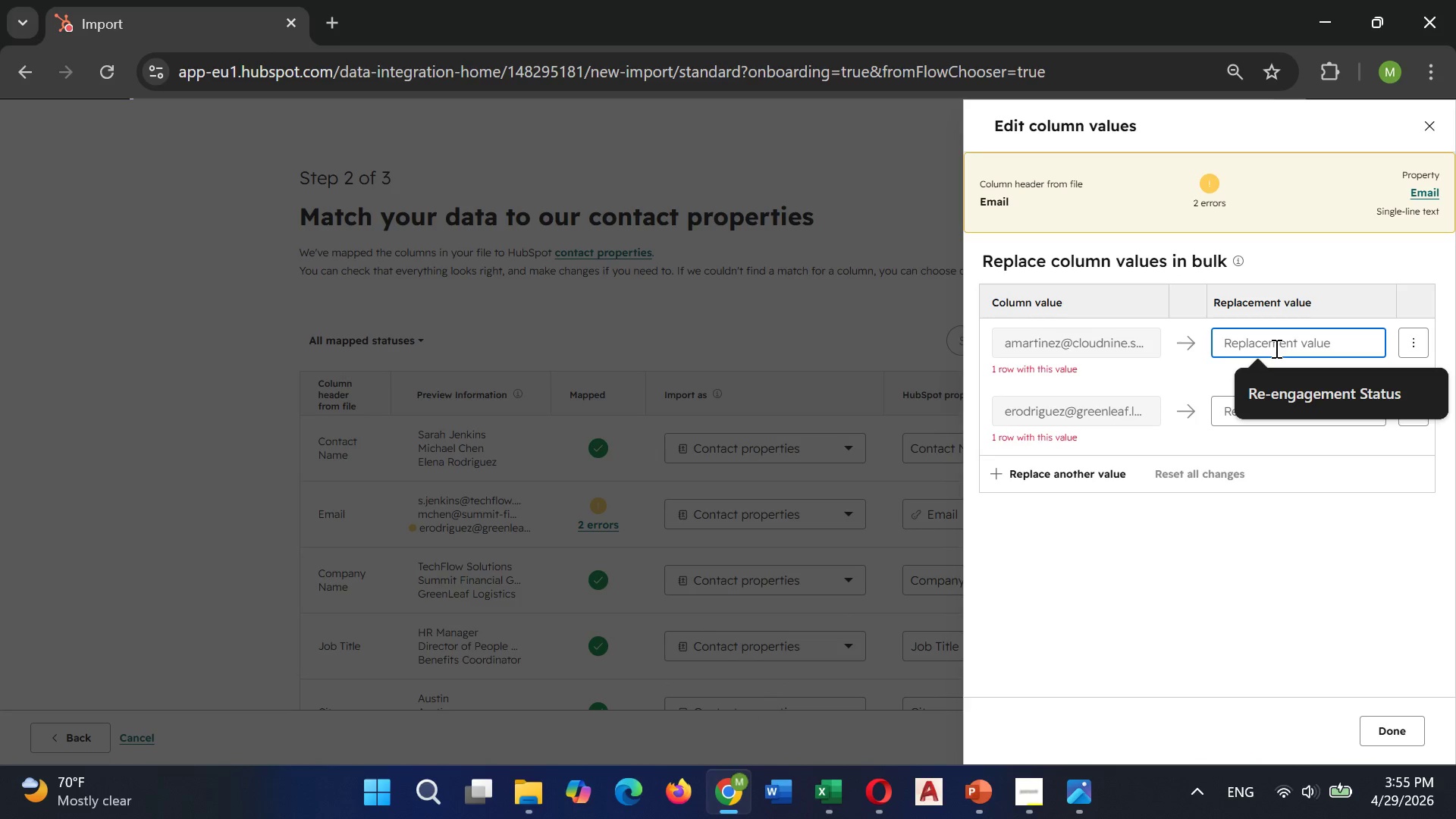 
key(Control+V)
 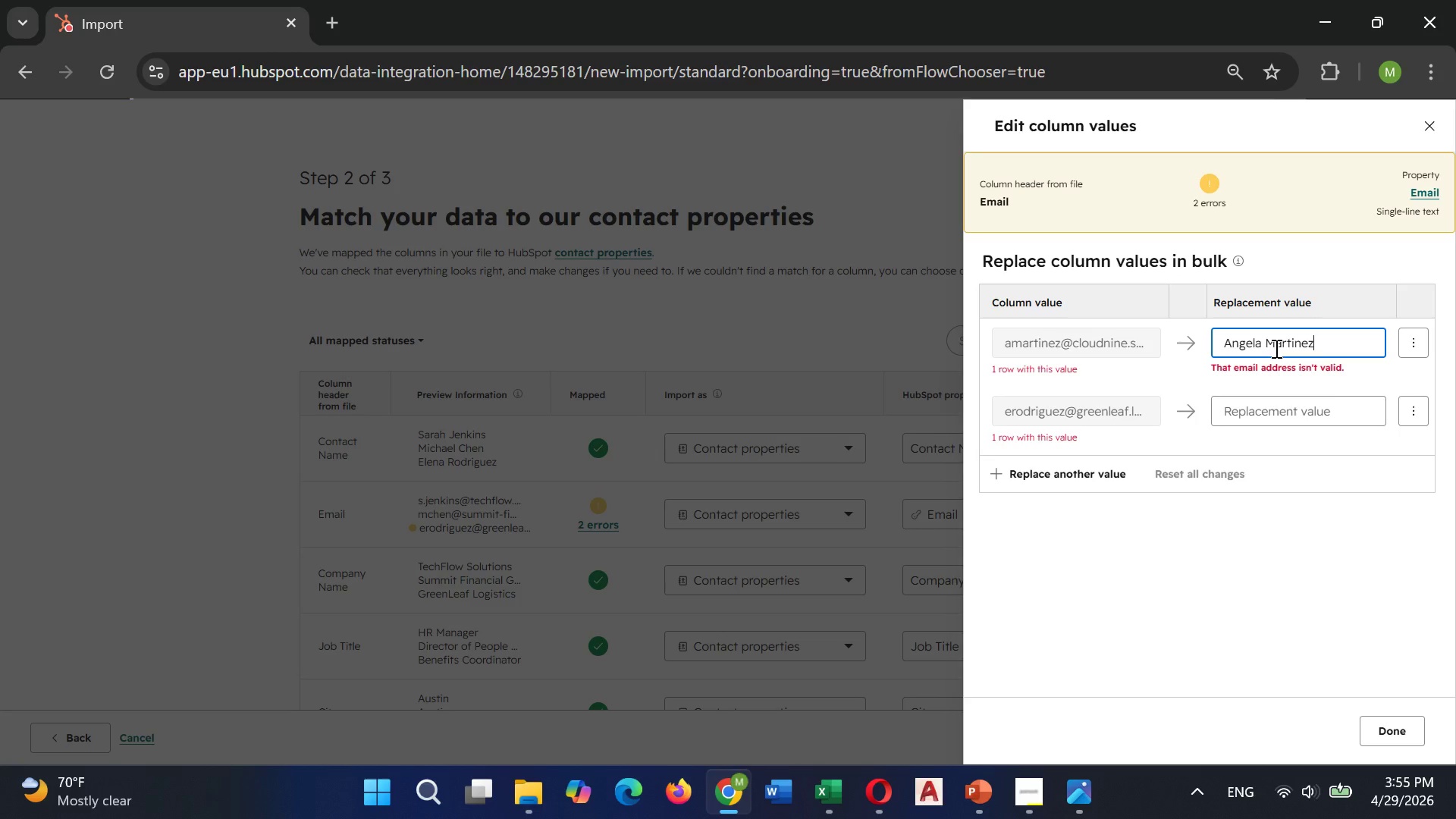 
key(ArrowLeft)
 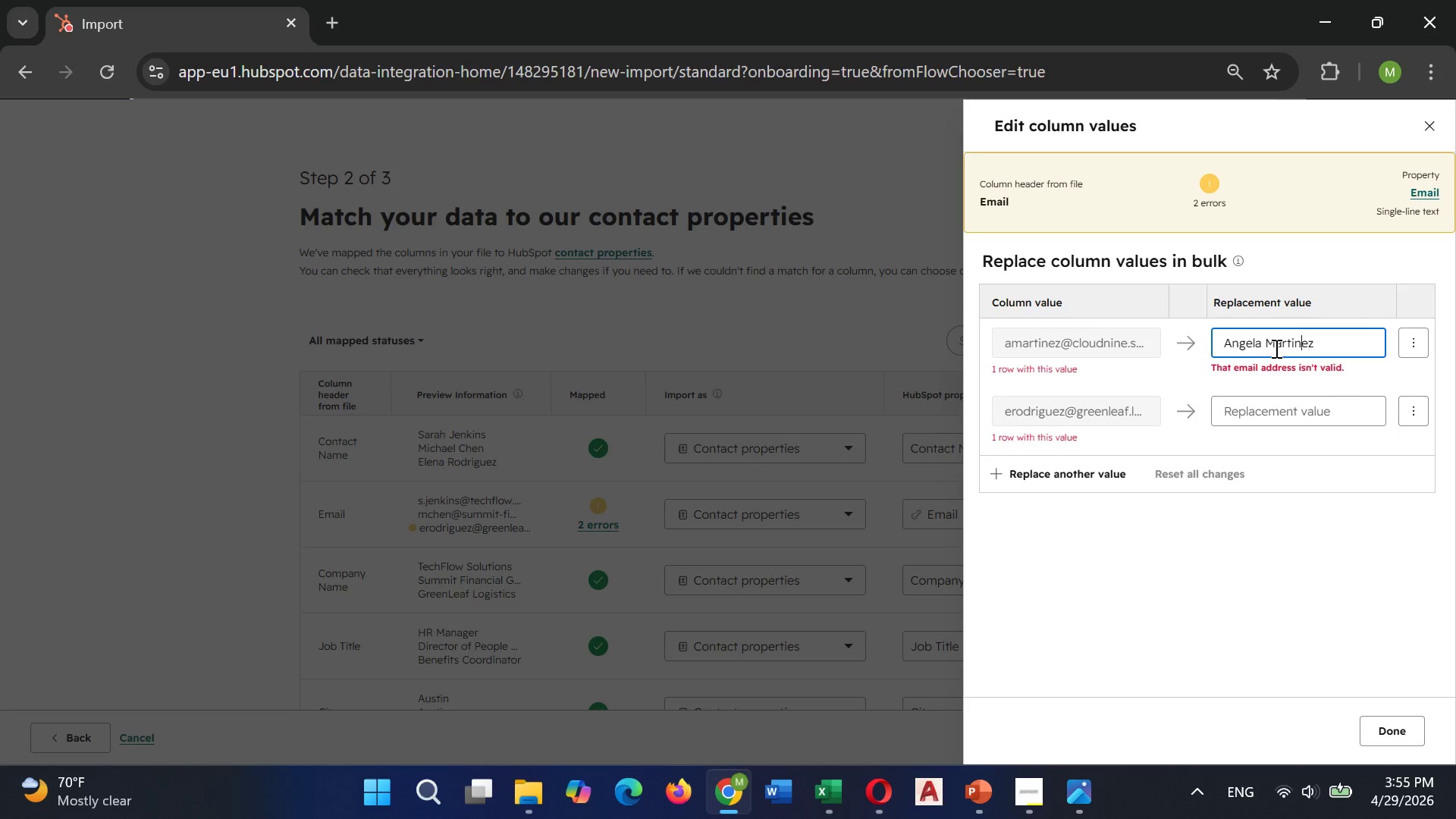 
key(ArrowLeft)
 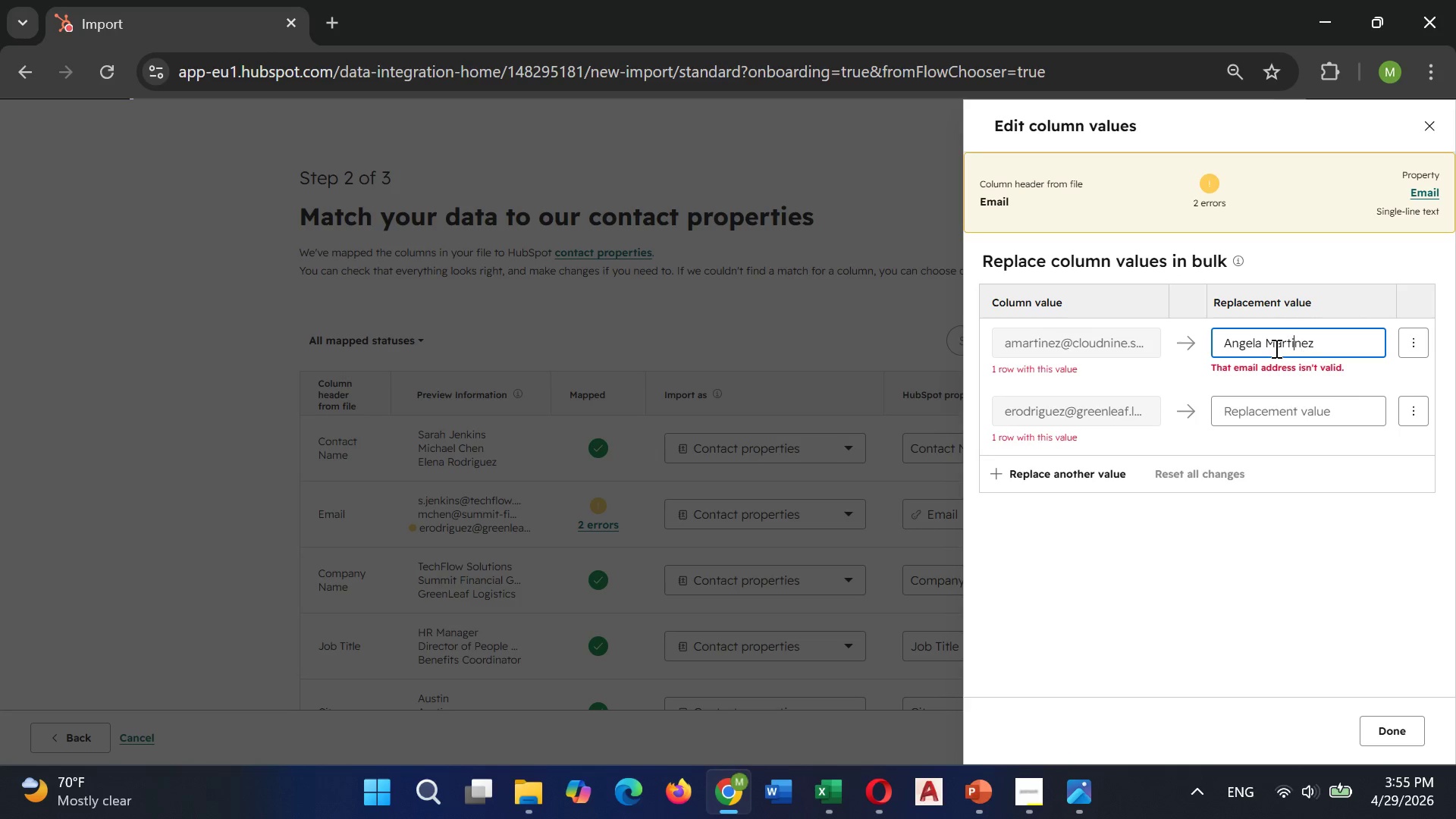 
key(ArrowLeft)
 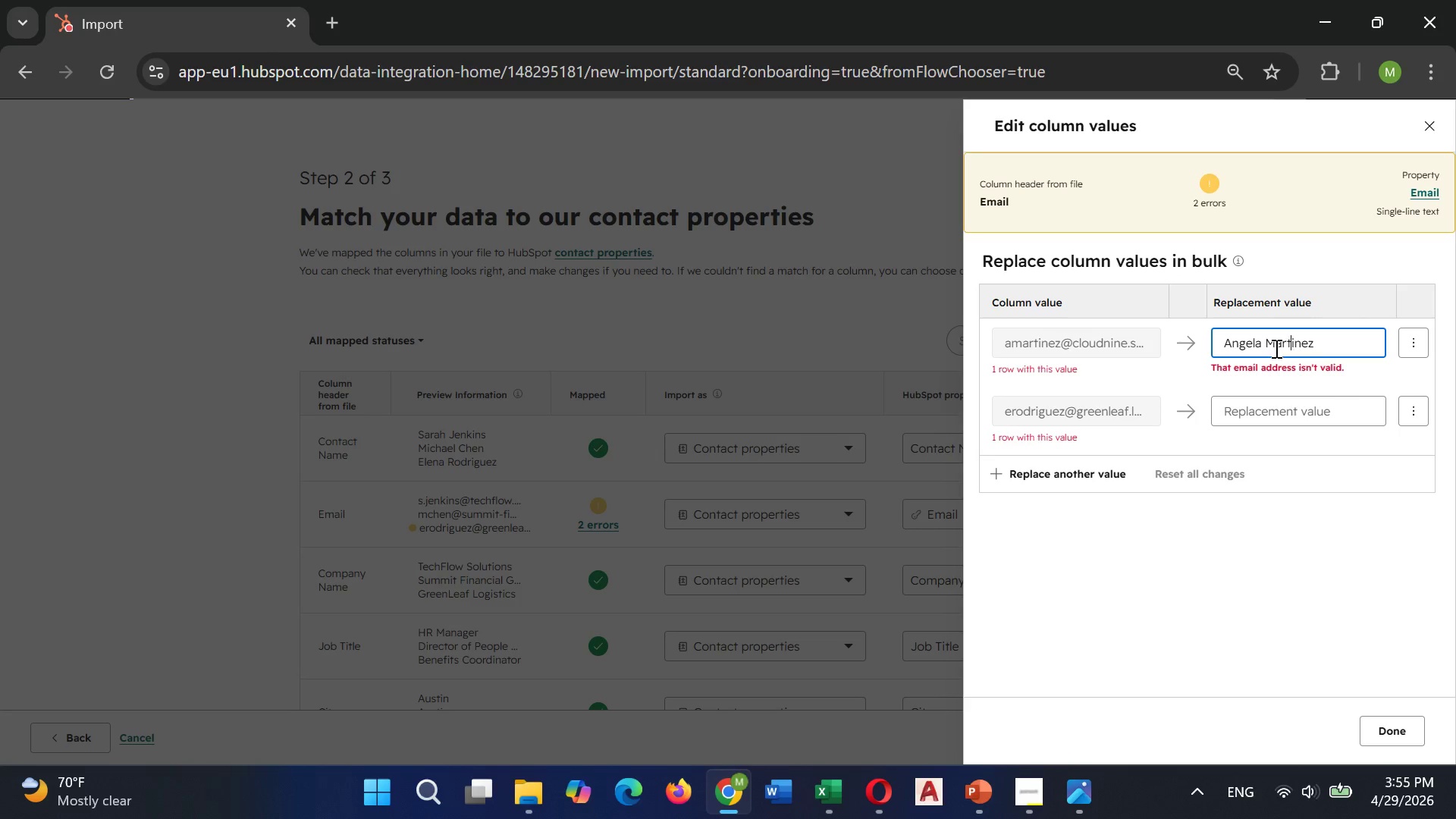 
key(ArrowLeft)
 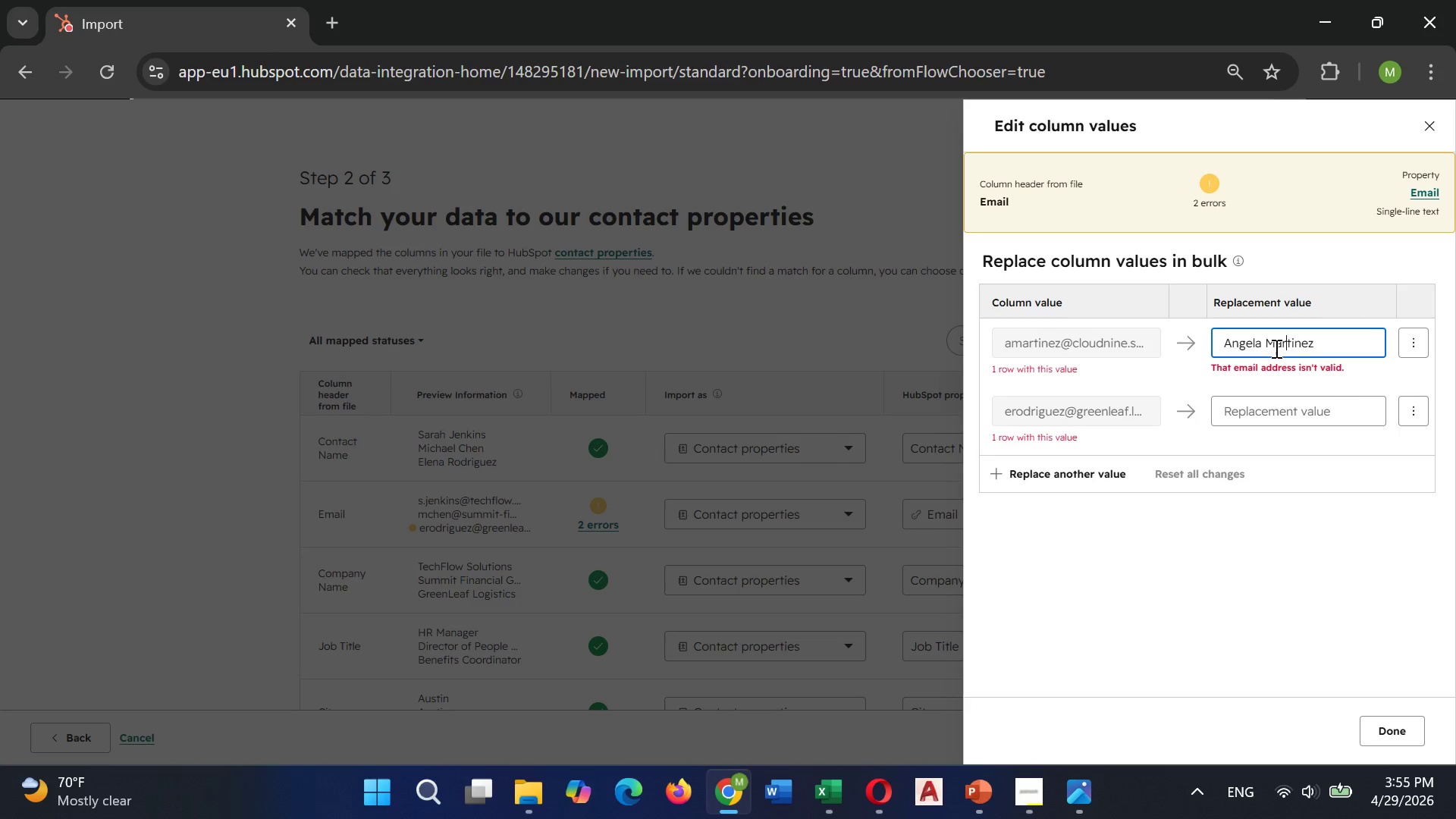 
key(ArrowLeft)
 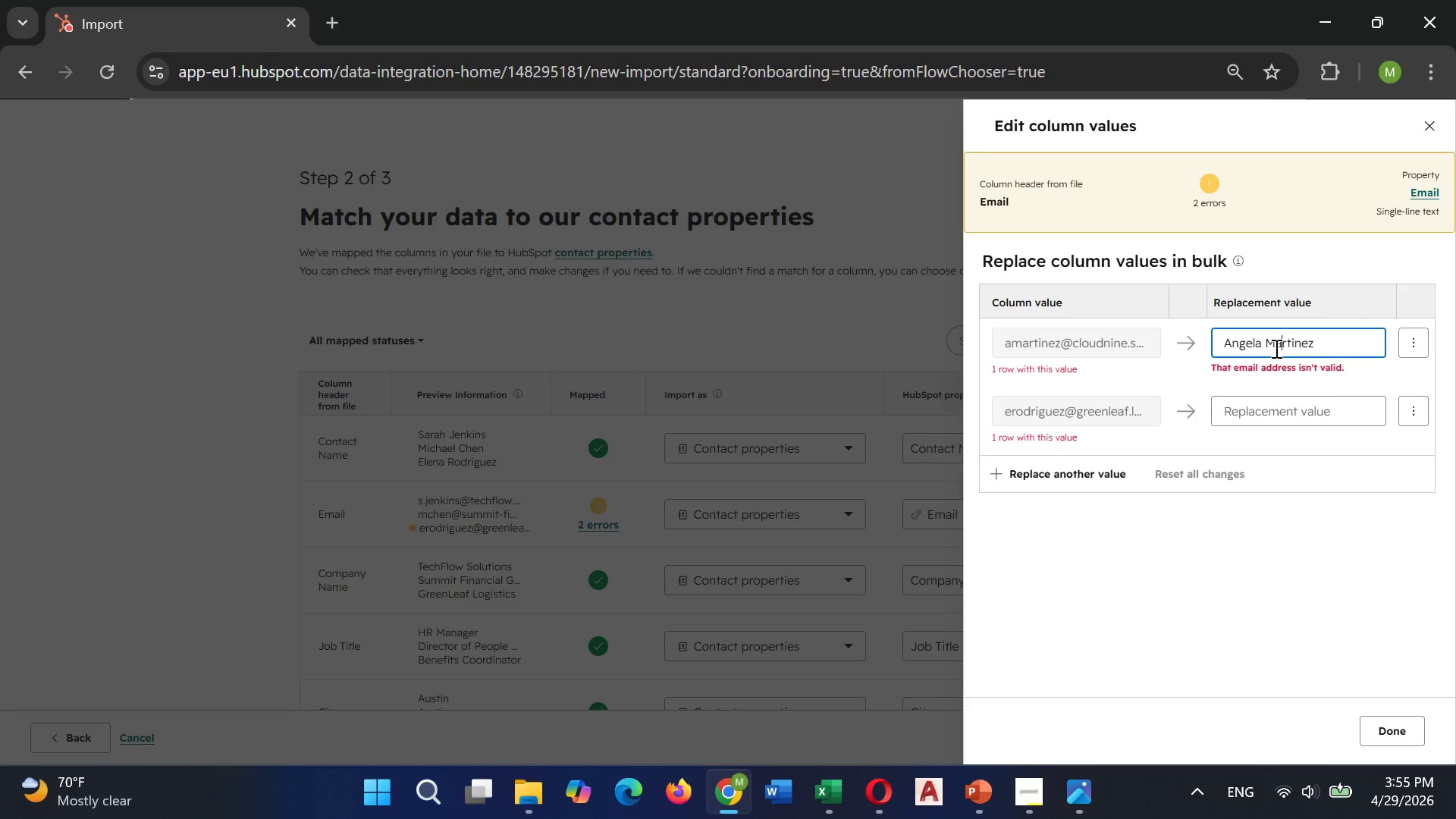 
key(ArrowLeft)
 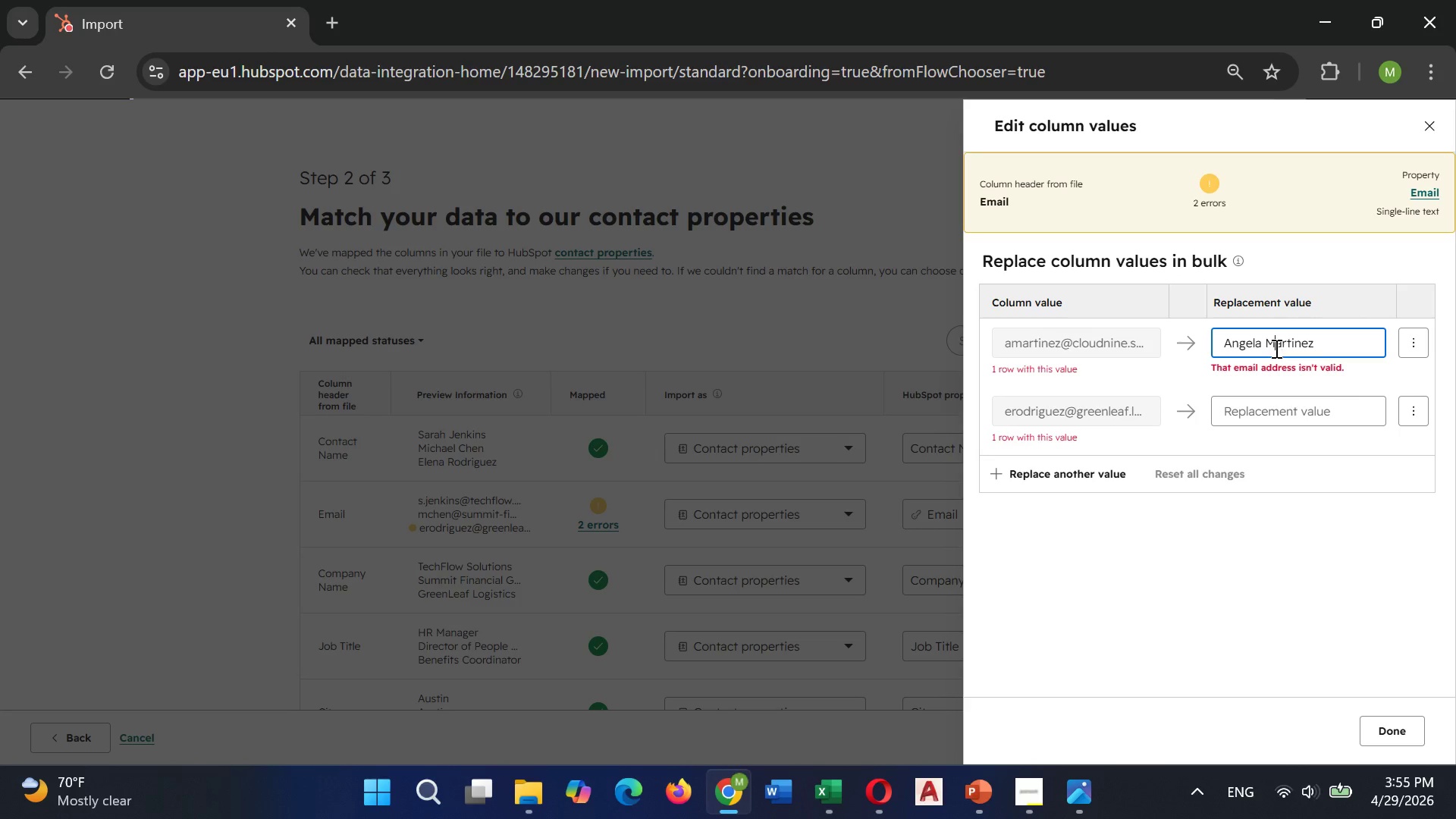 
key(ArrowLeft)
 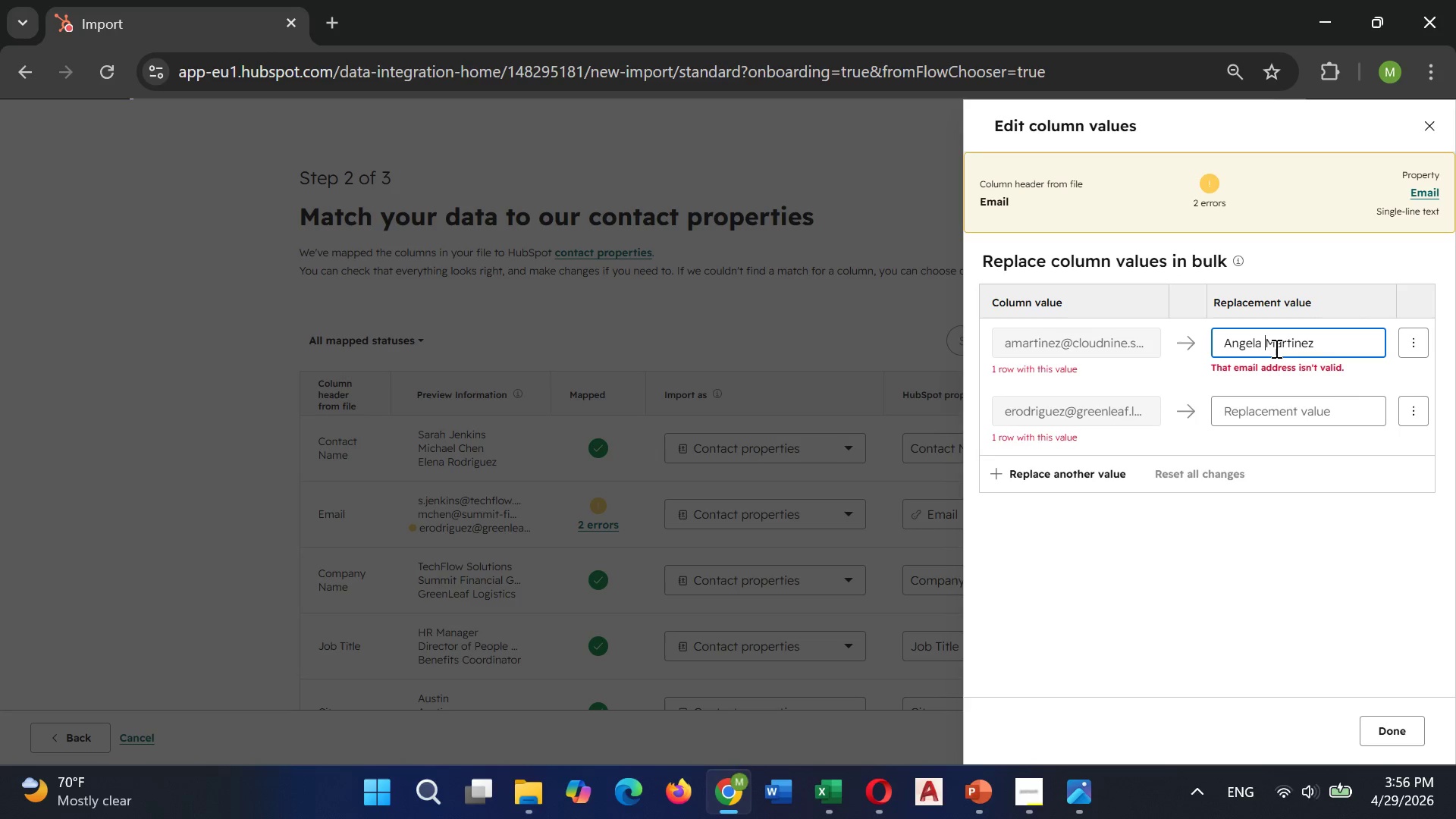 
key(ArrowLeft)
 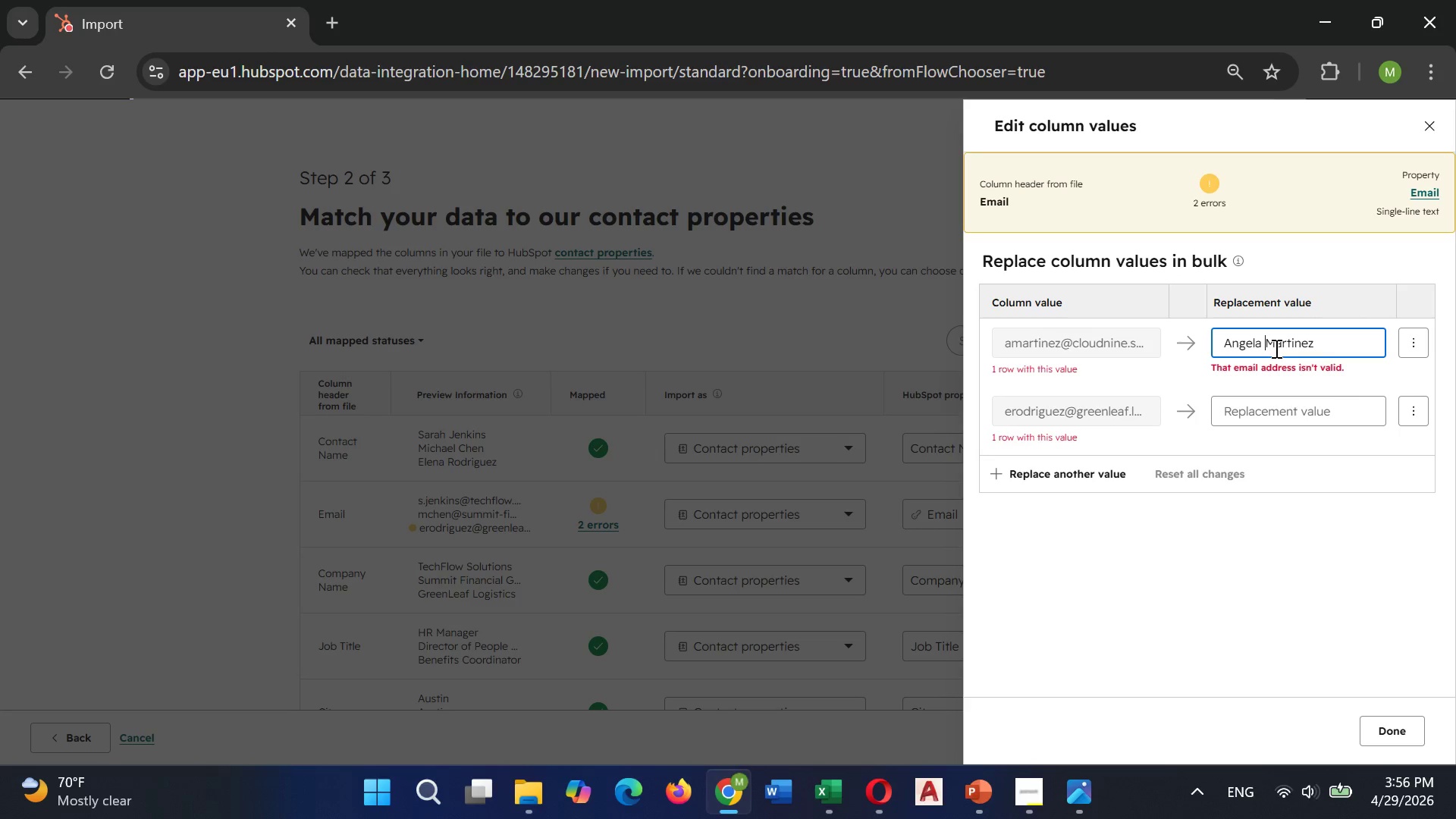 
key(Control+ControlLeft)
 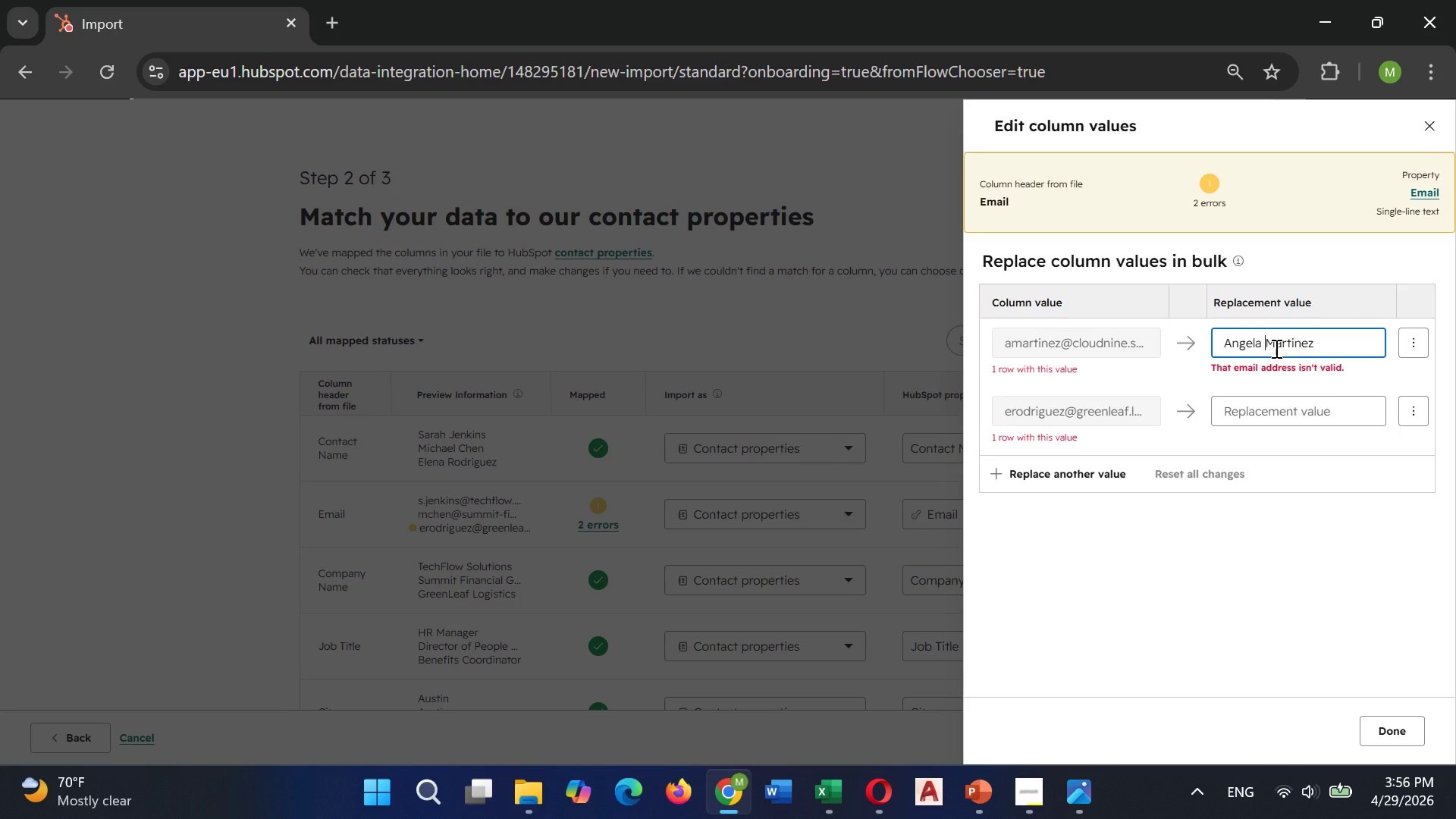 
key(Backspace)
 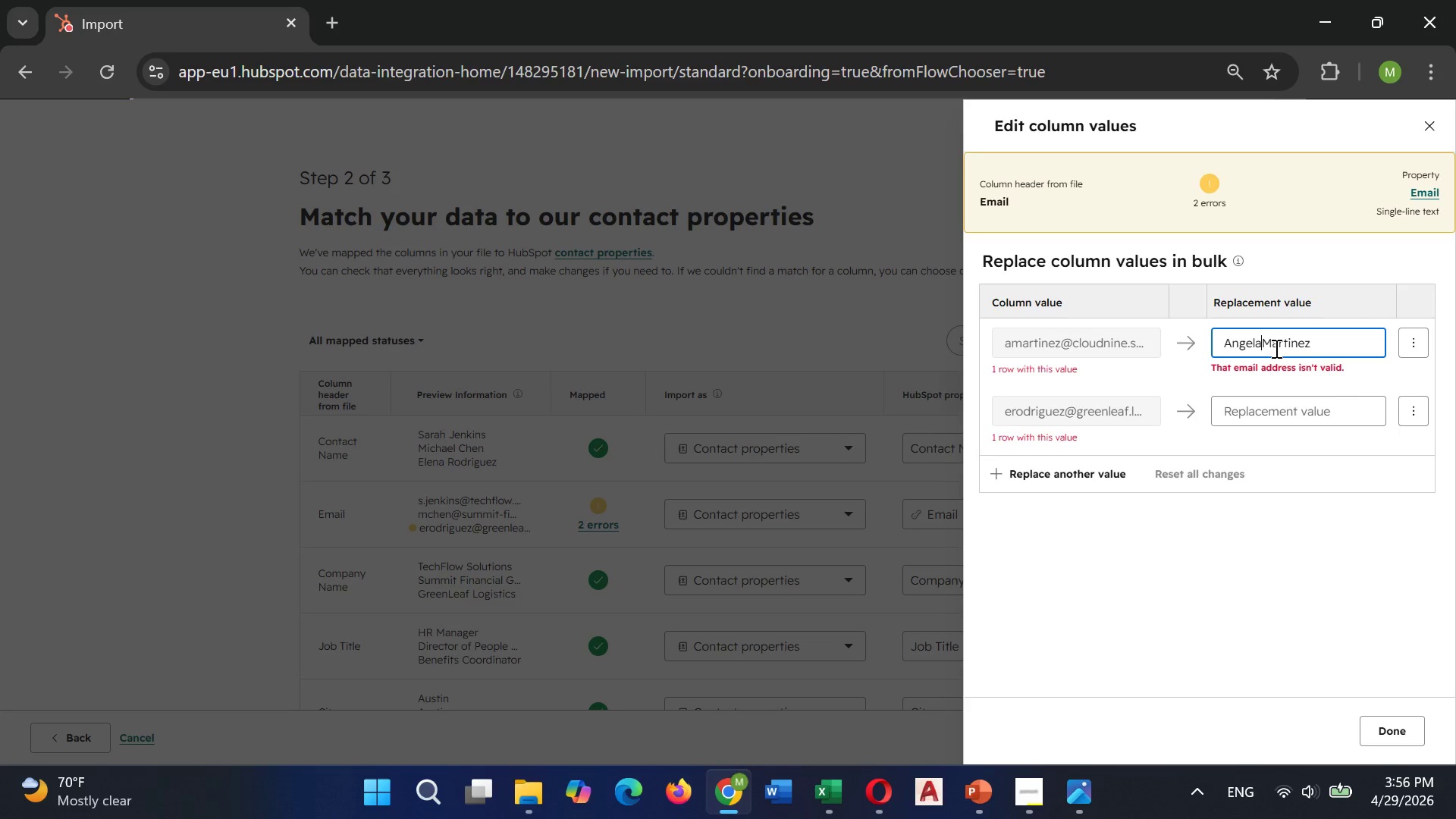 
key(Period)
 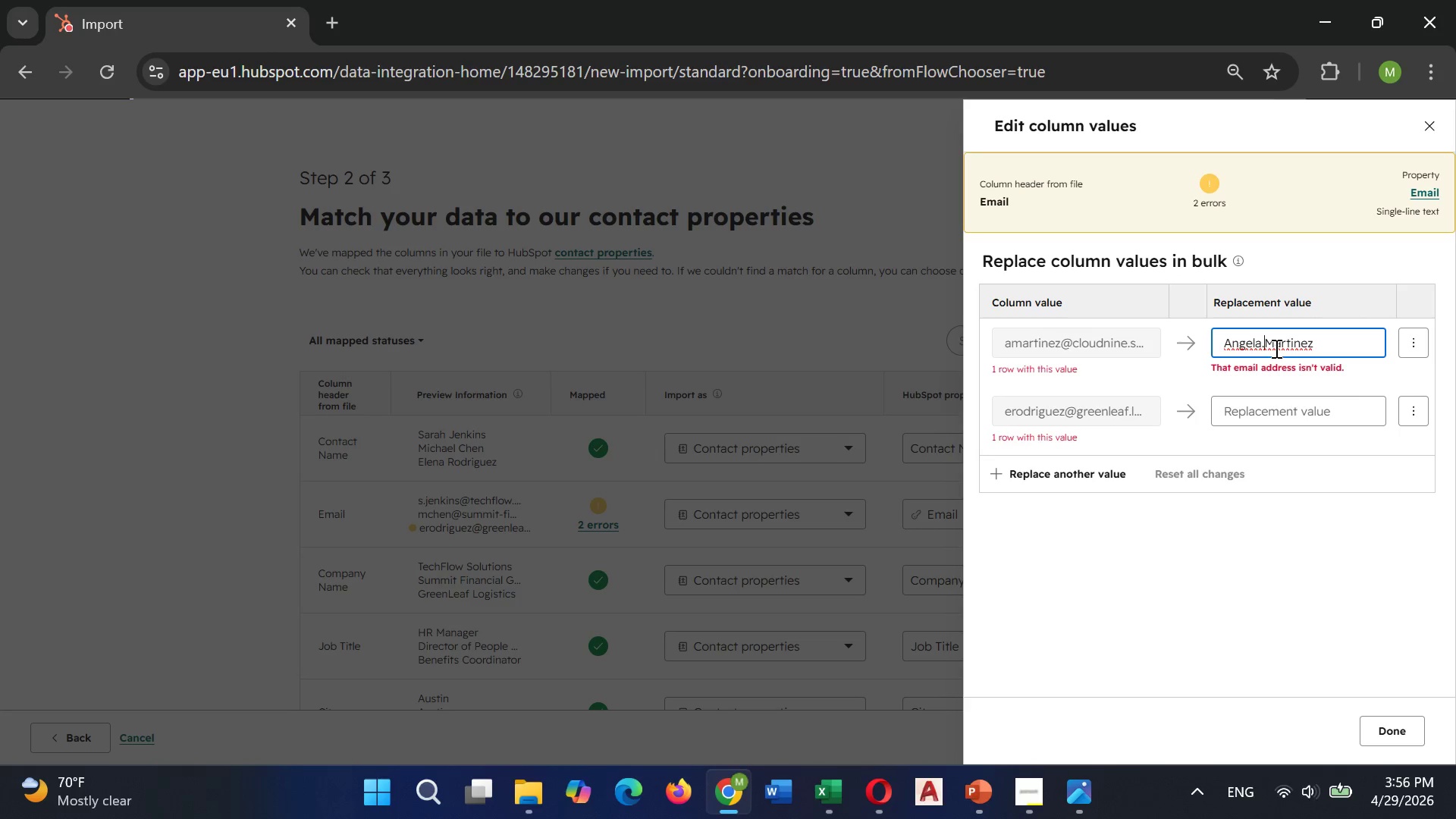 
hold_key(key=ArrowRight, duration=0.81)
 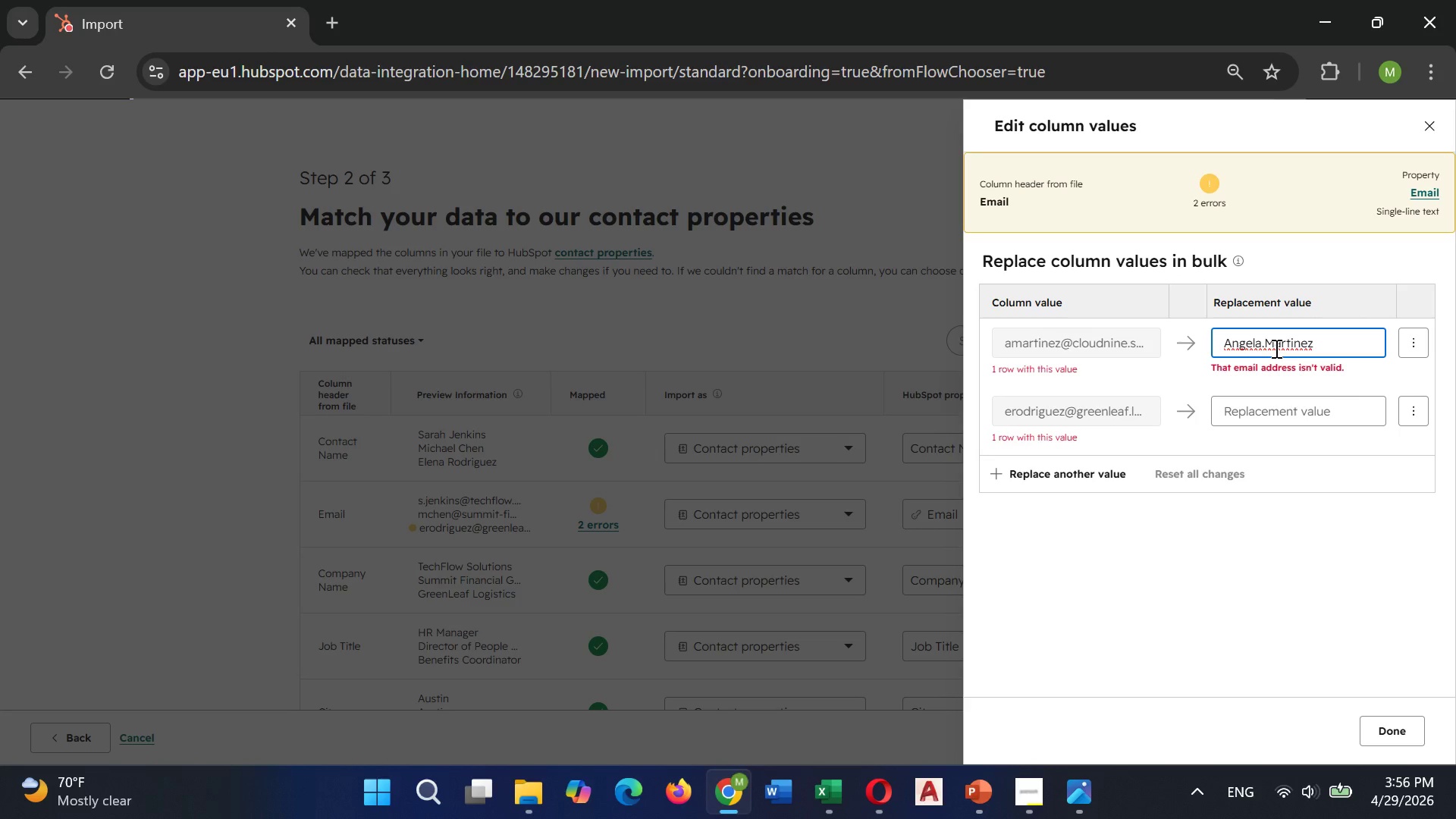 
key(Shift+2)
 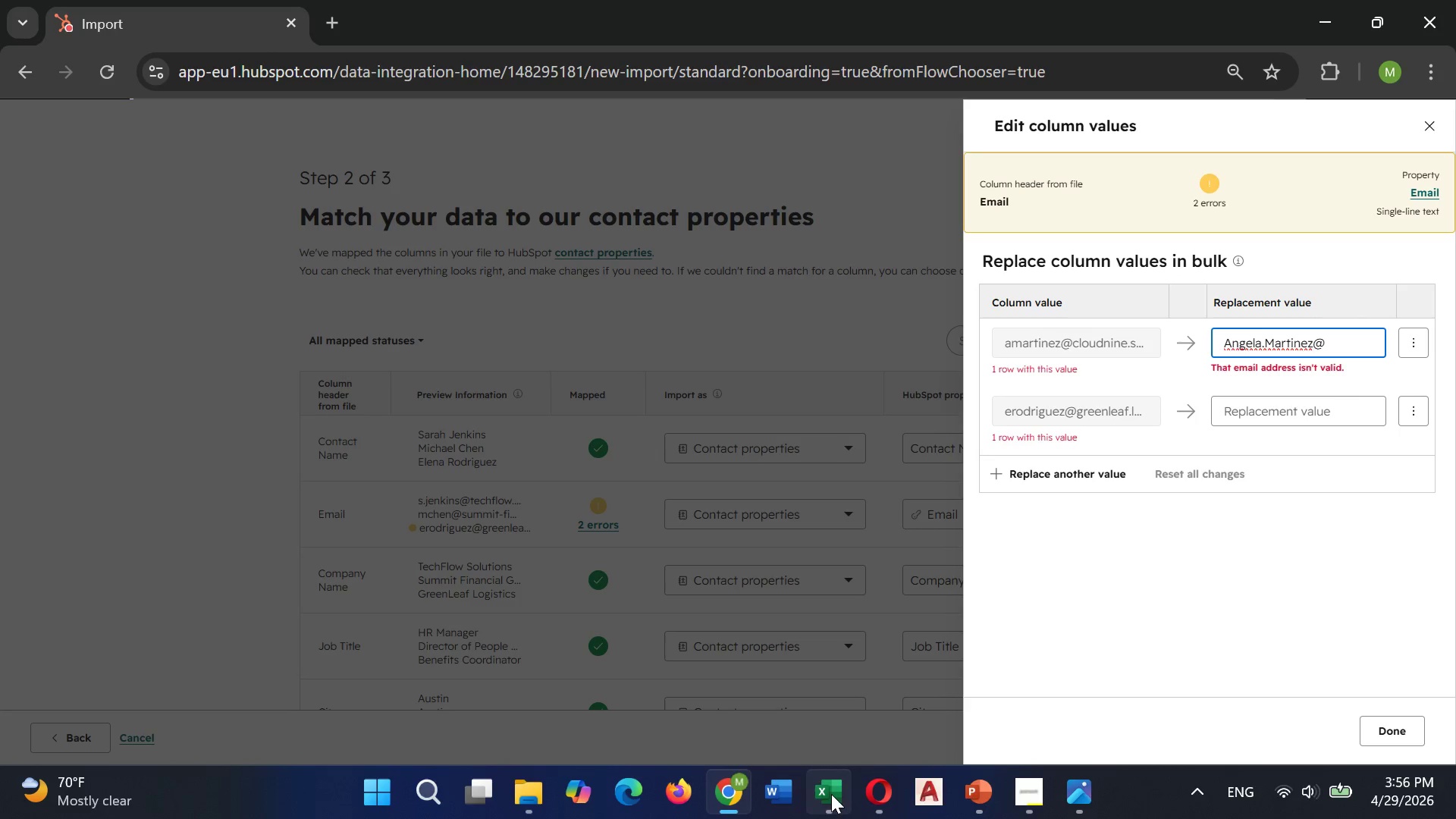 
left_click([811, 715])
 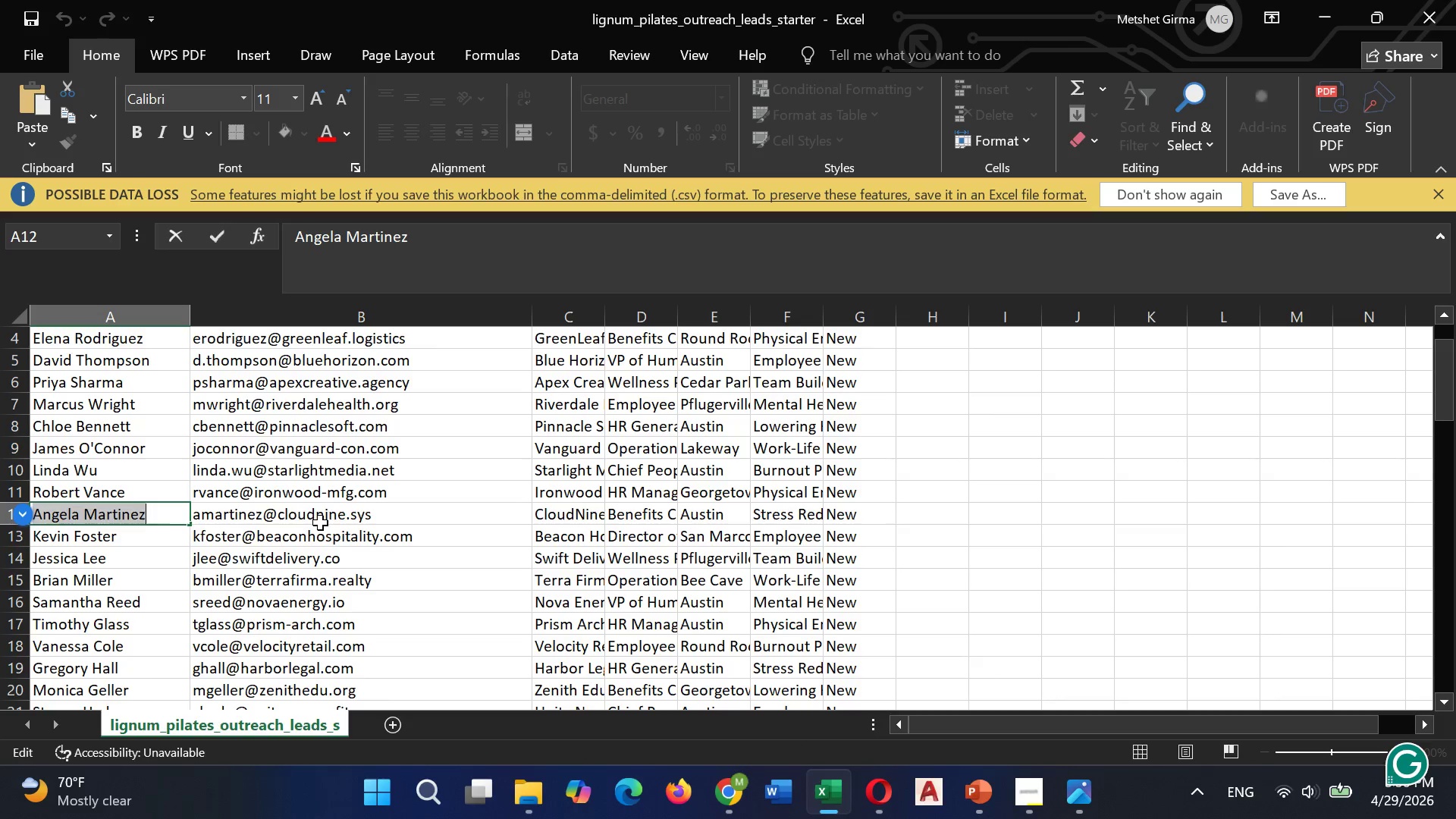 
left_click([299, 512])
 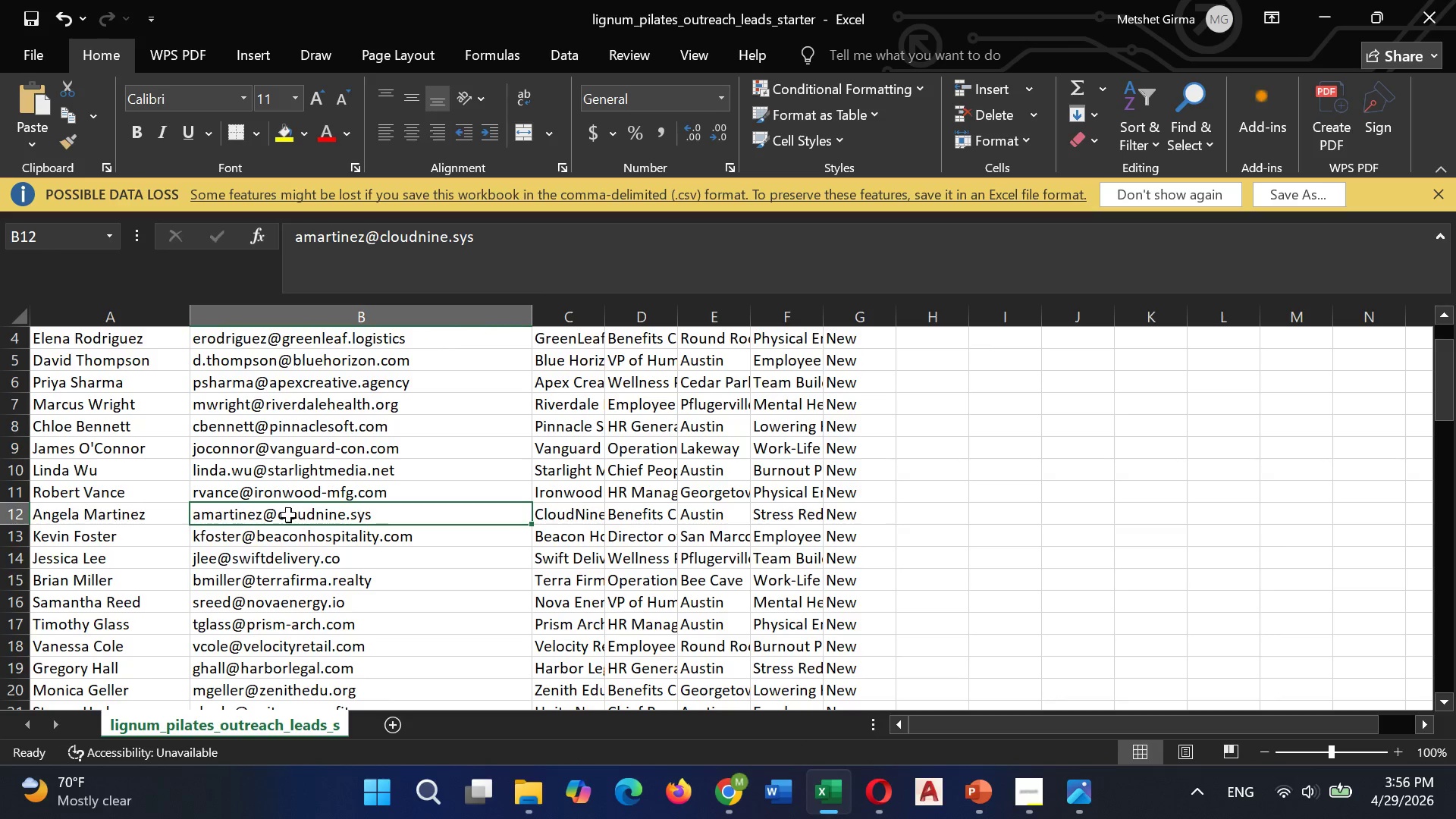 
left_click([287, 513])
 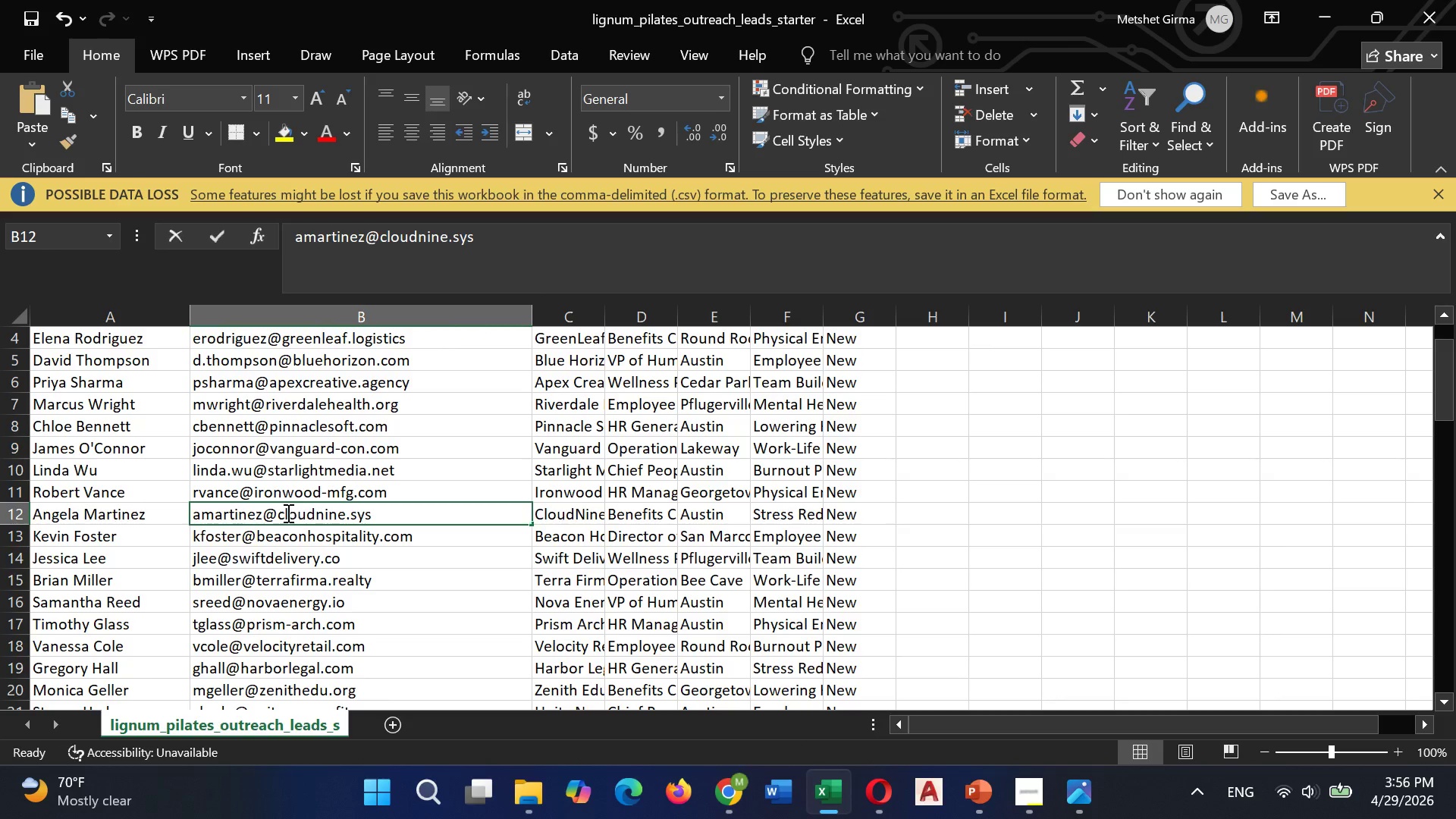 
left_click_drag(start_coordinate=[287, 513], to_coordinate=[391, 532])
 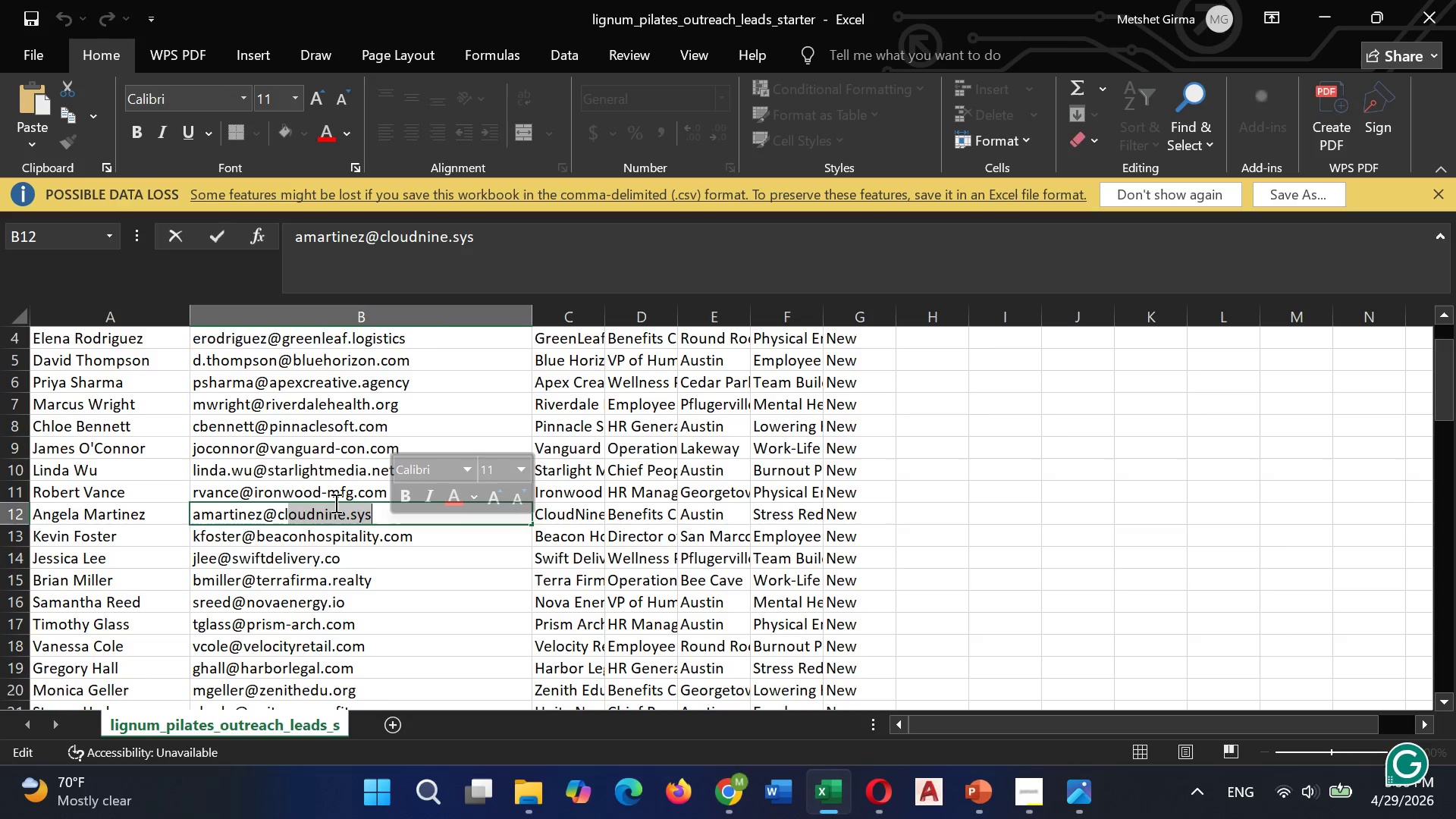 
left_click([331, 504])
 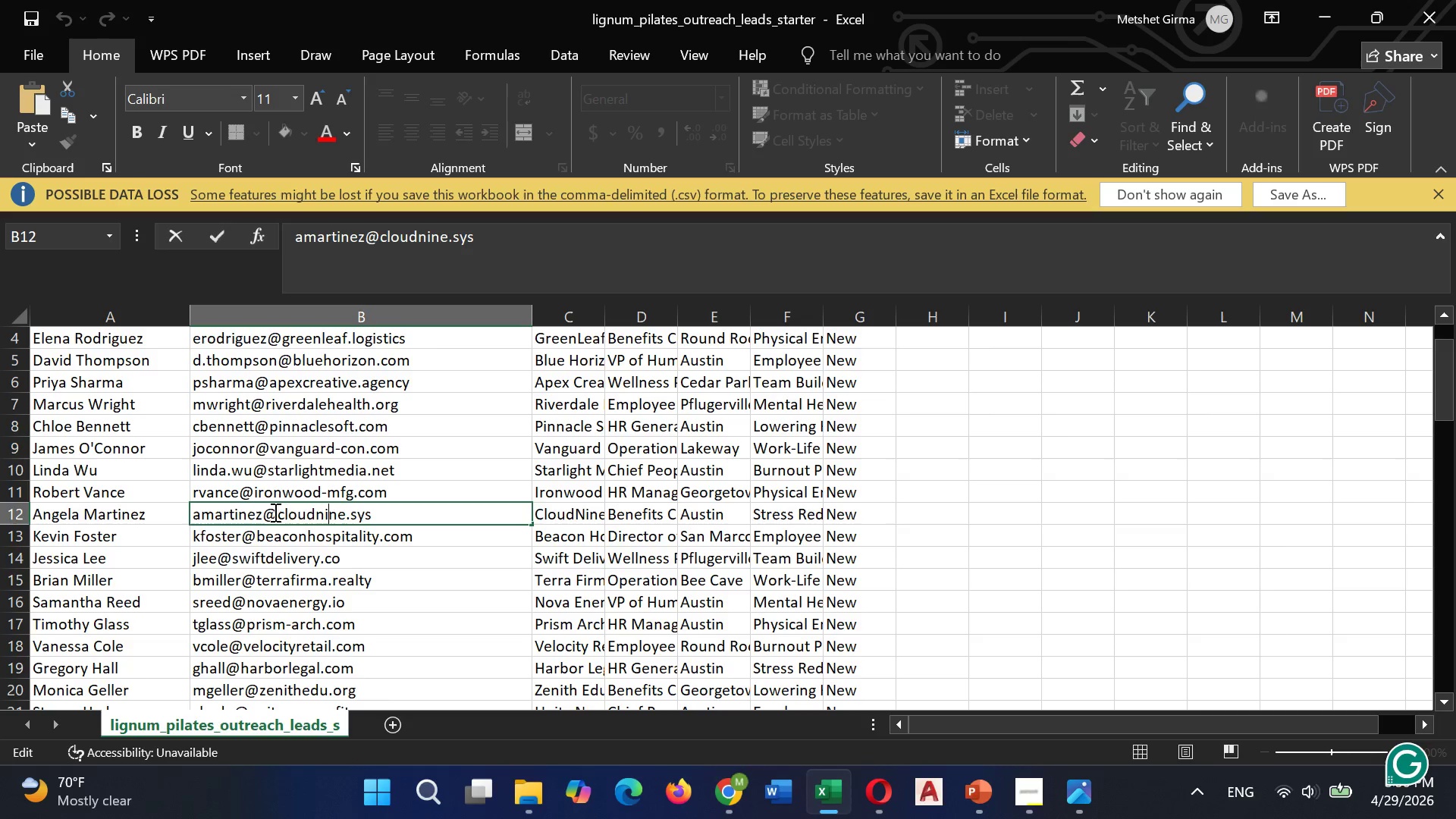 
left_click_drag(start_coordinate=[272, 513], to_coordinate=[372, 522])
 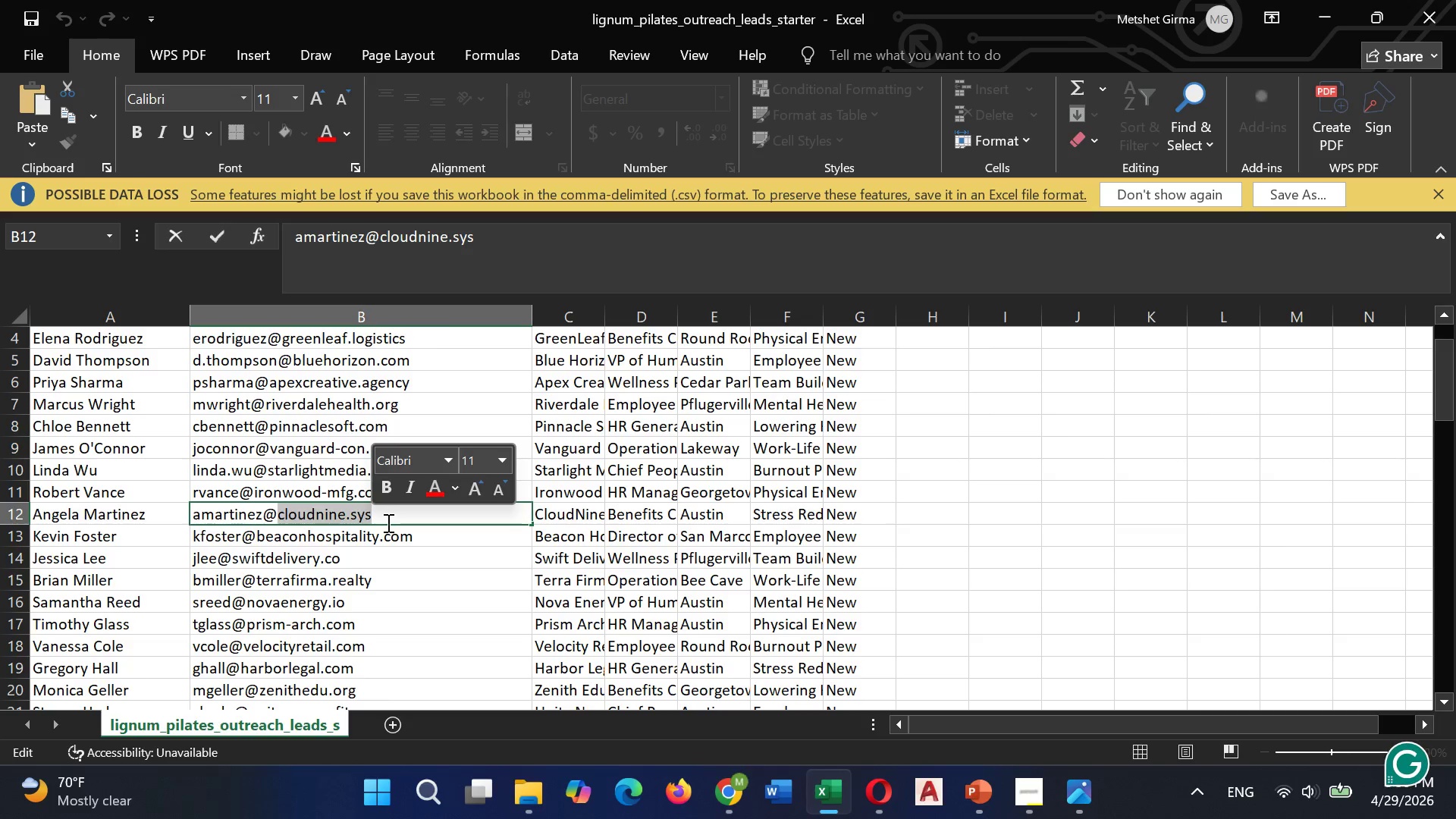 
key(Control+C)
 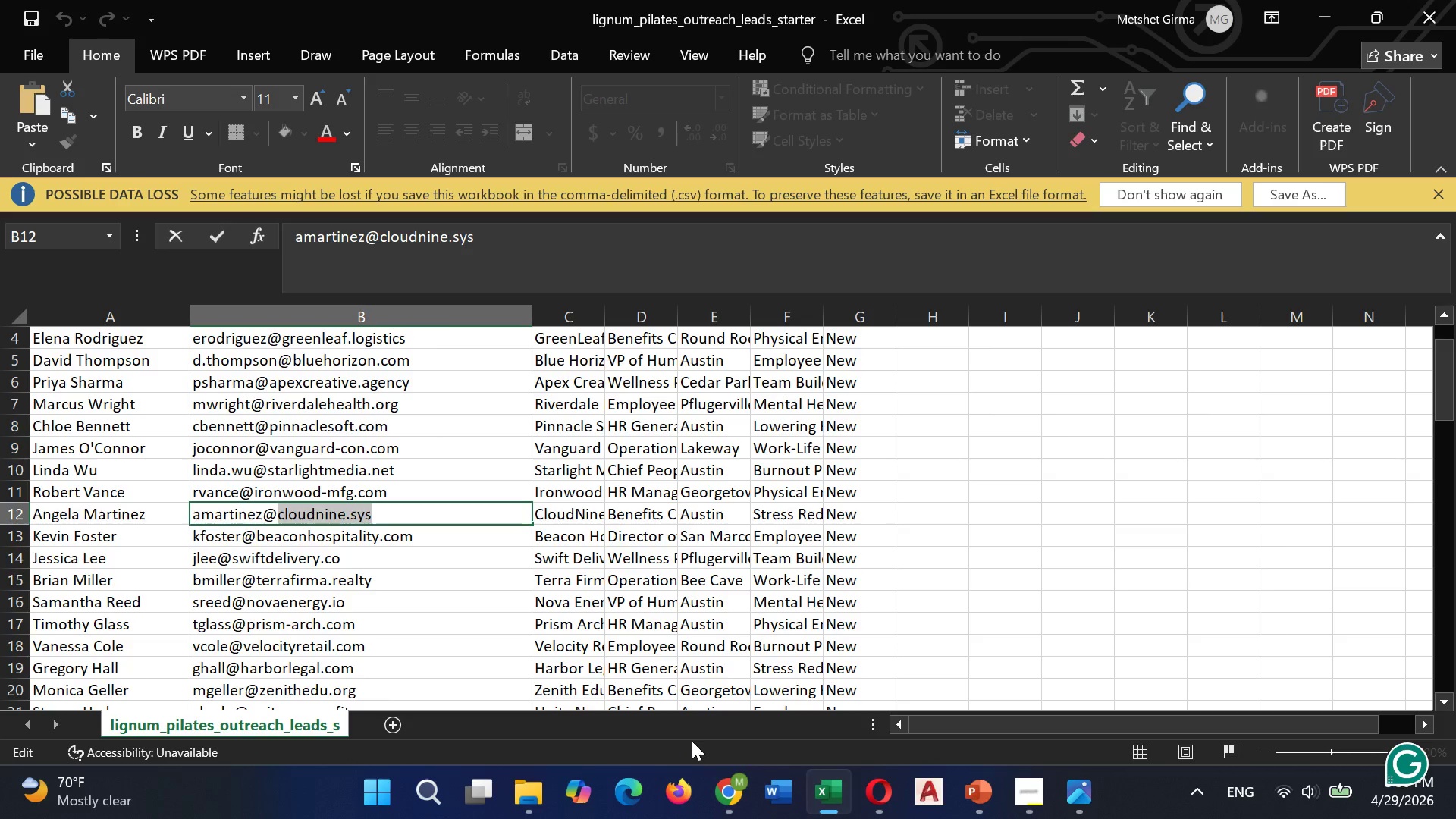 
mouse_move([804, 802])
 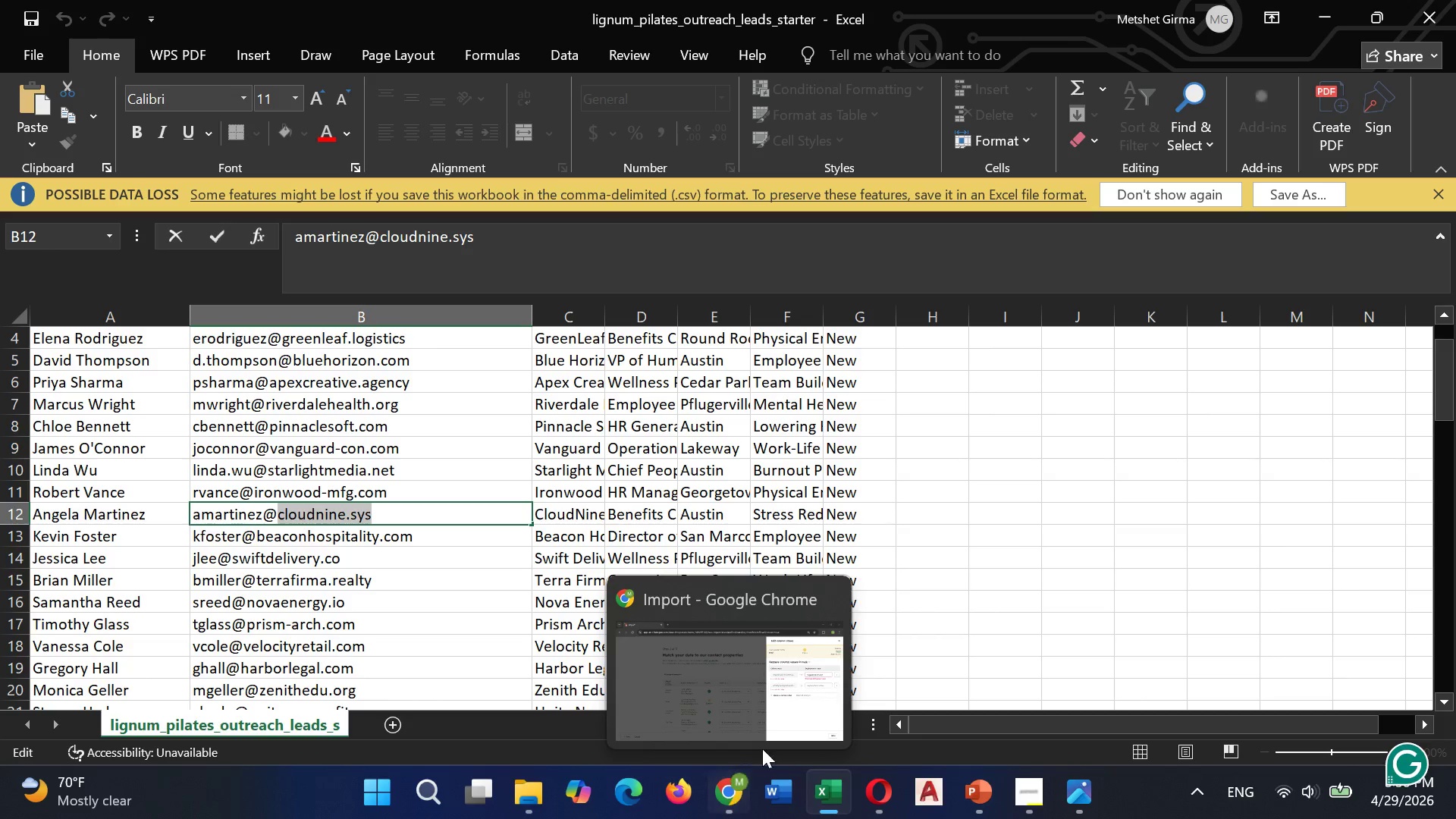 
left_click([784, 732])
 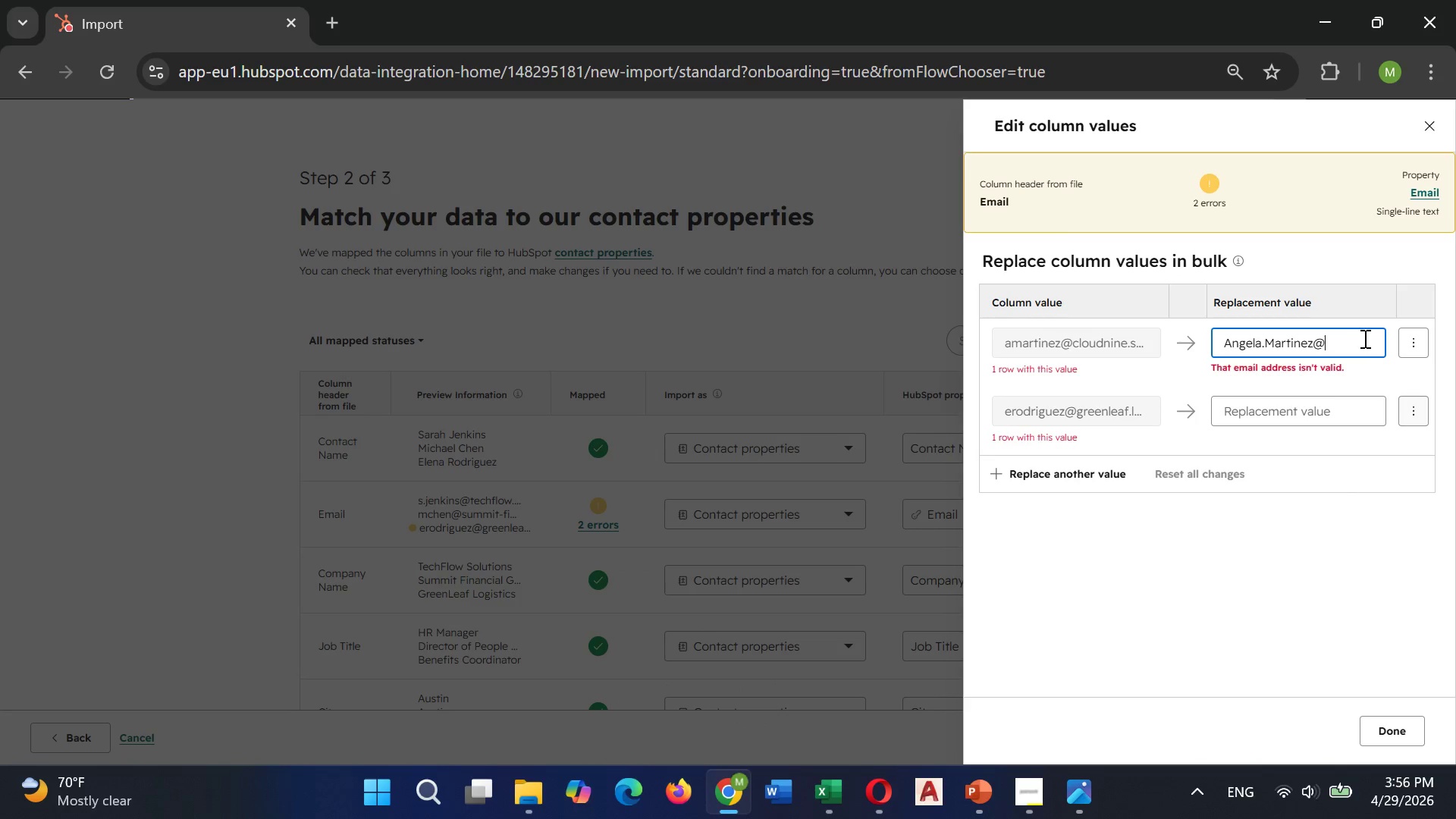 
key(Control+V)
 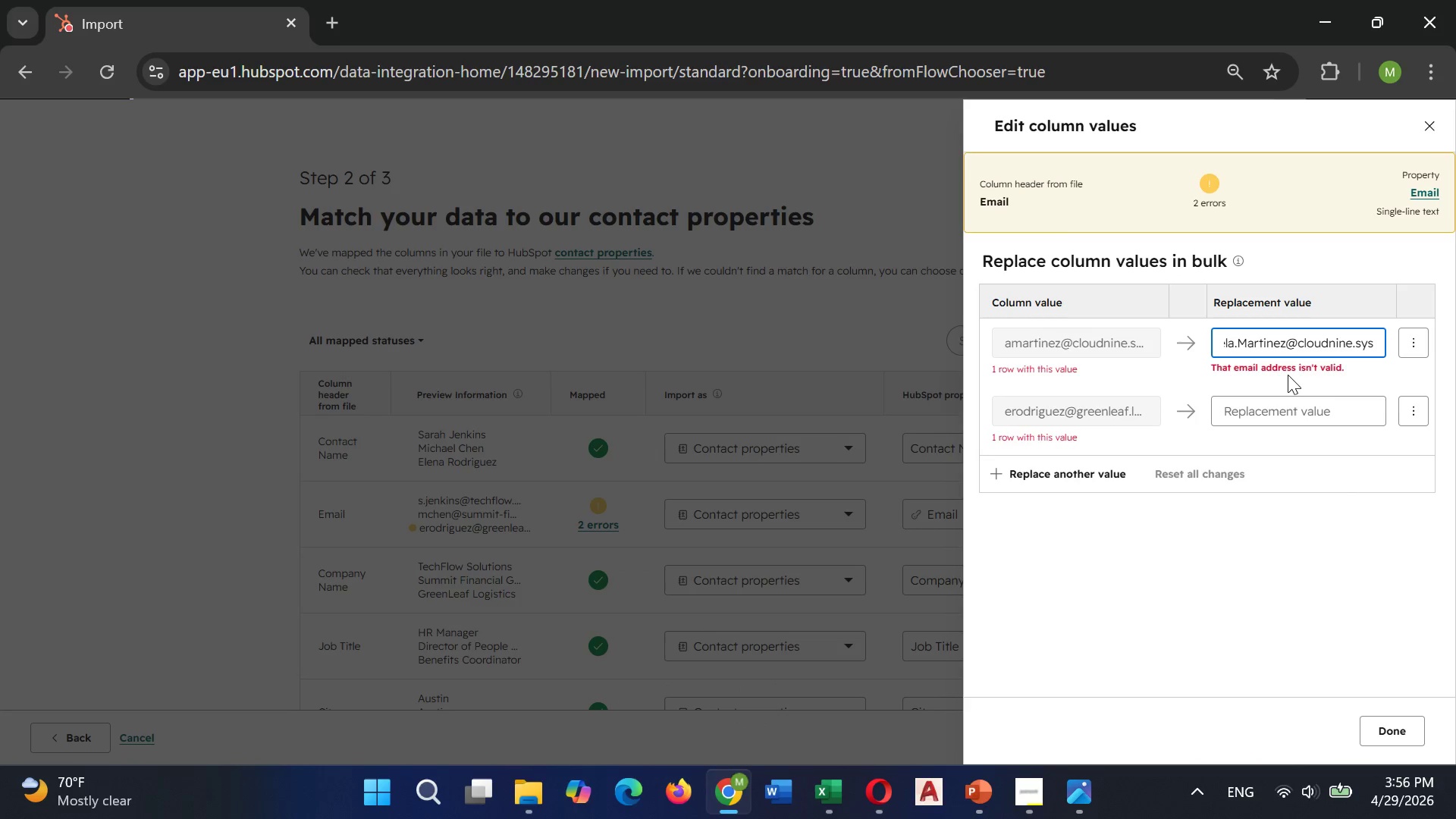 
key(Backspace)
key(Backspace)
key(Backspace)
key(Backspace)
type(com)
 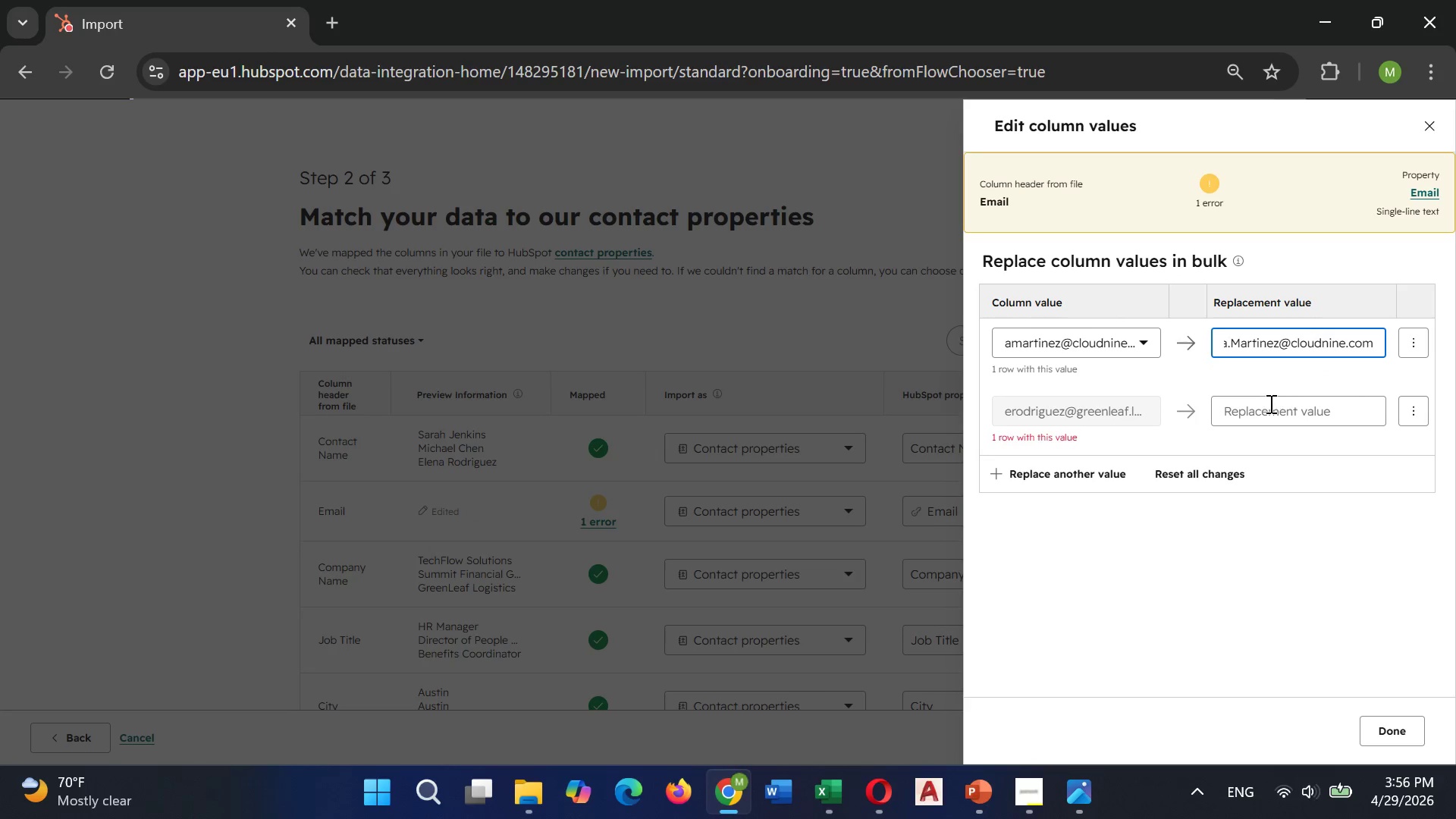 
left_click([1257, 412])
 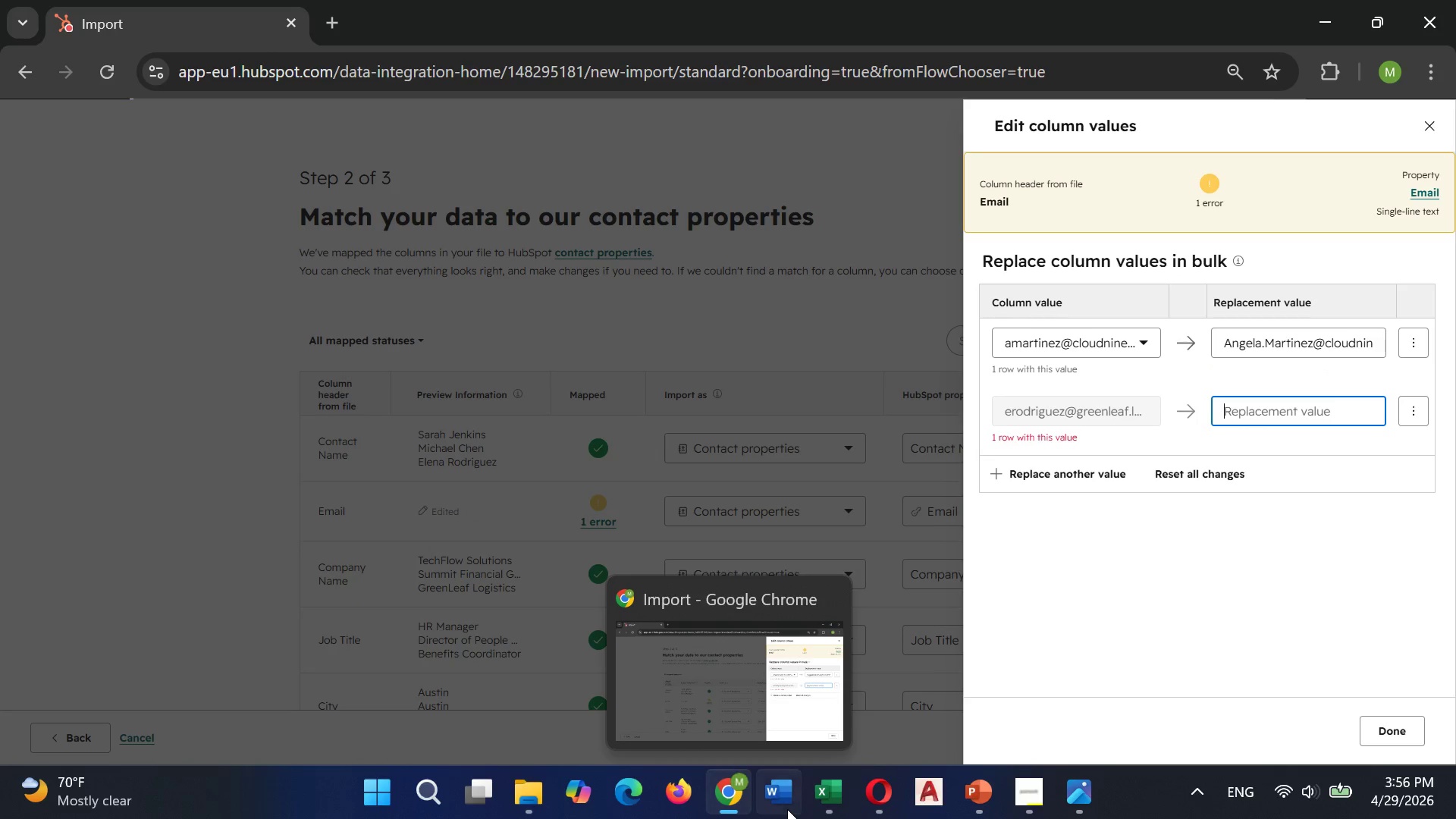 
wait(5.8)
 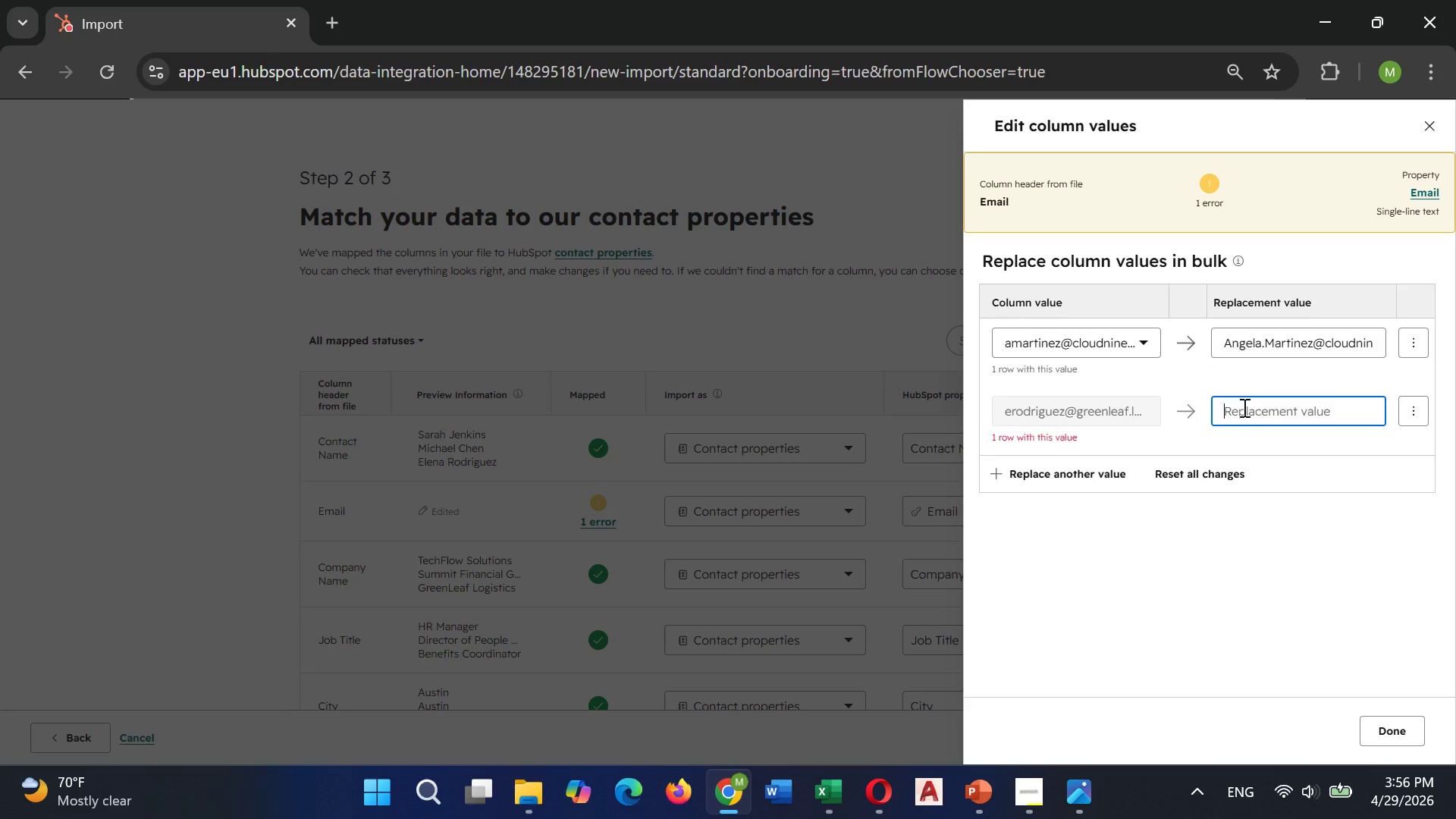 
left_click([824, 710])
 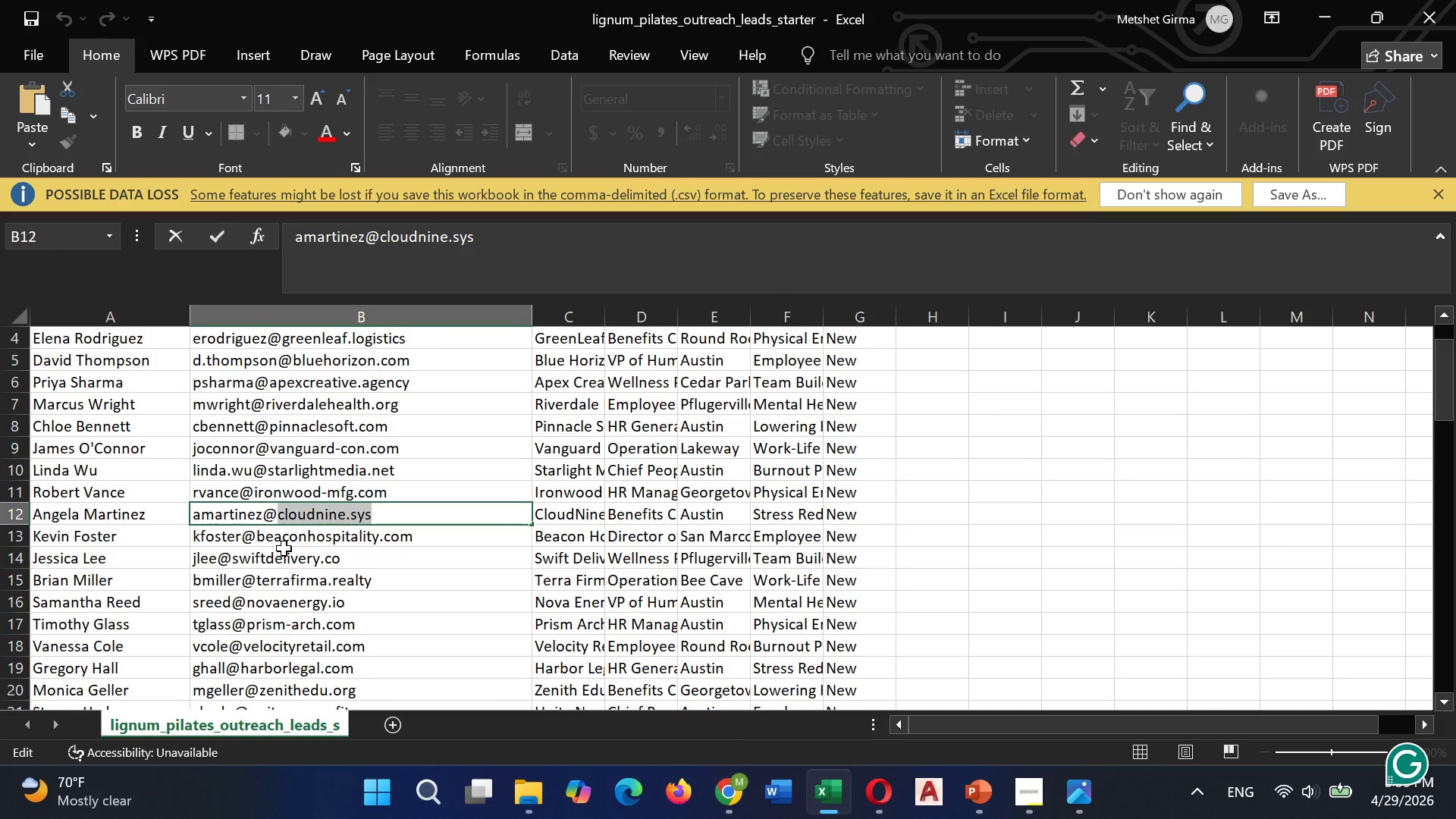 
scroll: coordinate [284, 548], scroll_direction: up, amount: 2.0
 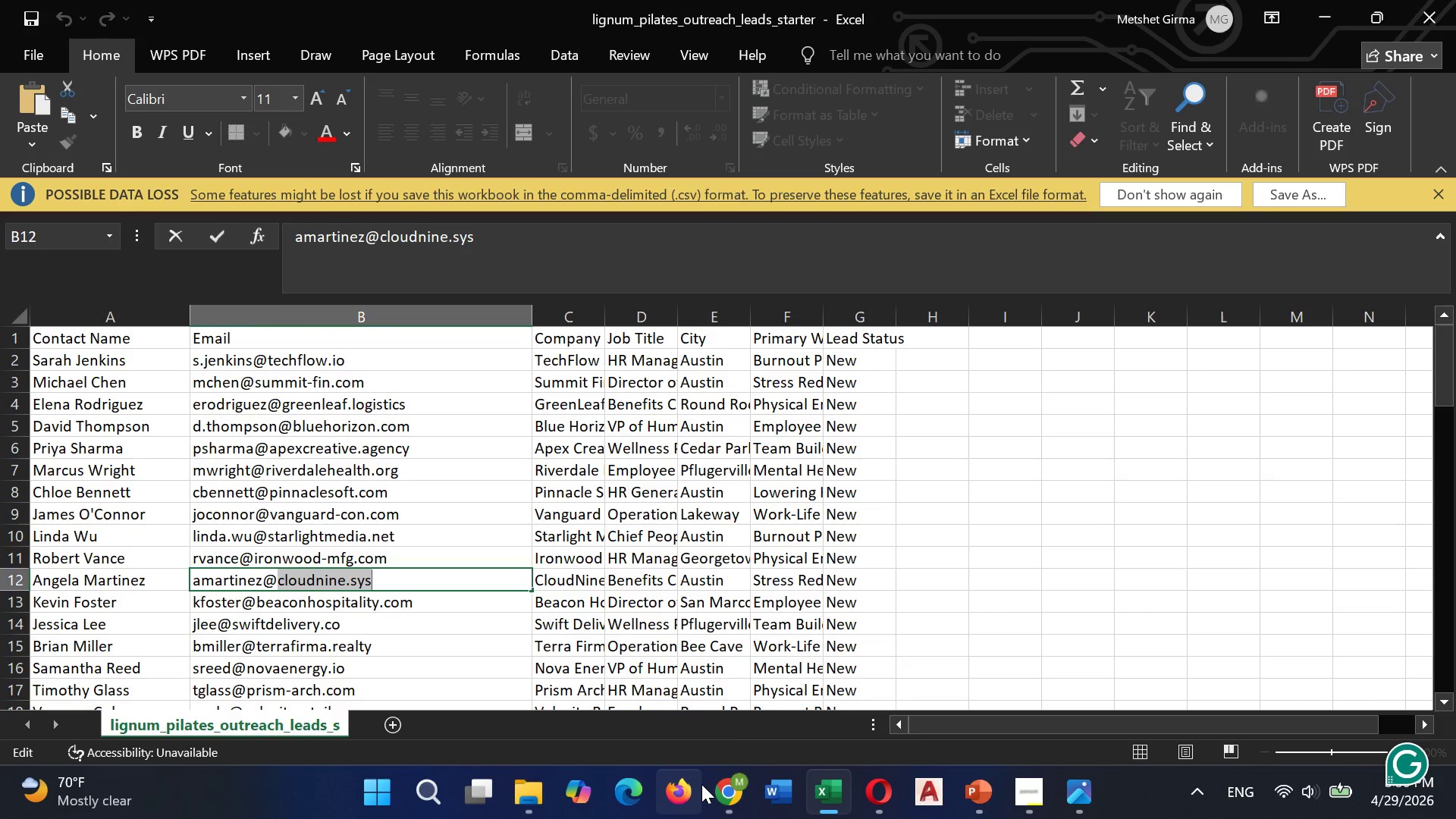 
wait(8.12)
 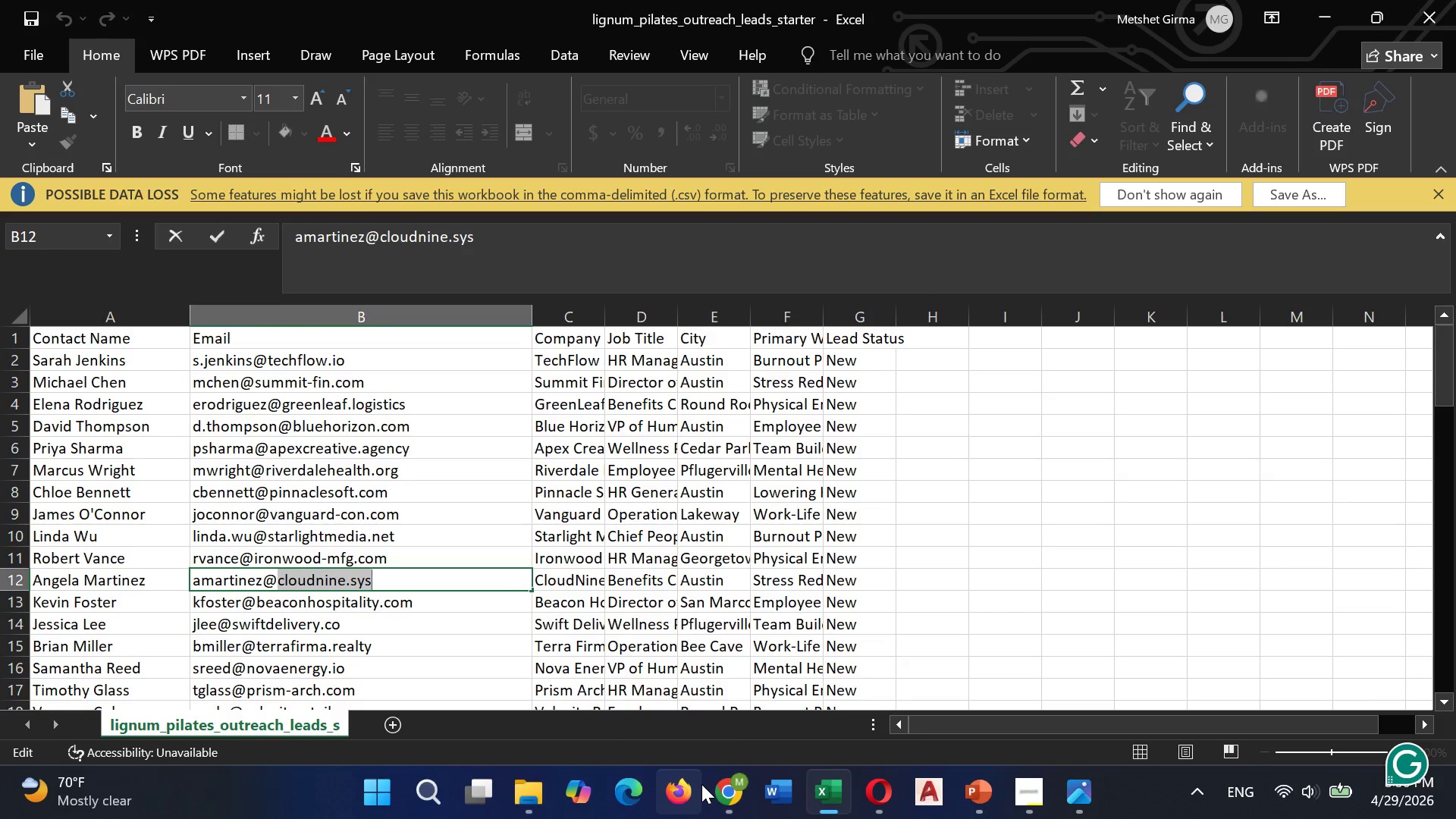 
left_click([271, 403])
 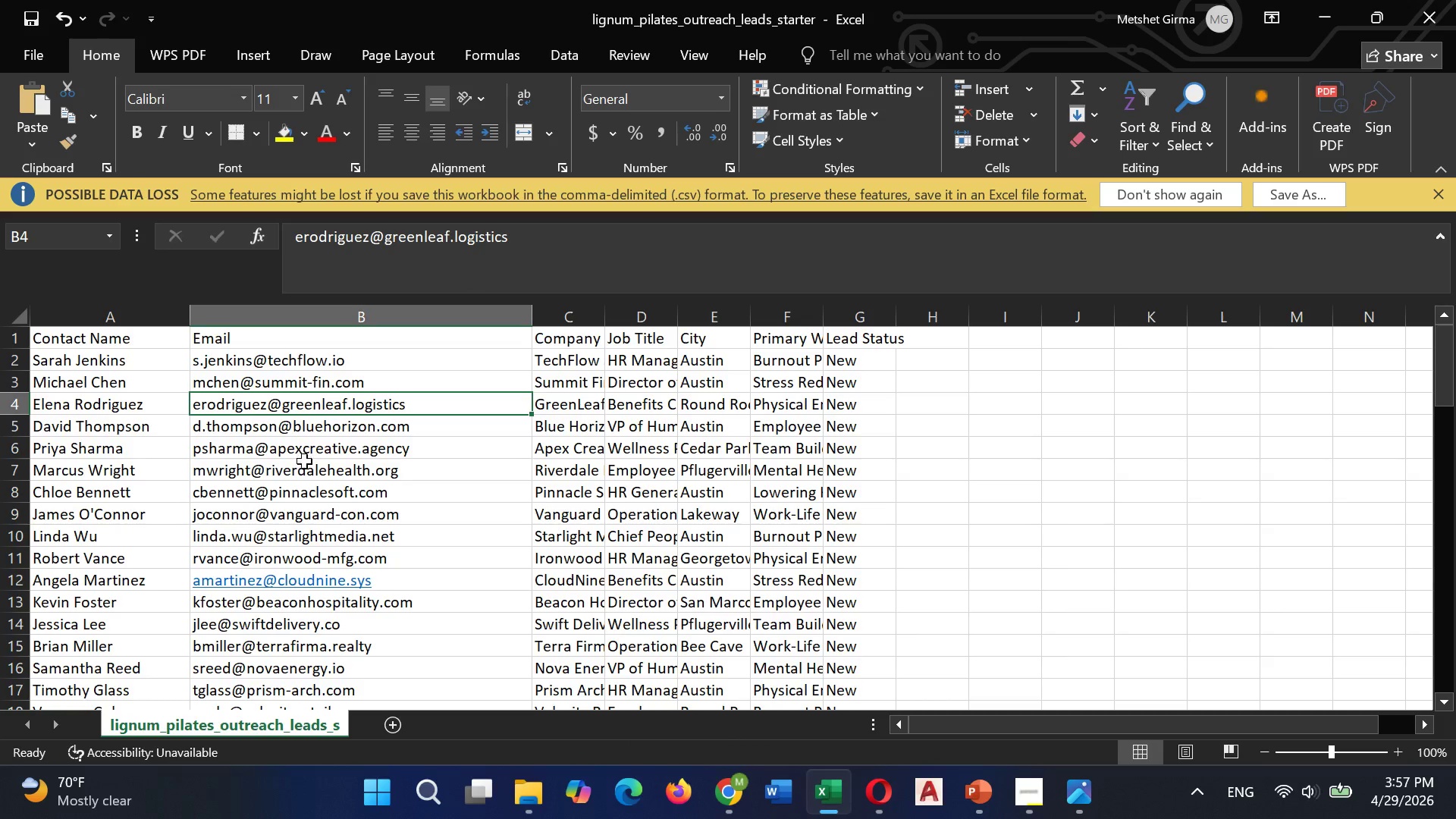 
wait(5.74)
 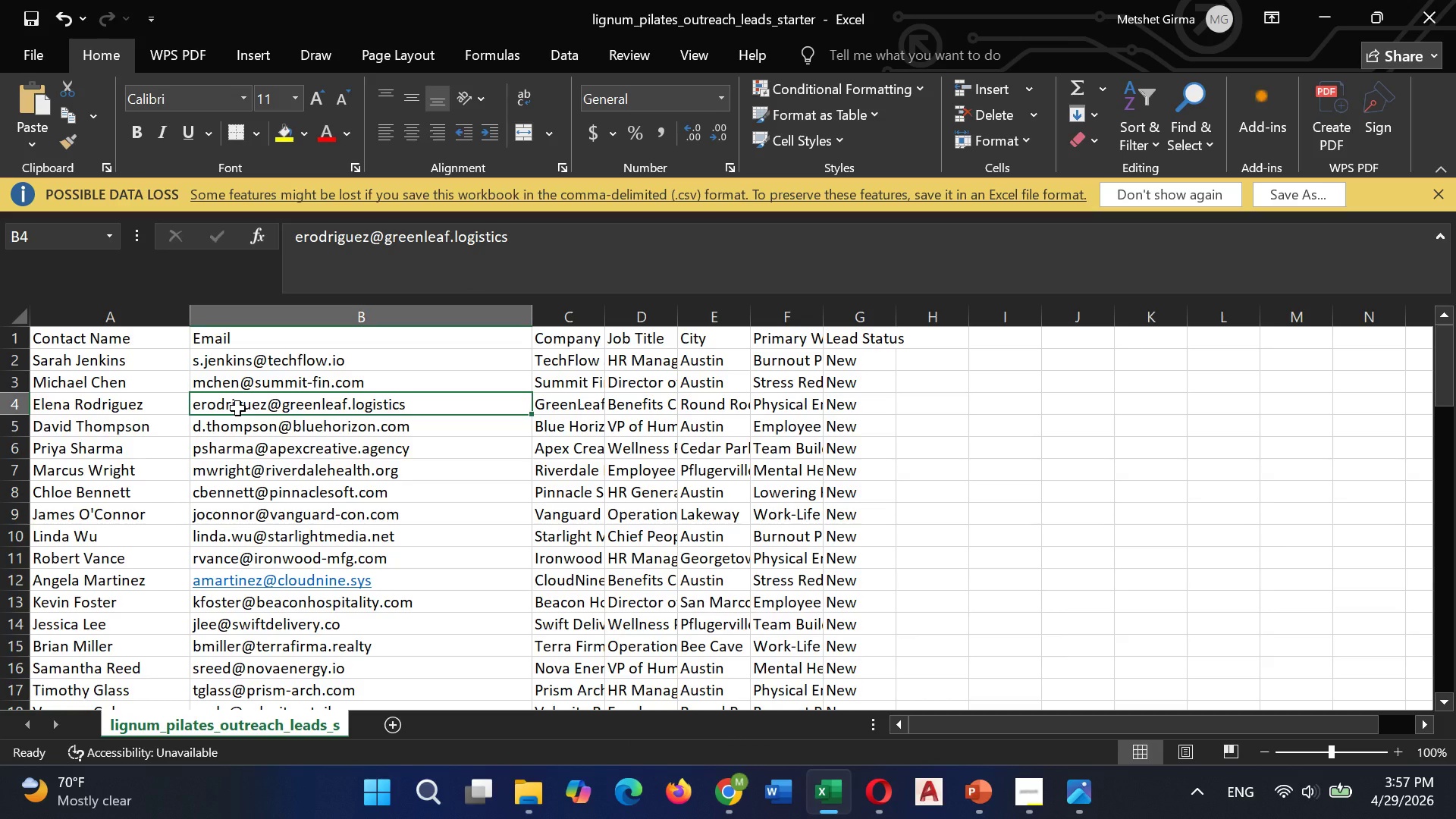 
mouse_move([688, 791])
 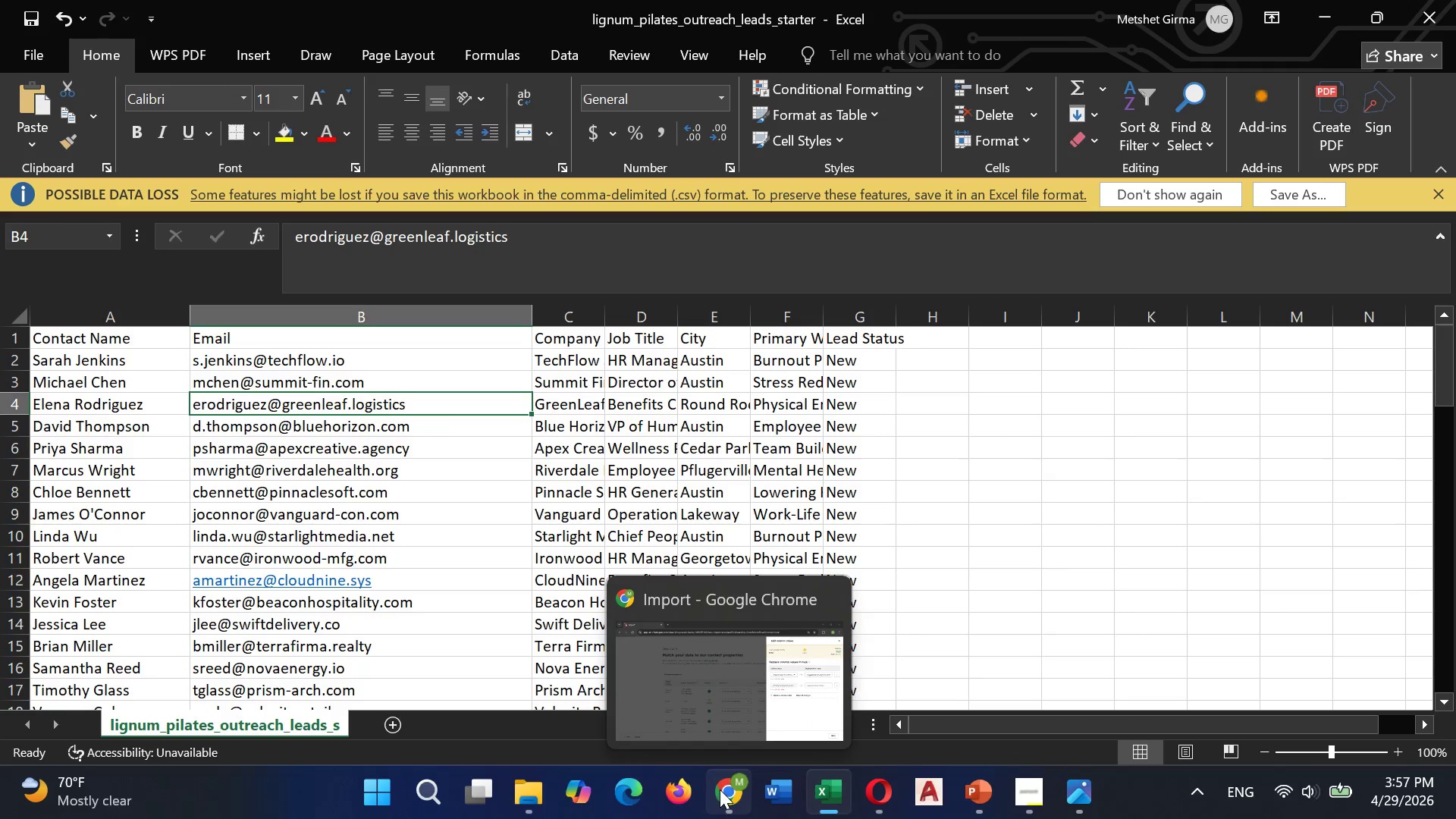 
left_click([741, 747])
 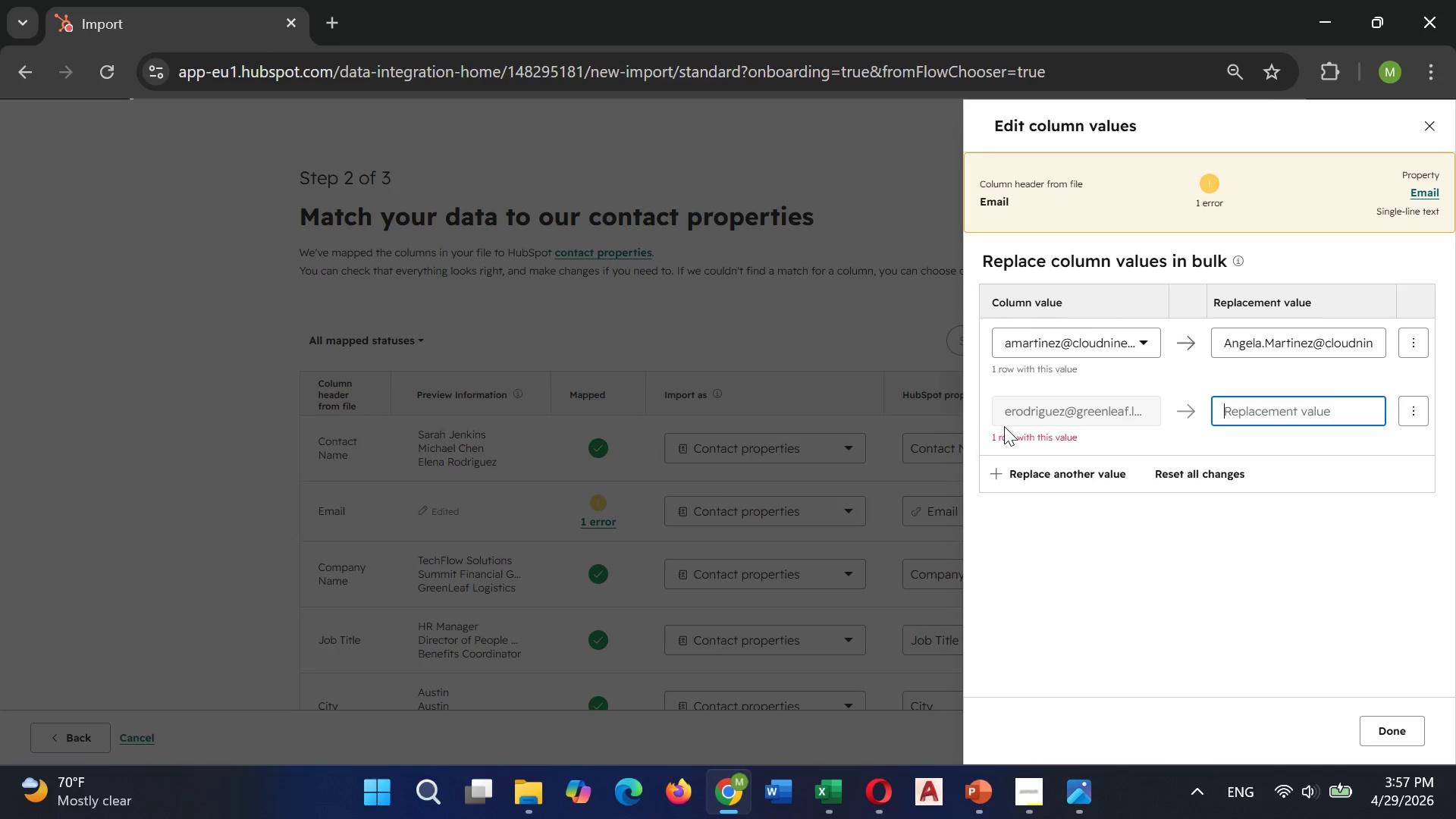 
left_click([1017, 412])
 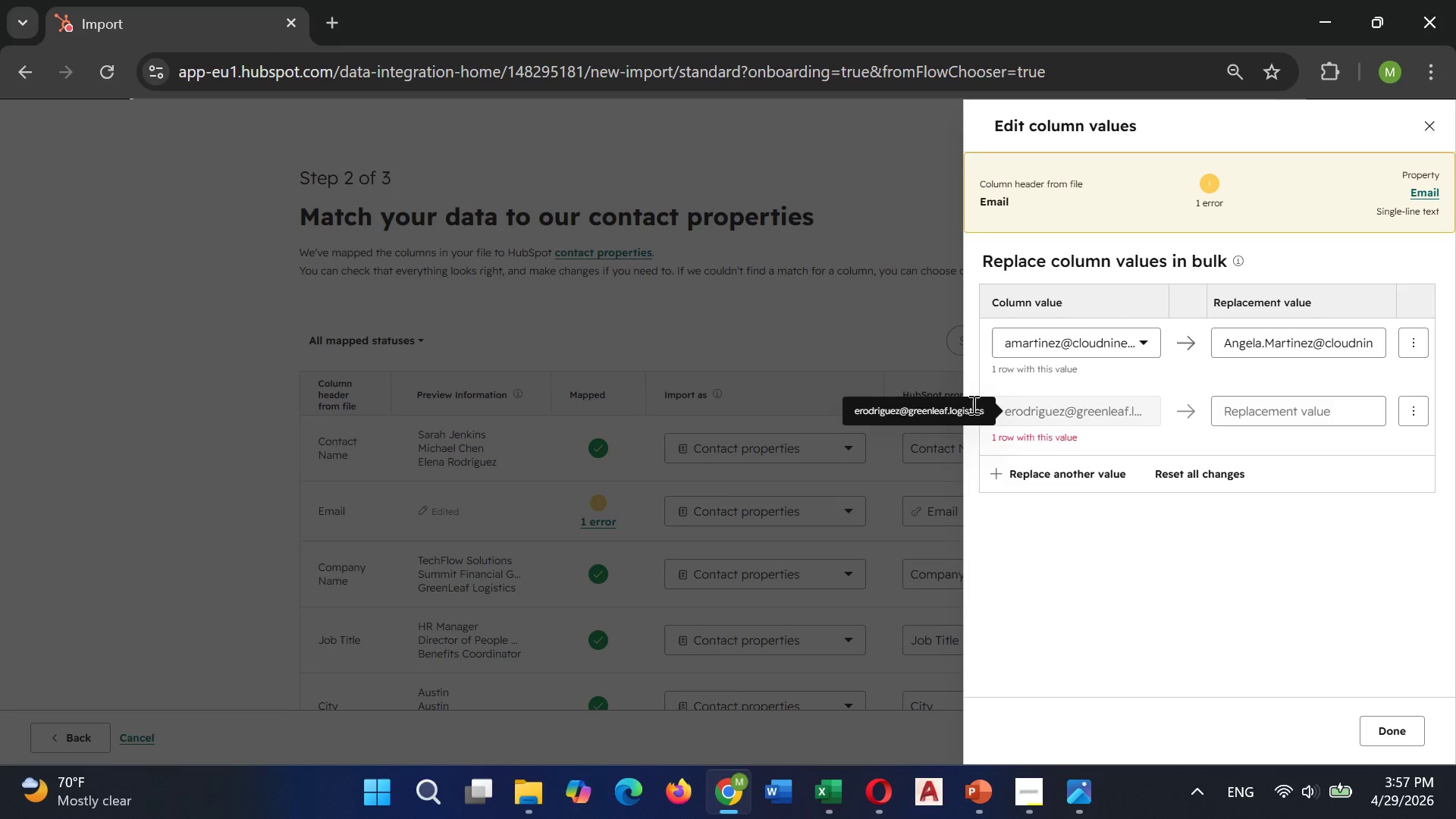 
double_click([972, 404])
 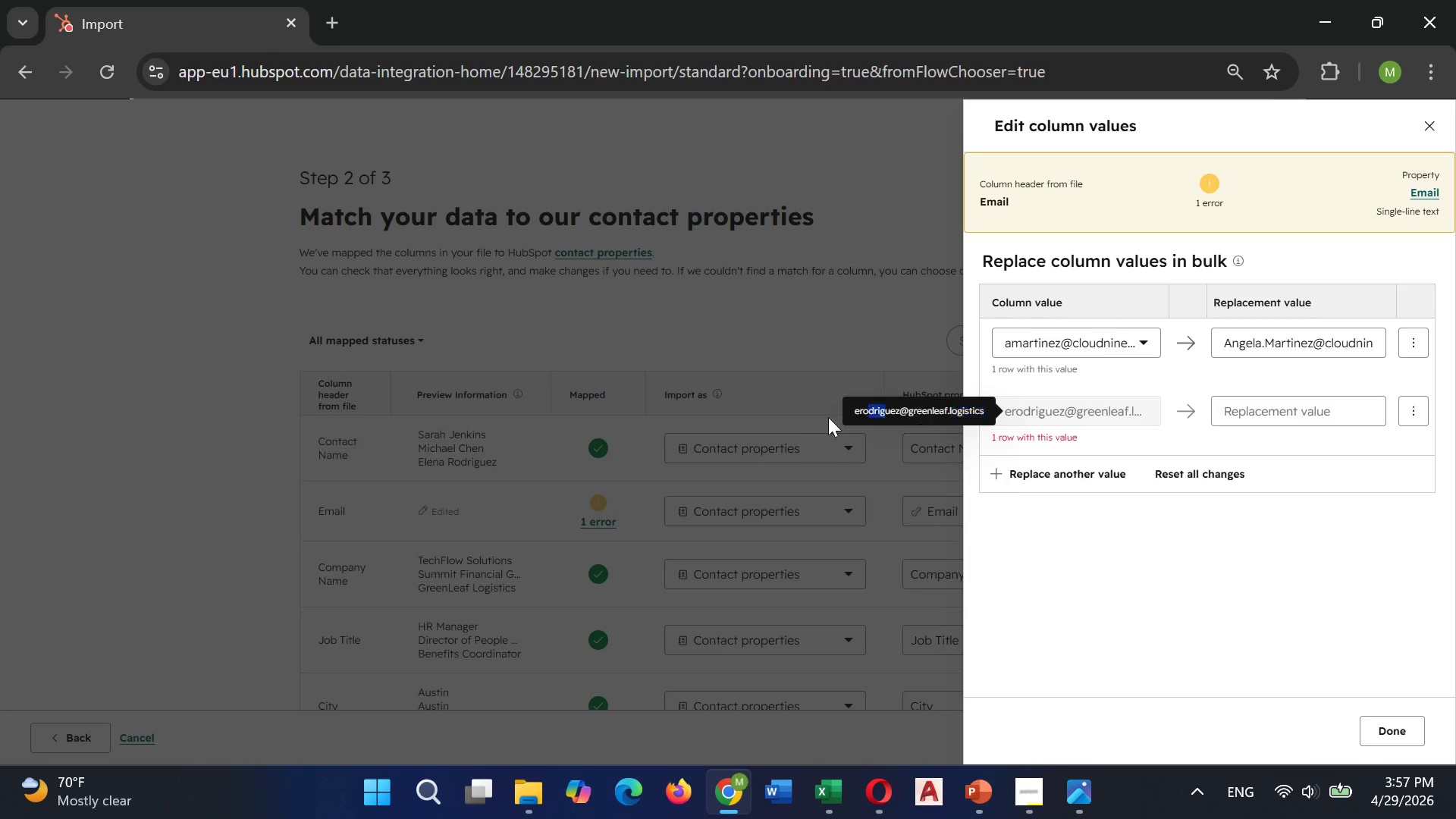 
left_click_drag(start_coordinate=[883, 417], to_coordinate=[817, 417])
 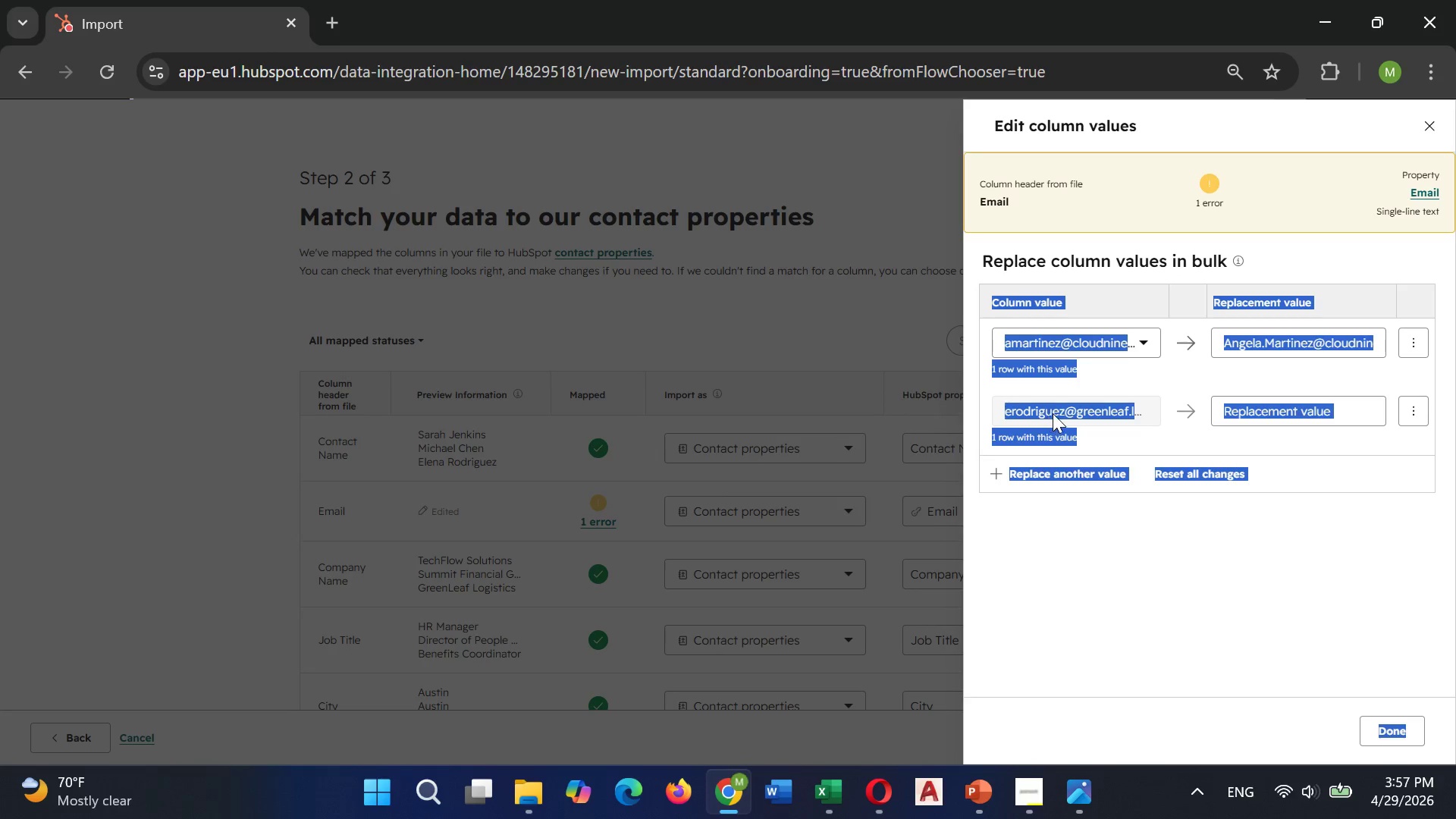 
left_click([1054, 413])
 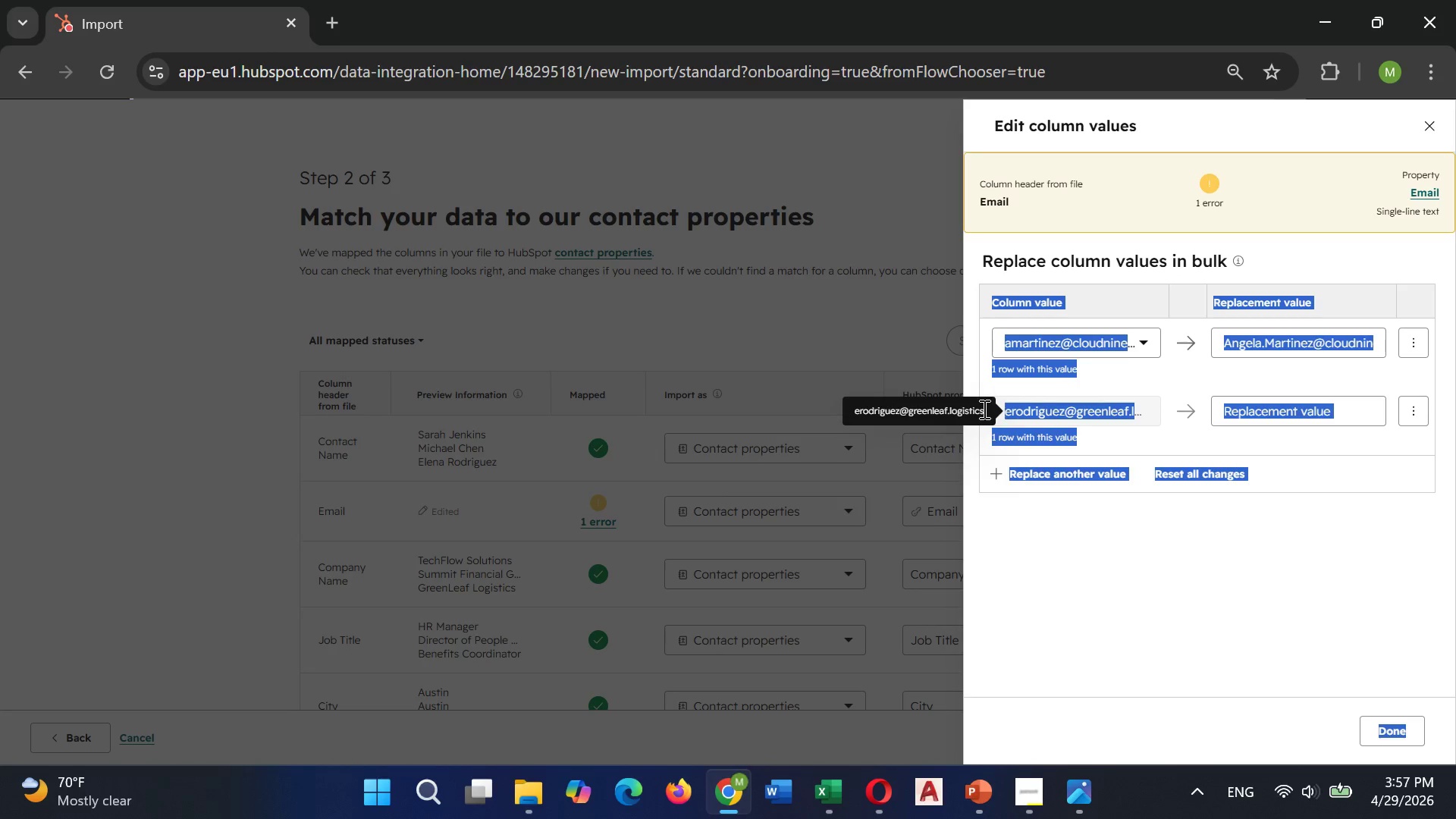 
left_click_drag(start_coordinate=[983, 409], to_coordinate=[854, 408])
 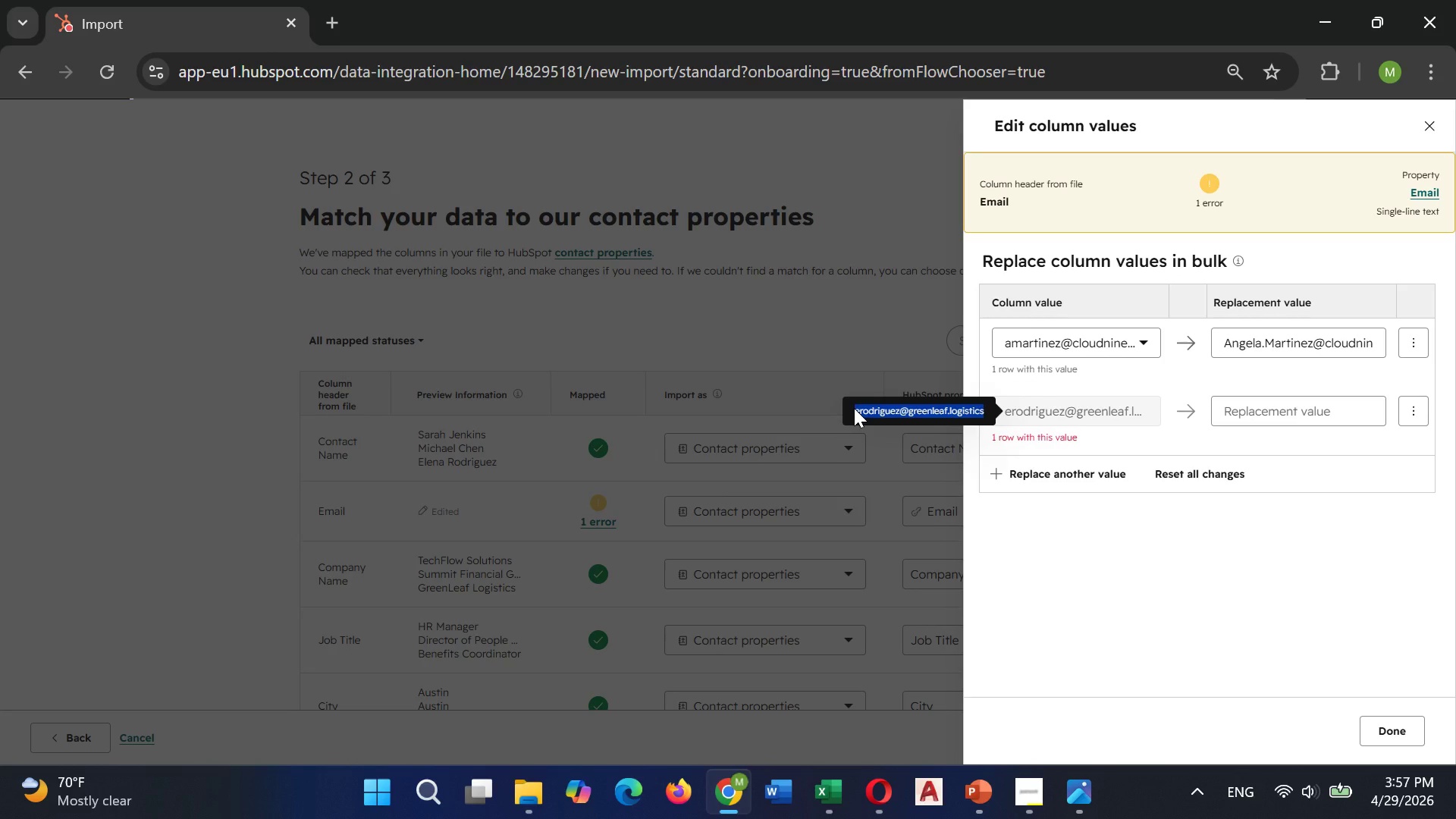 
key(Control+C)
 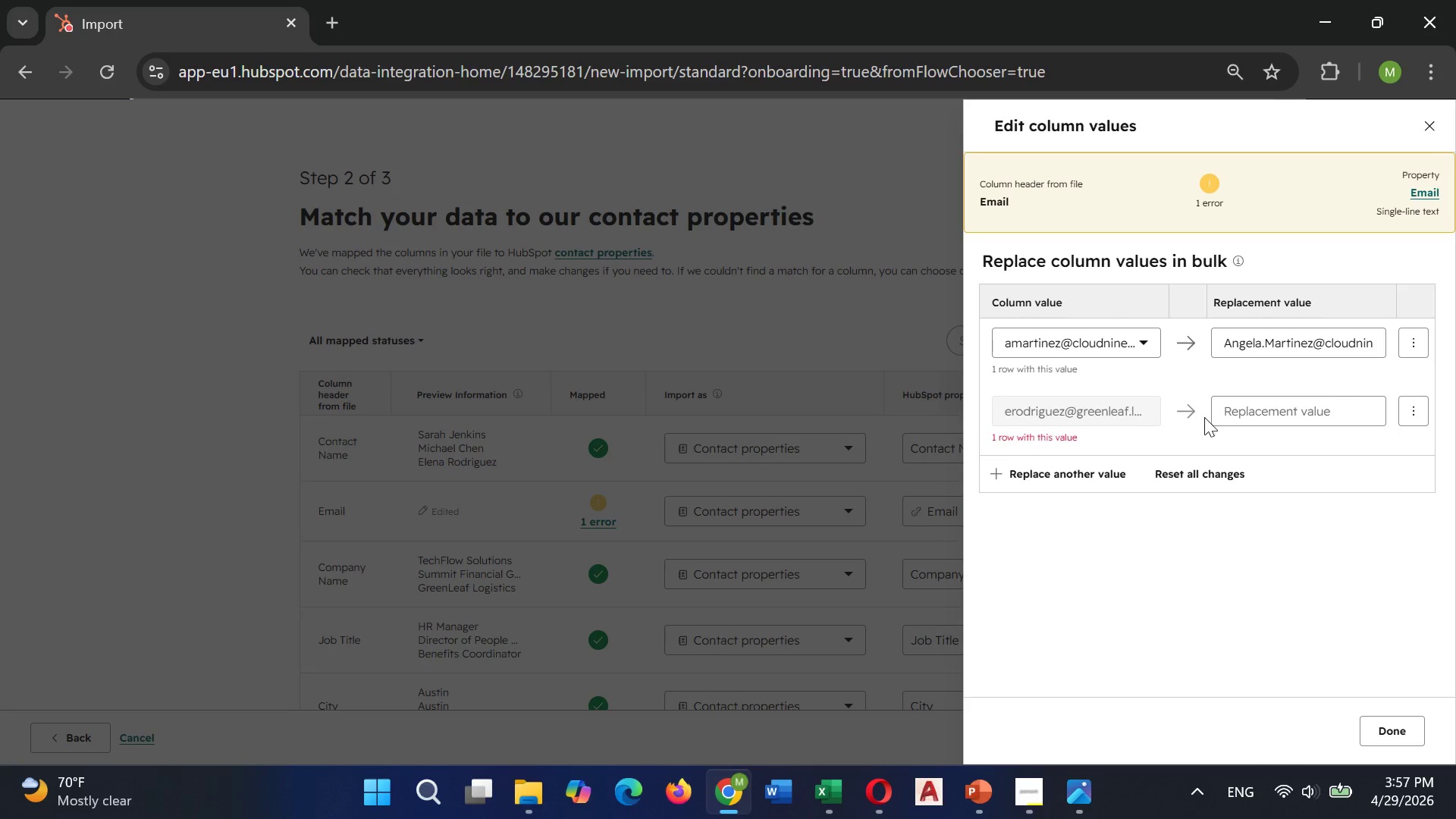 
left_click([1257, 416])
 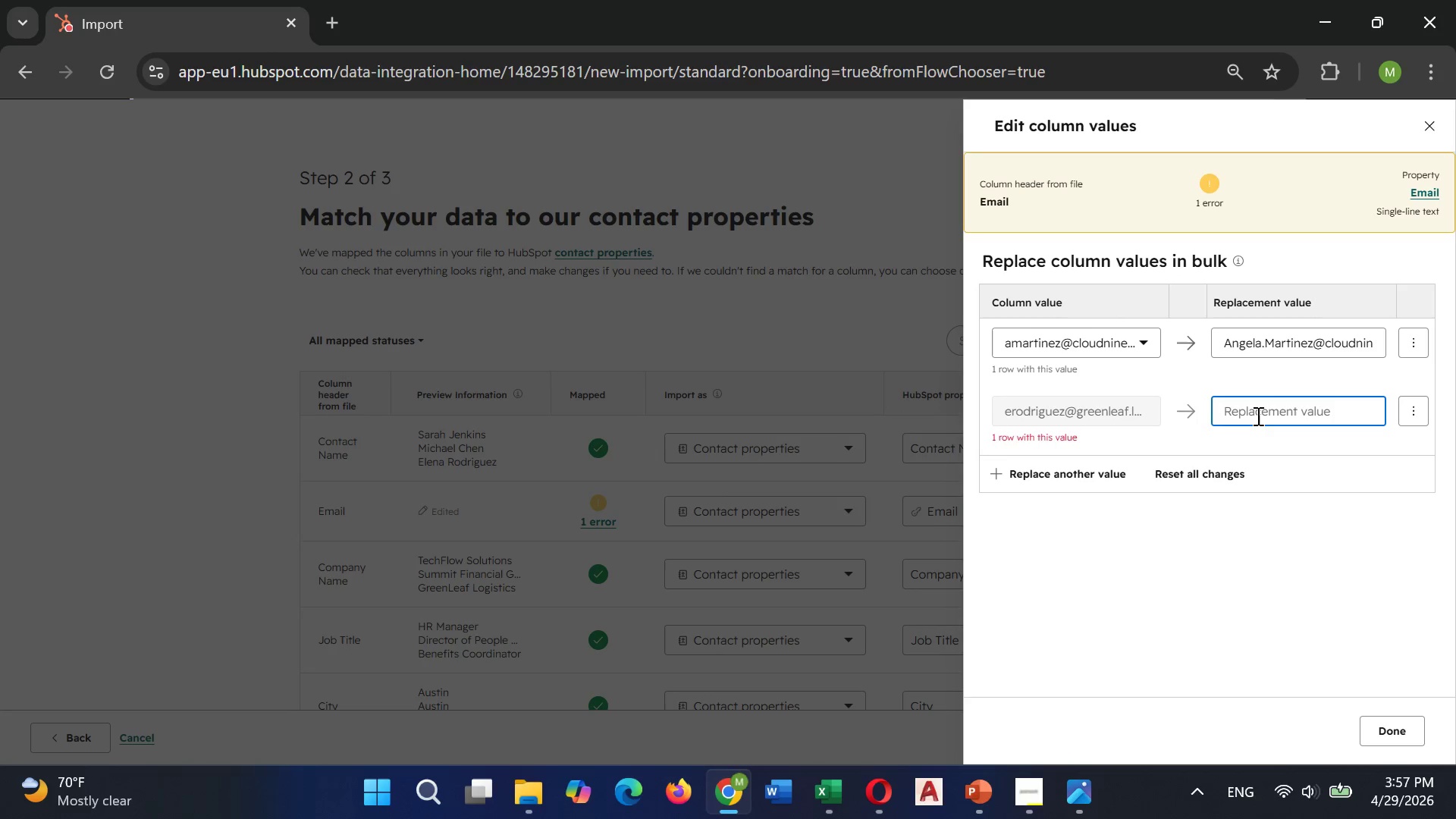 
key(Control+V)
 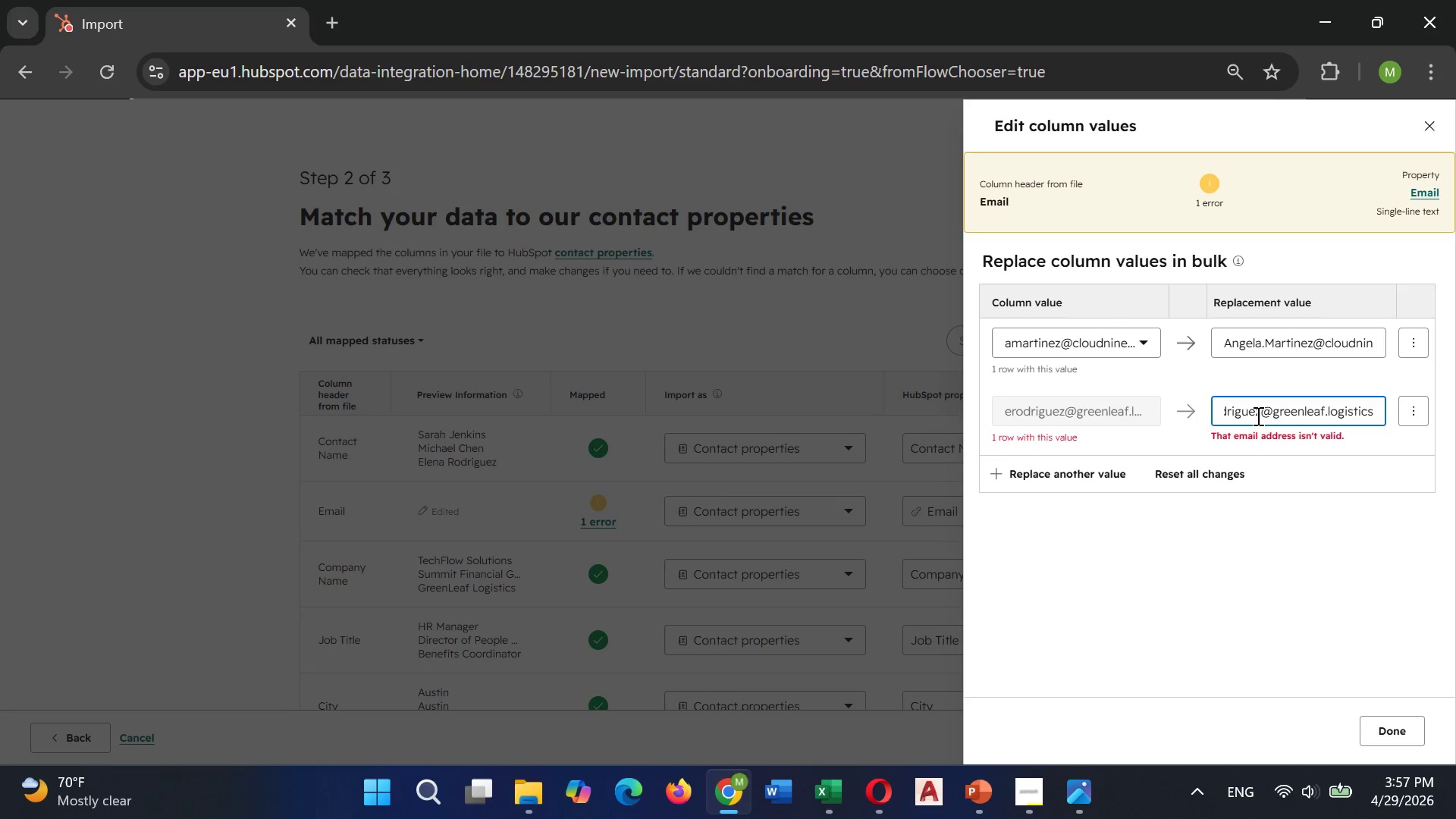 
key(Backspace)
key(Backspace)
key(Backspace)
key(Backspace)
key(Backspace)
key(Backspace)
key(Backspace)
key(Backspace)
key(Backspace)
type(com)
 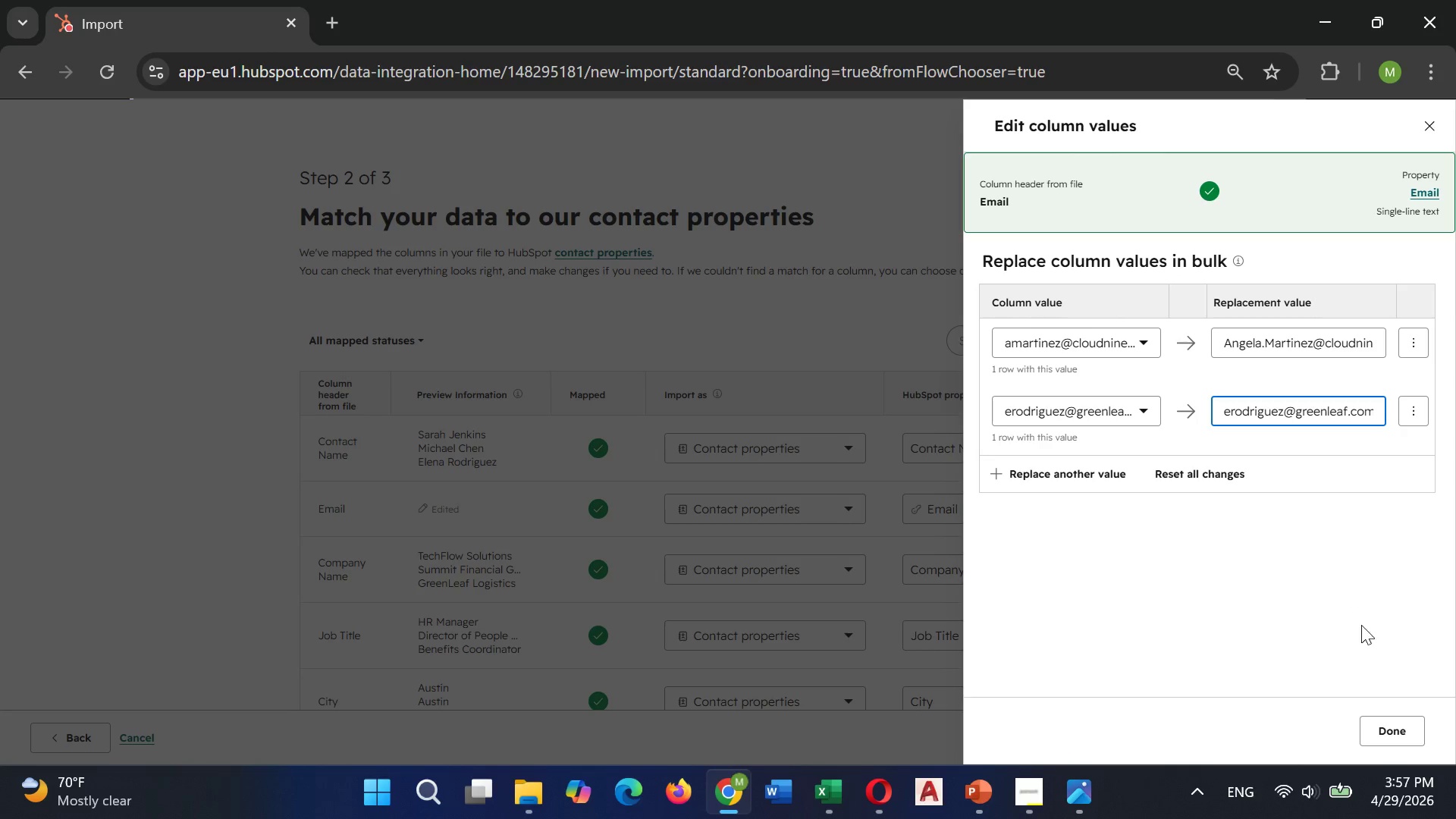 
left_click([1392, 728])
 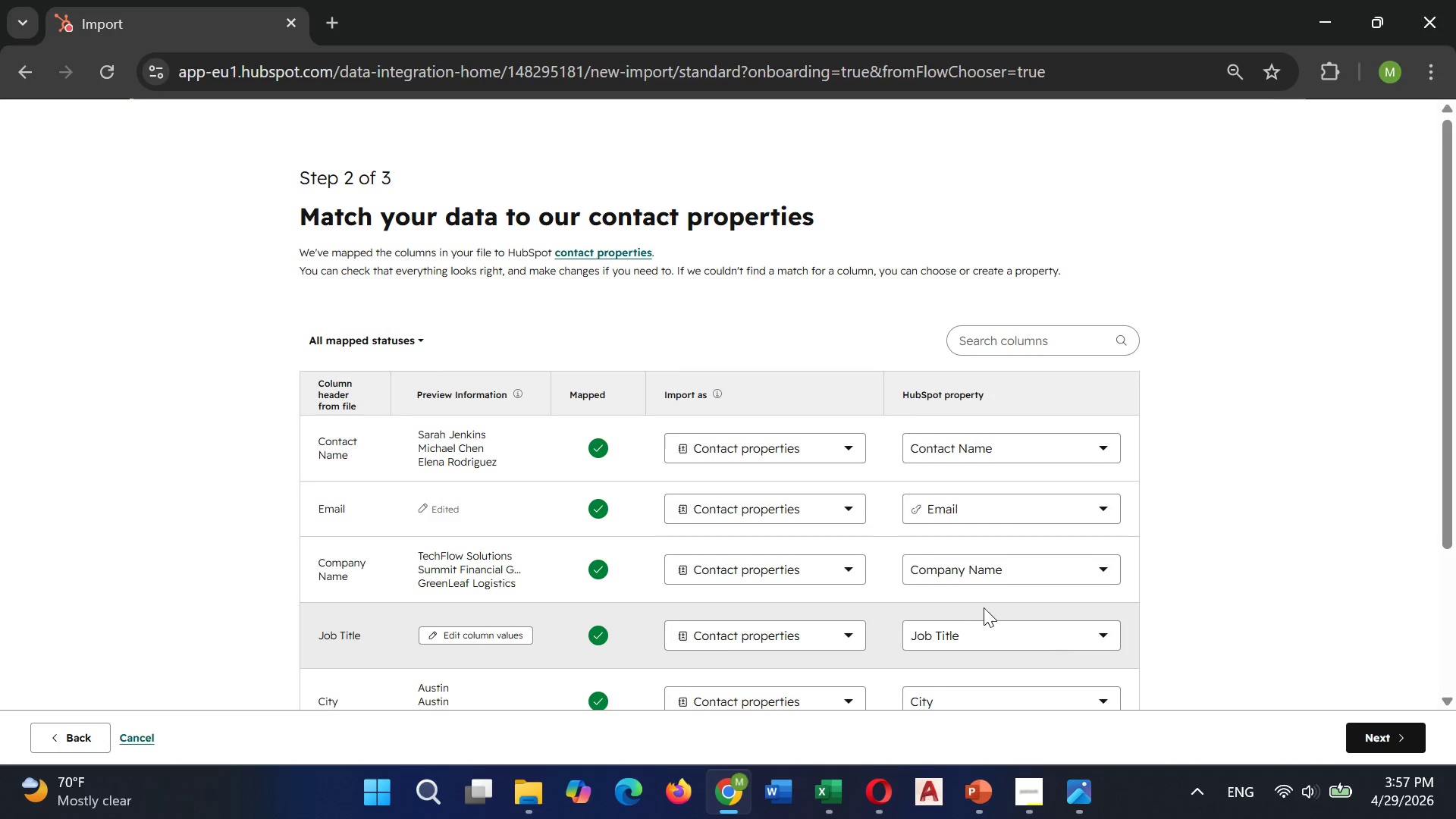 
scroll: coordinate [985, 596], scroll_direction: down, amount: 4.0
 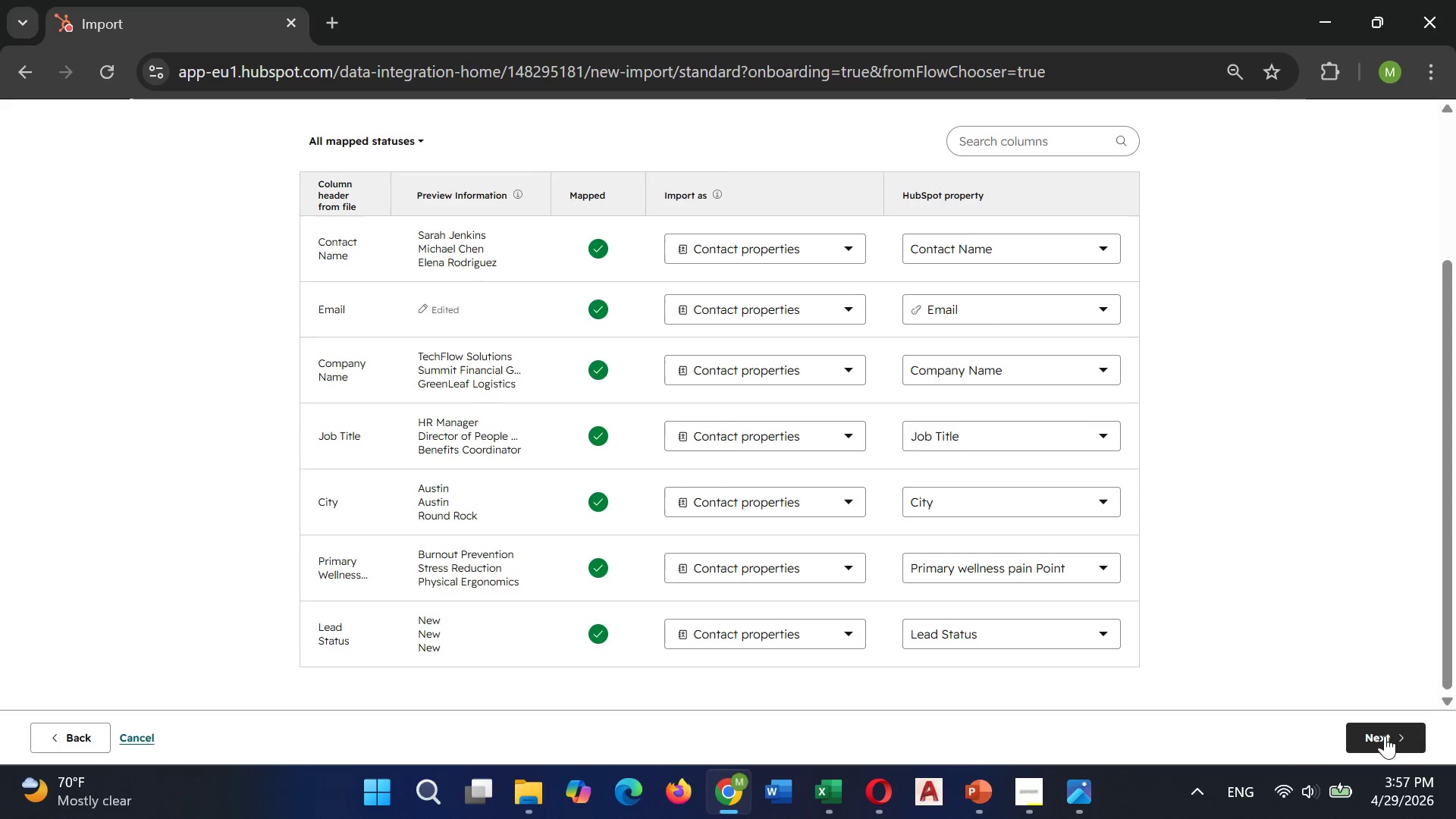 
left_click([1384, 739])
 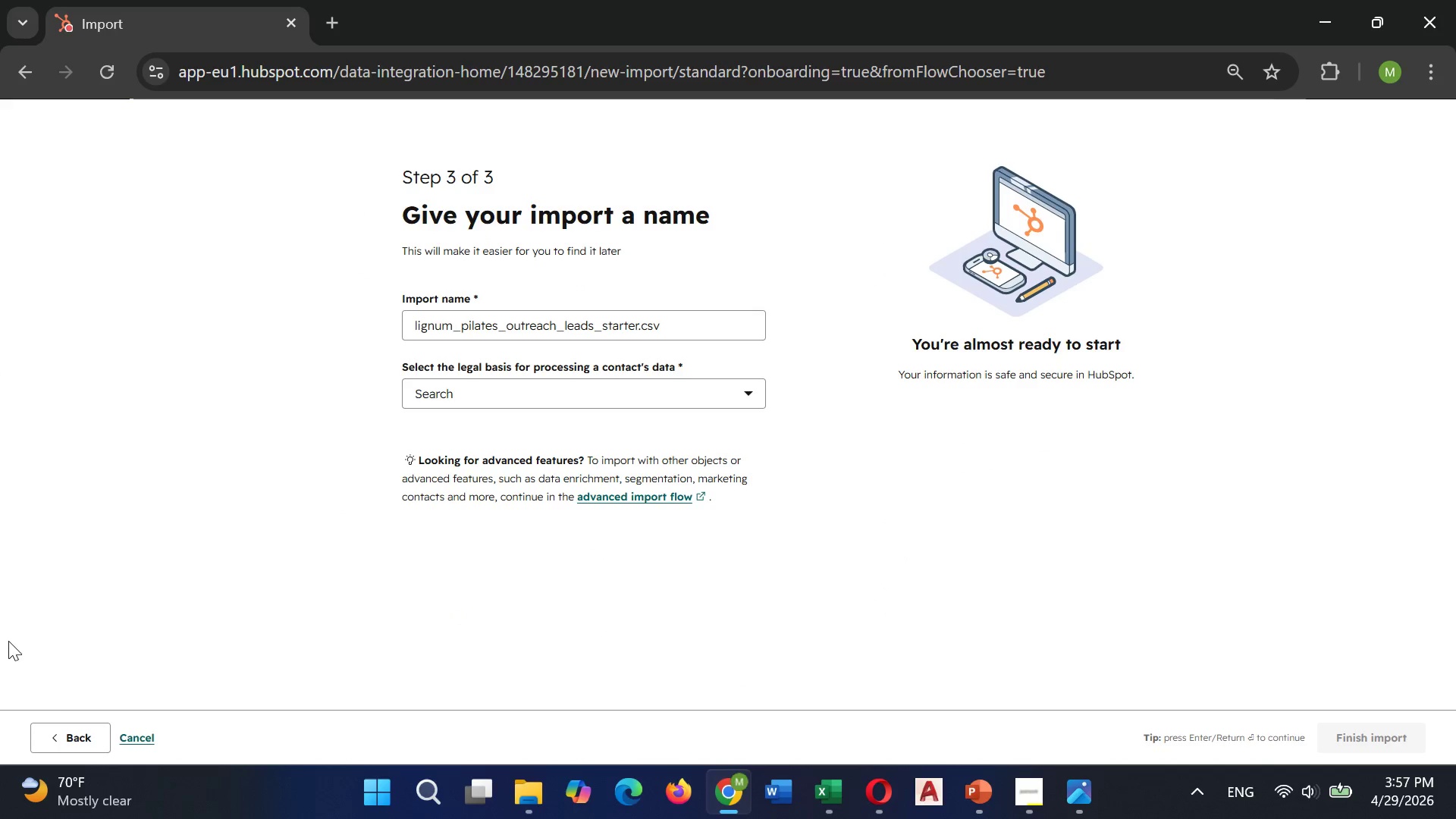 
left_click([65, 739])
 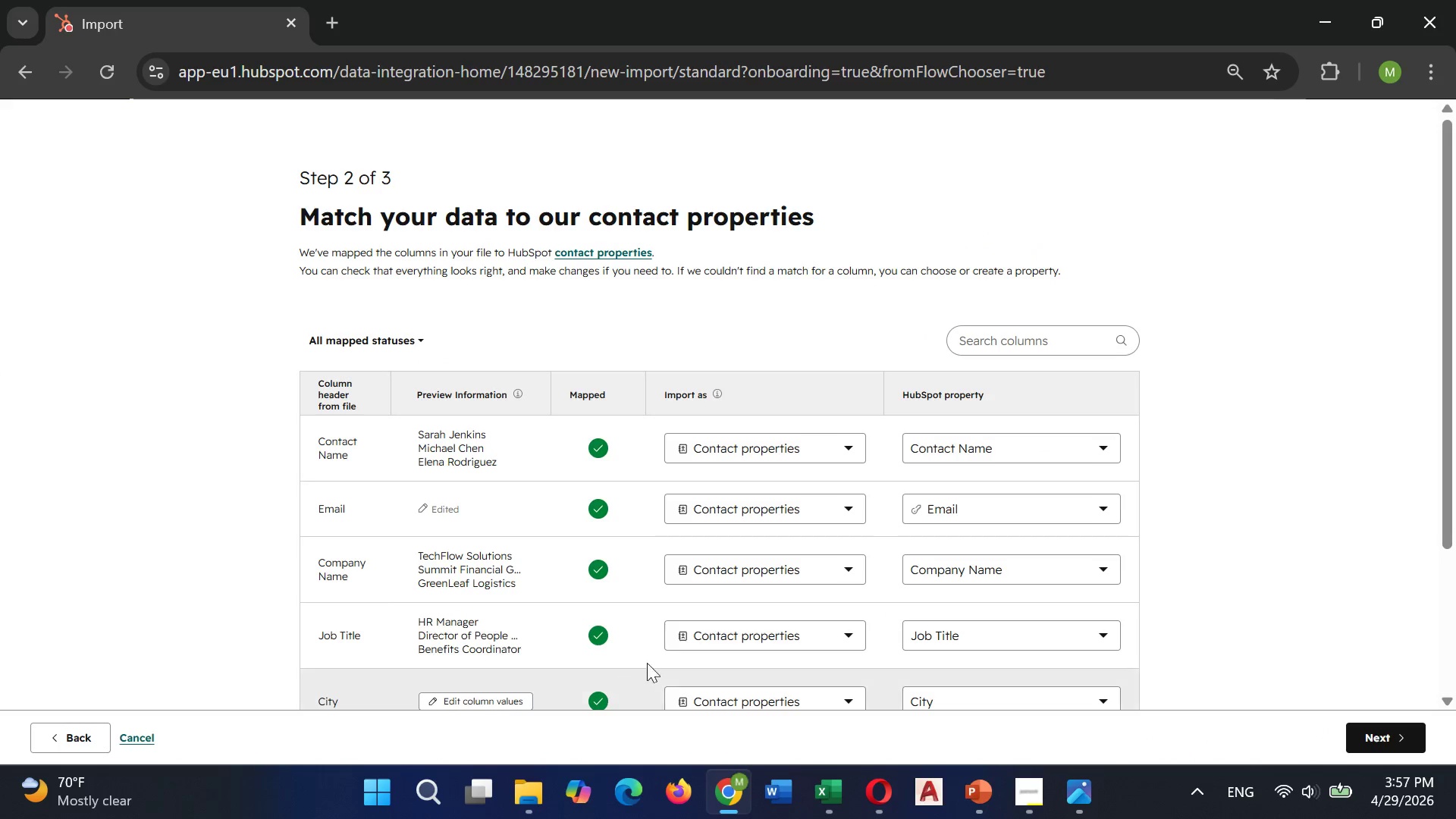 
scroll: coordinate [776, 539], scroll_direction: down, amount: 2.0
 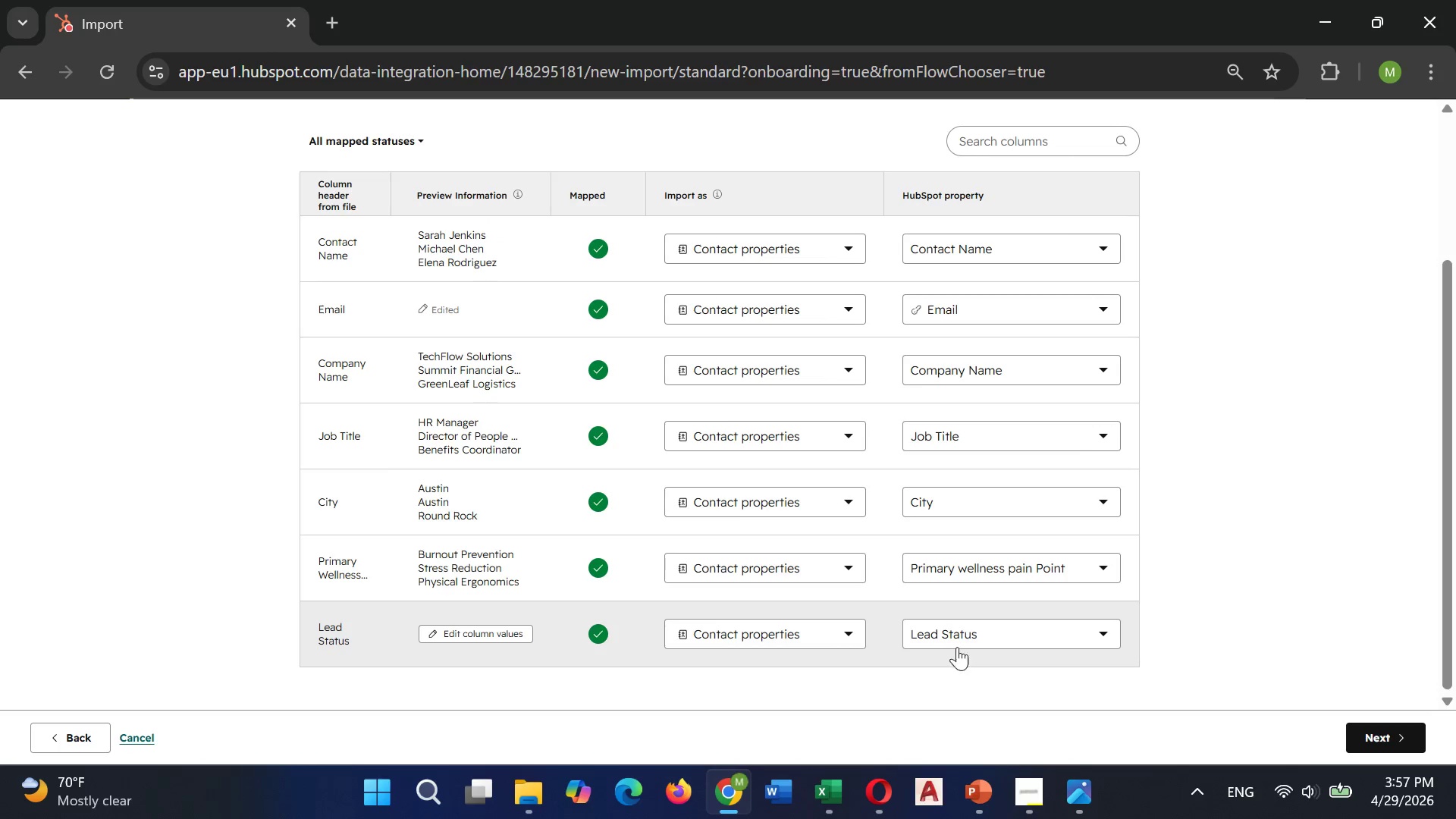 
left_click([959, 634])
 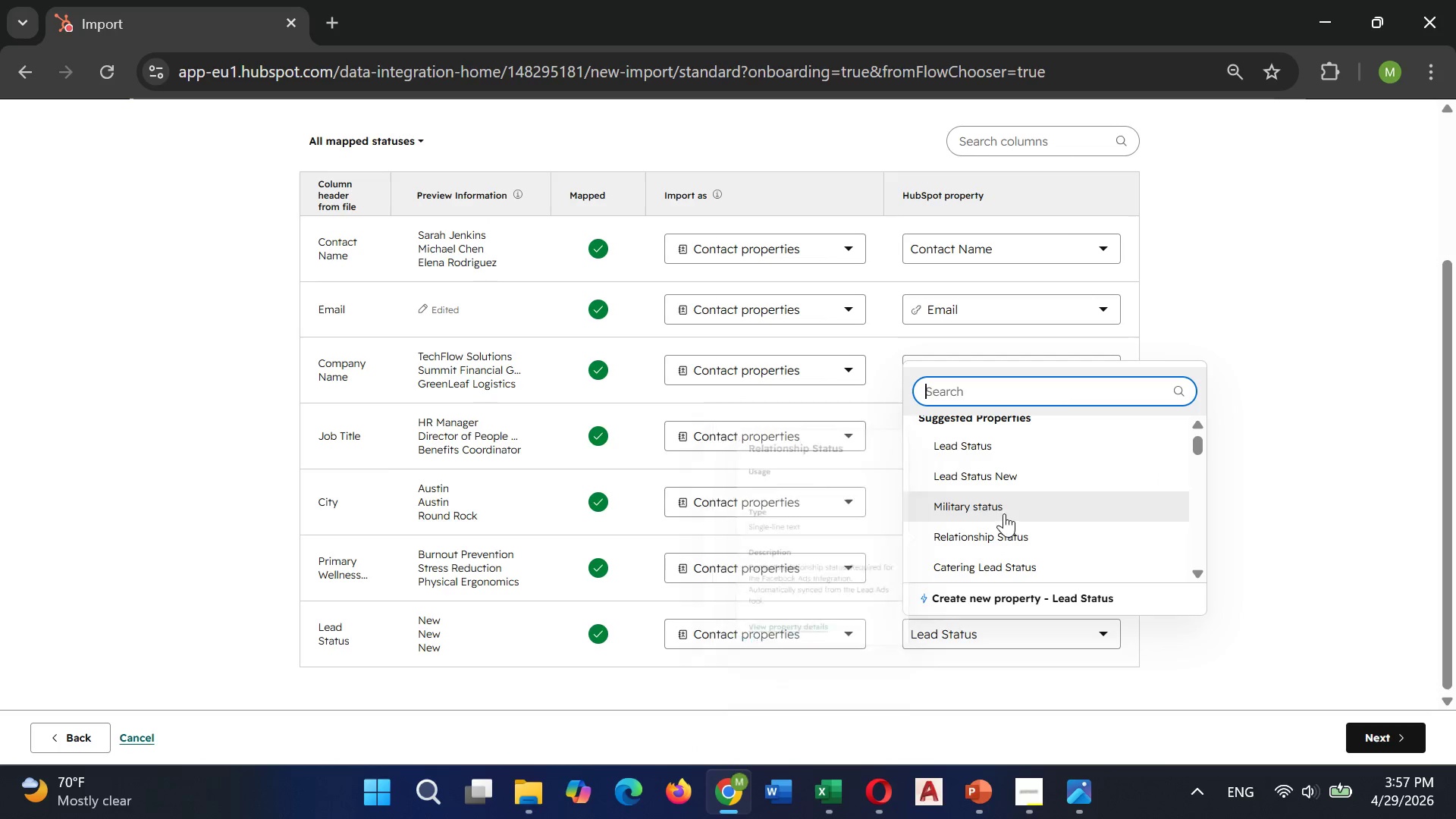 
left_click([987, 472])
 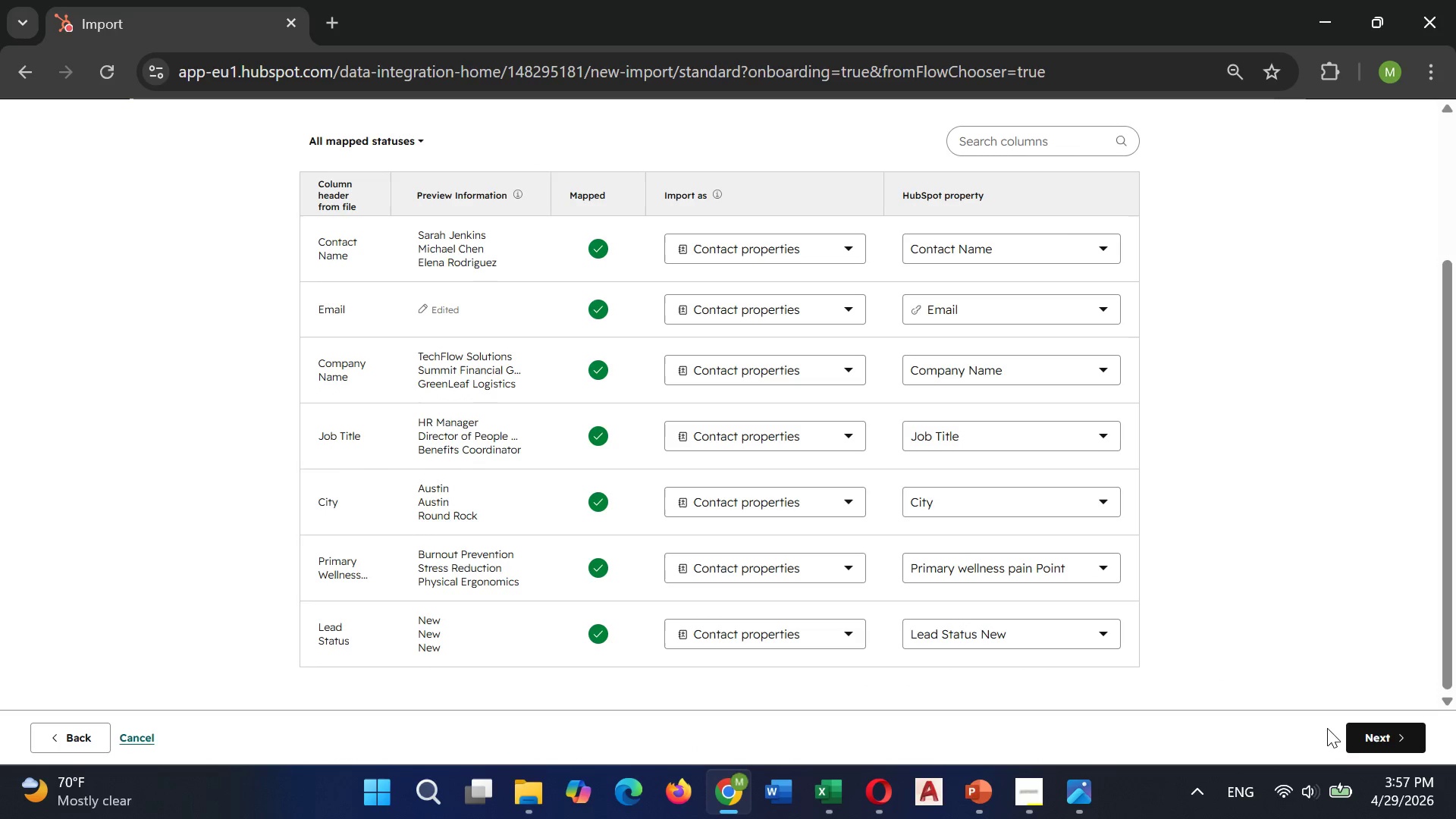 
left_click([1358, 733])
 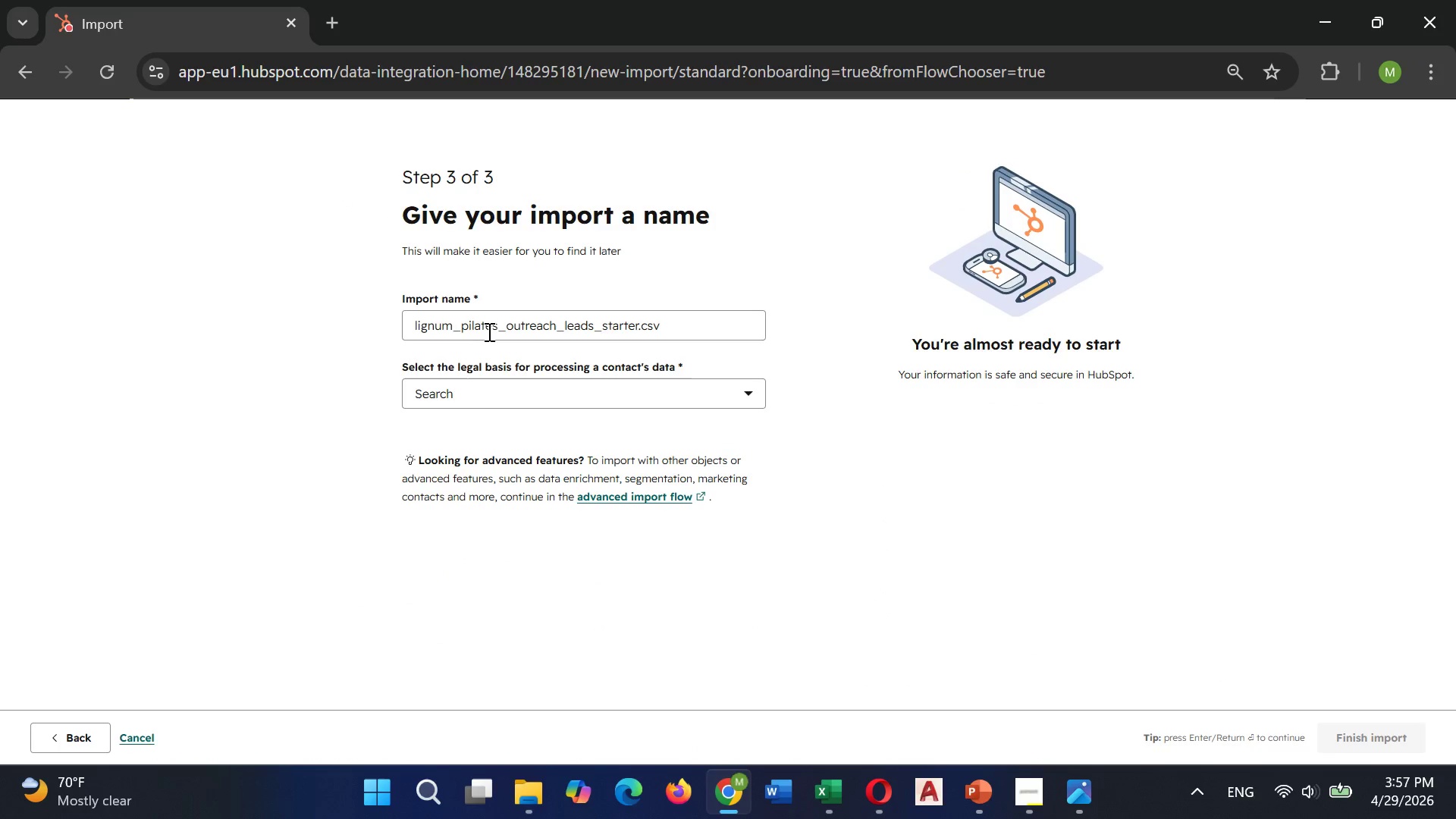 
left_click([479, 383])
 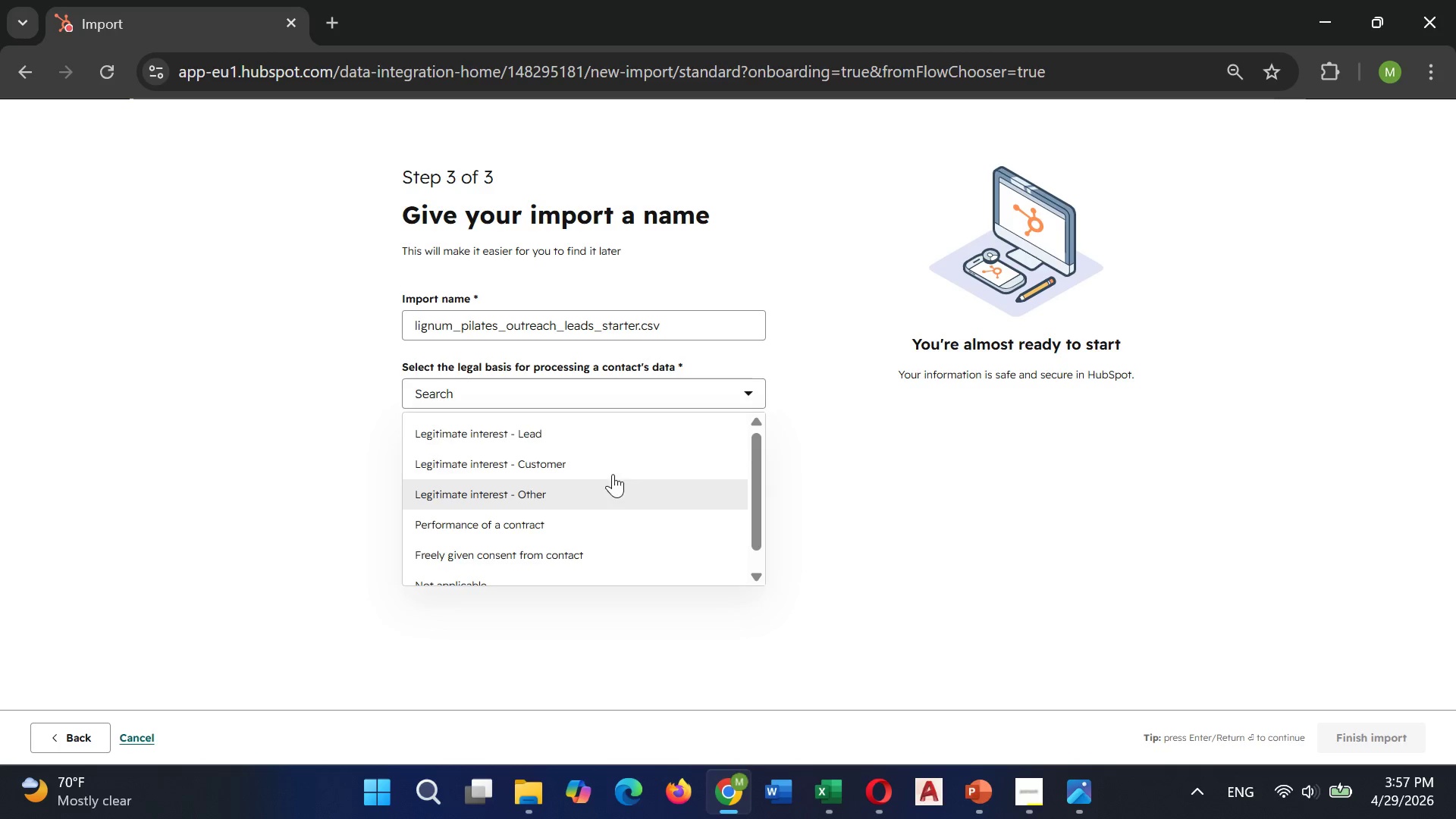 
left_click([600, 440])
 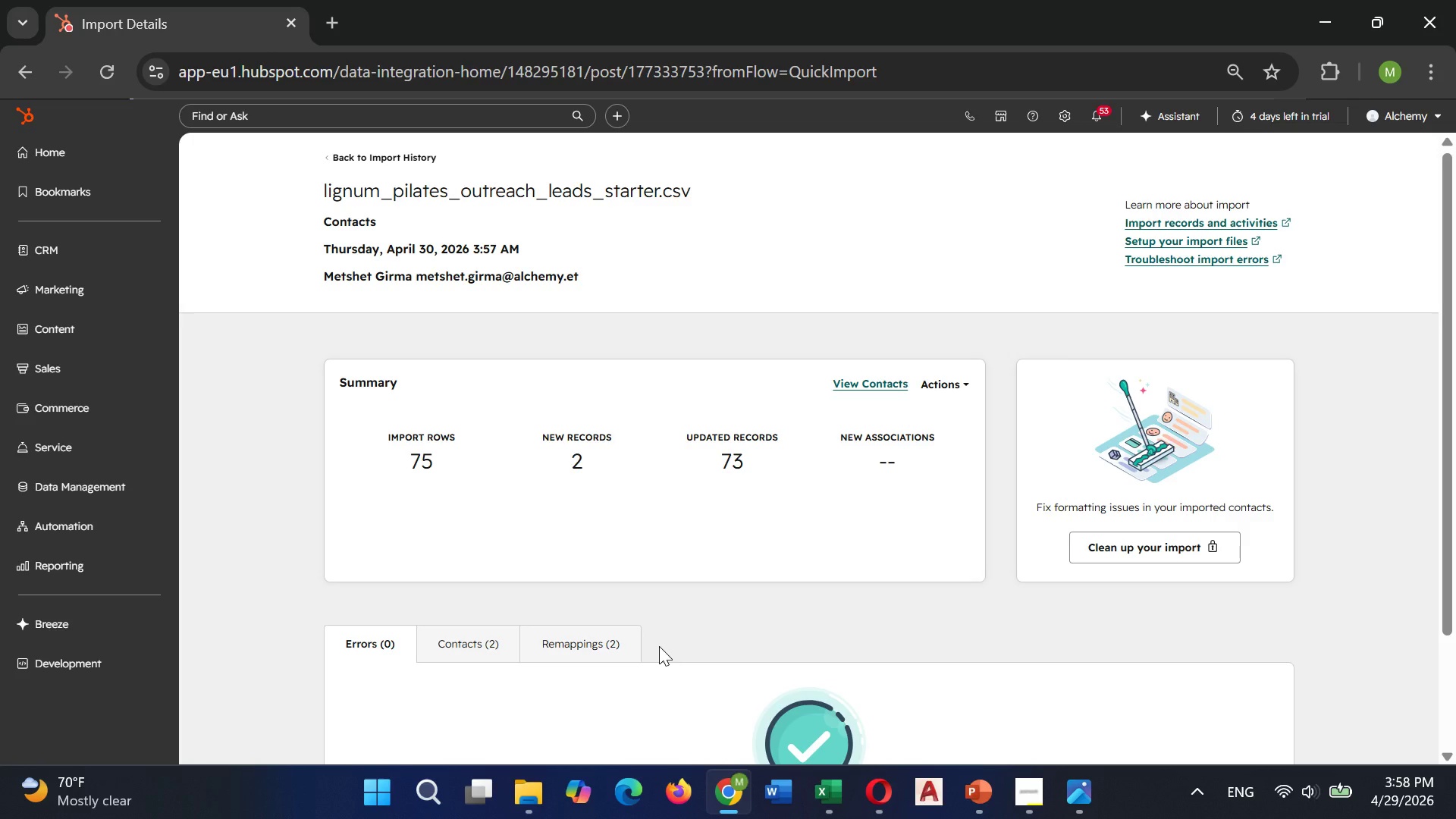 
wait(20.3)
 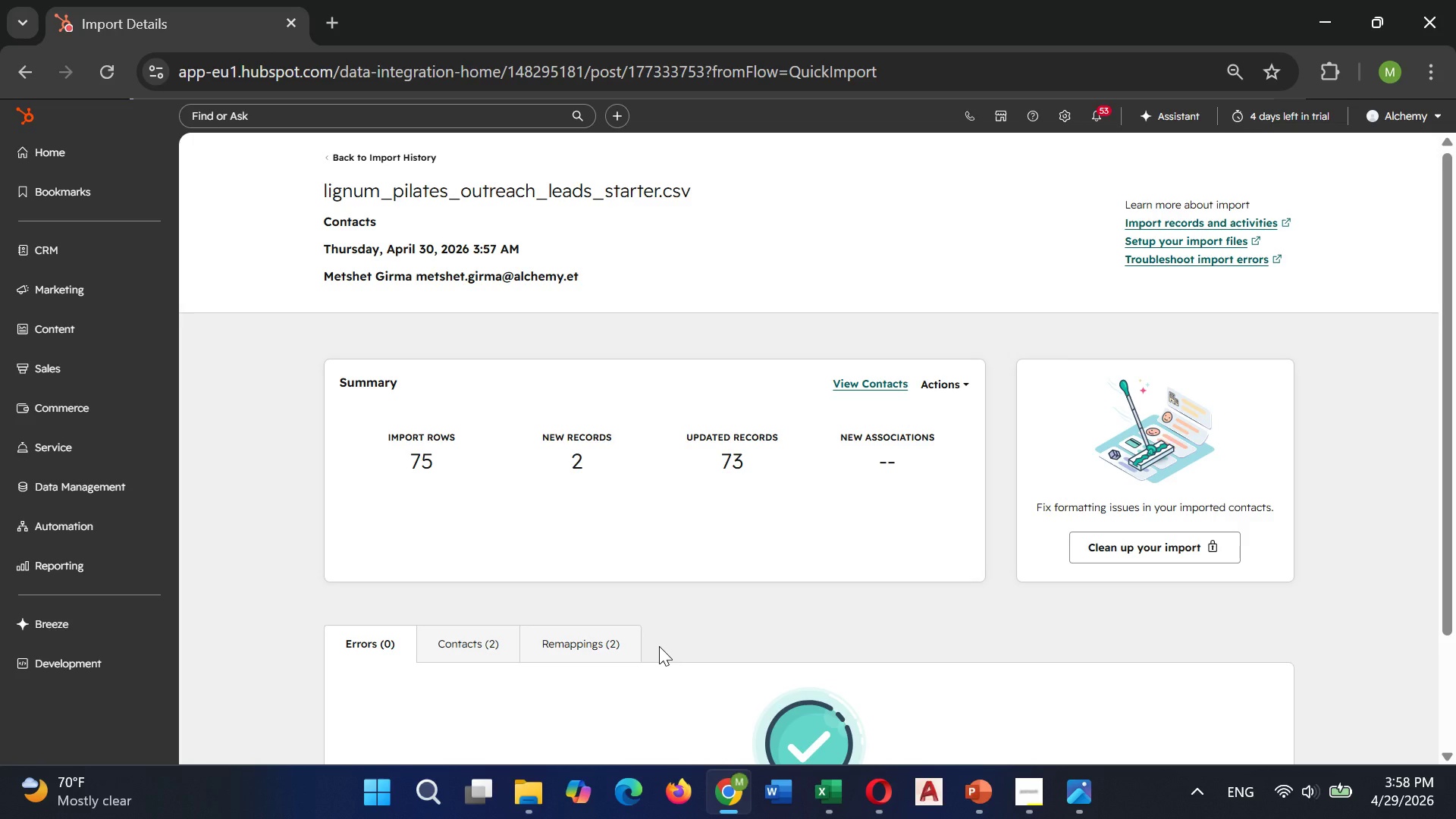 
scroll: coordinate [652, 624], scroll_direction: down, amount: 2.0
 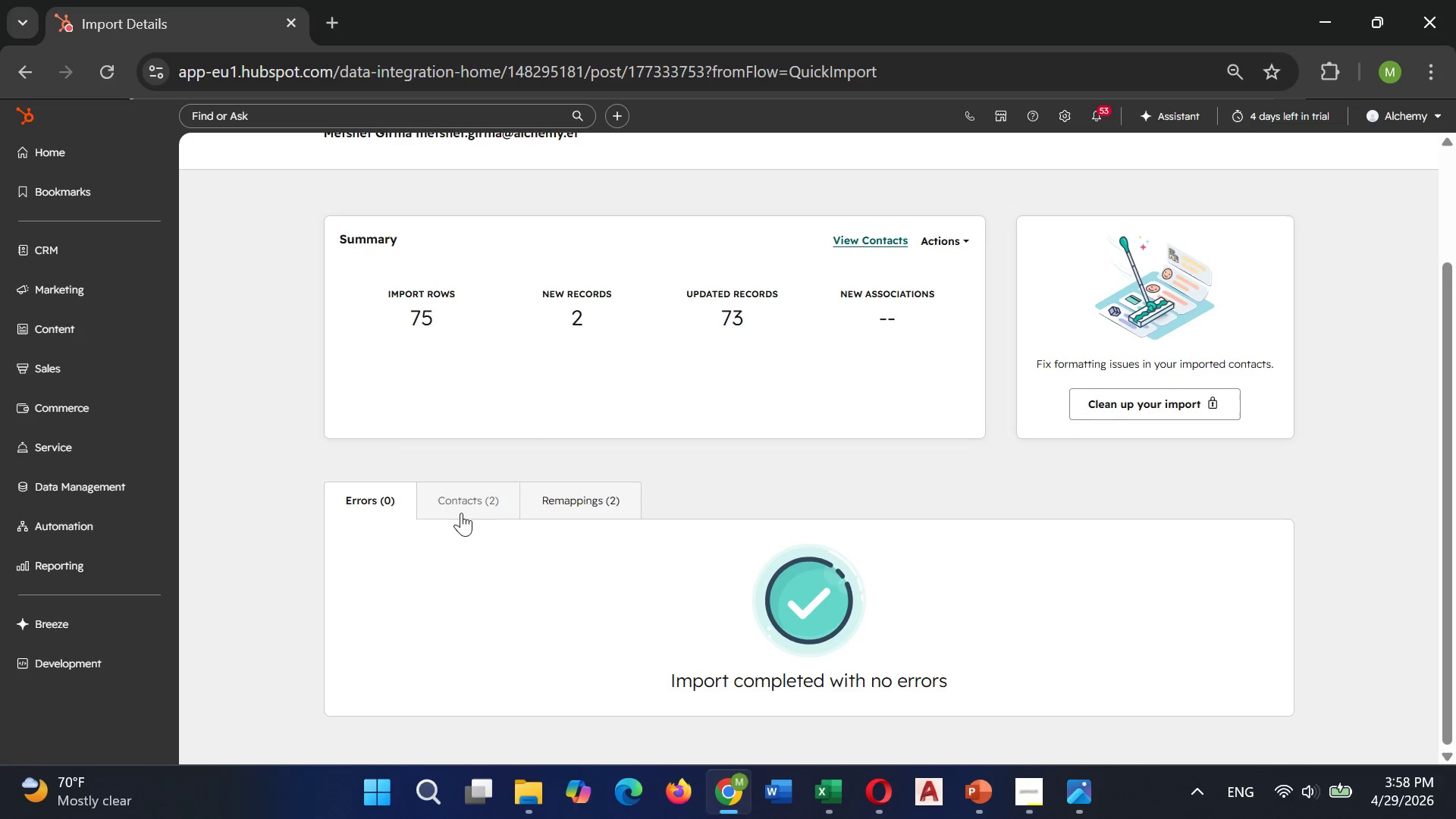 
left_click([493, 504])
 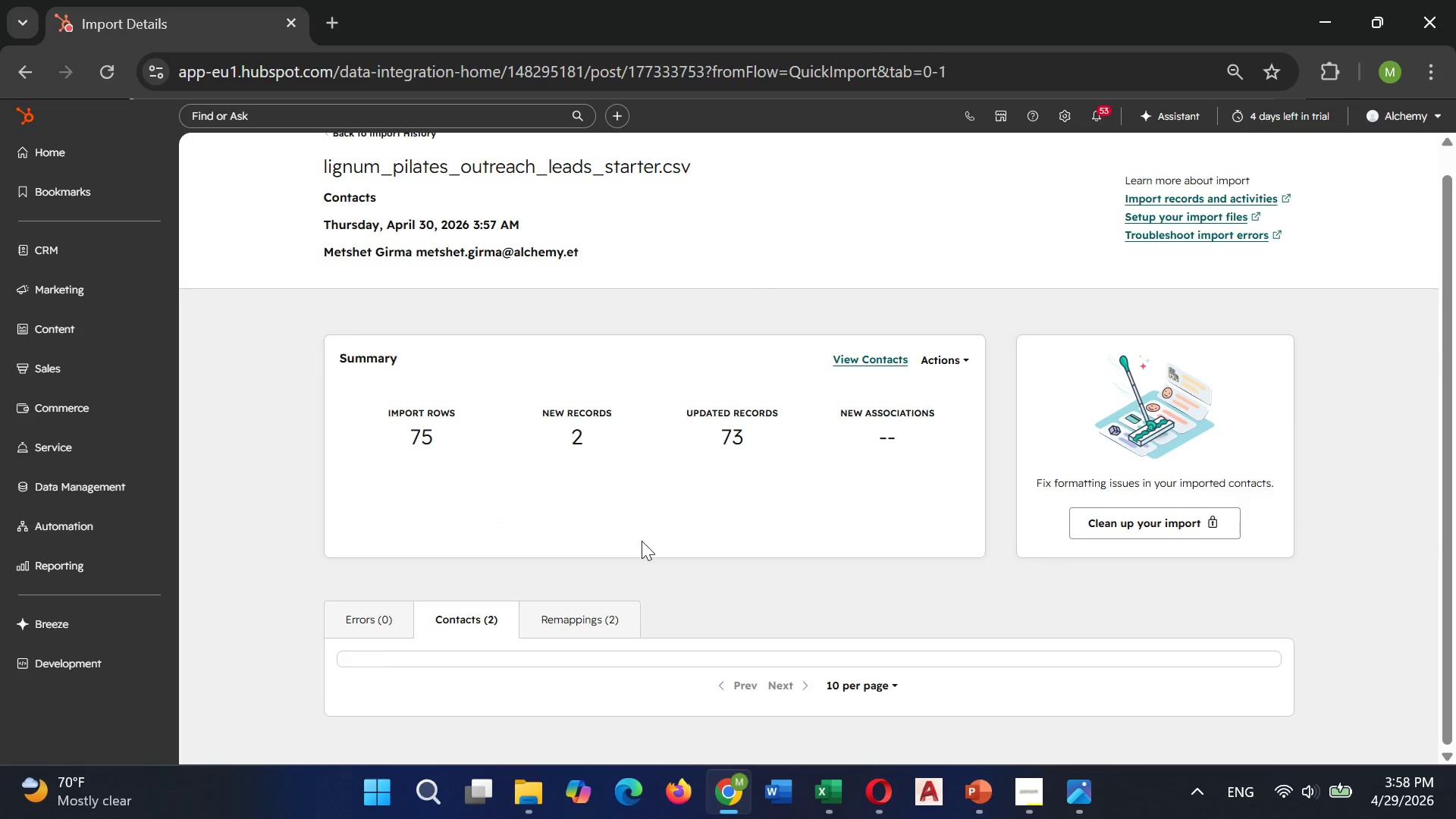 
scroll: coordinate [642, 541], scroll_direction: down, amount: 1.0
 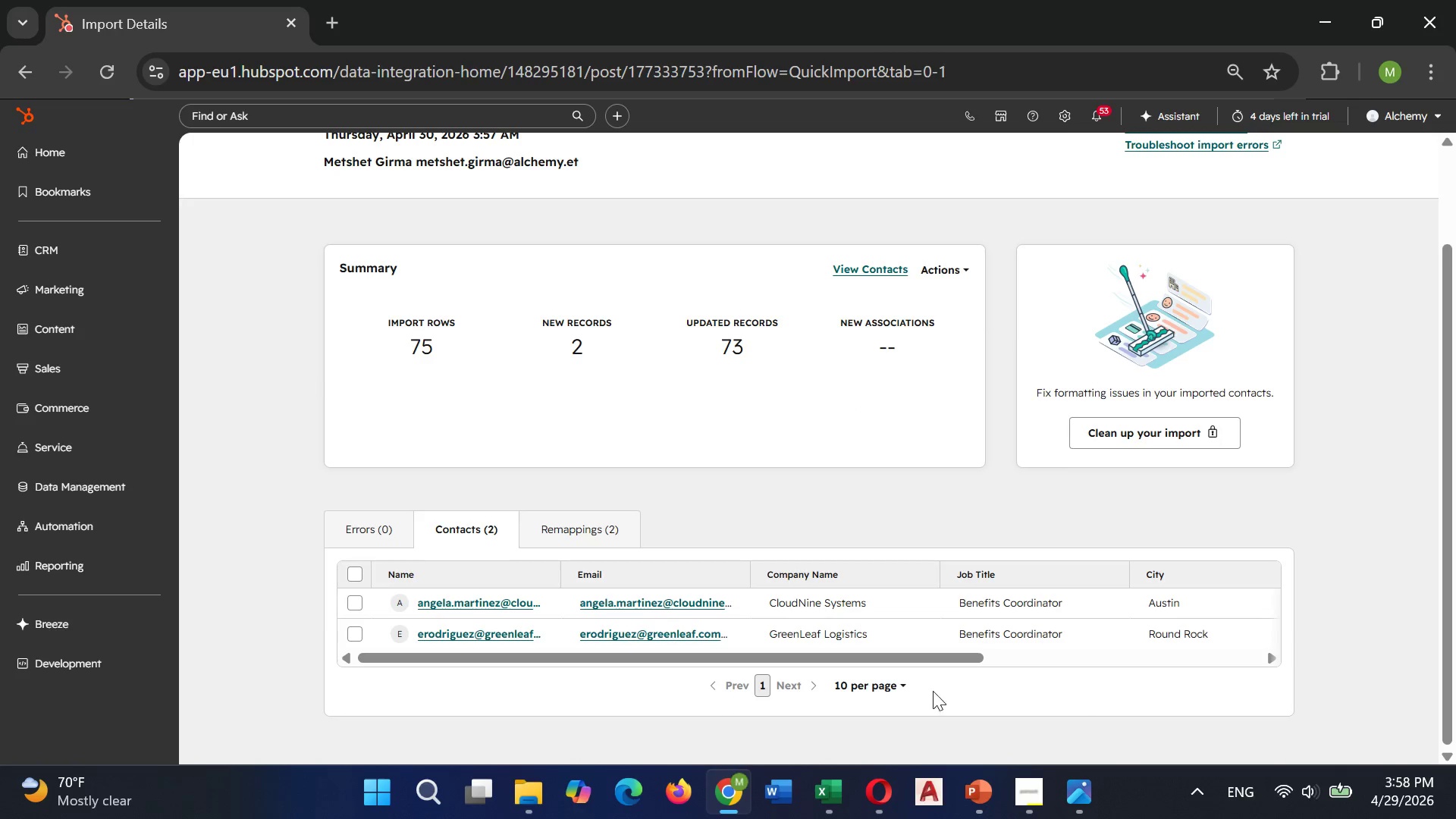 
left_click([893, 680])
 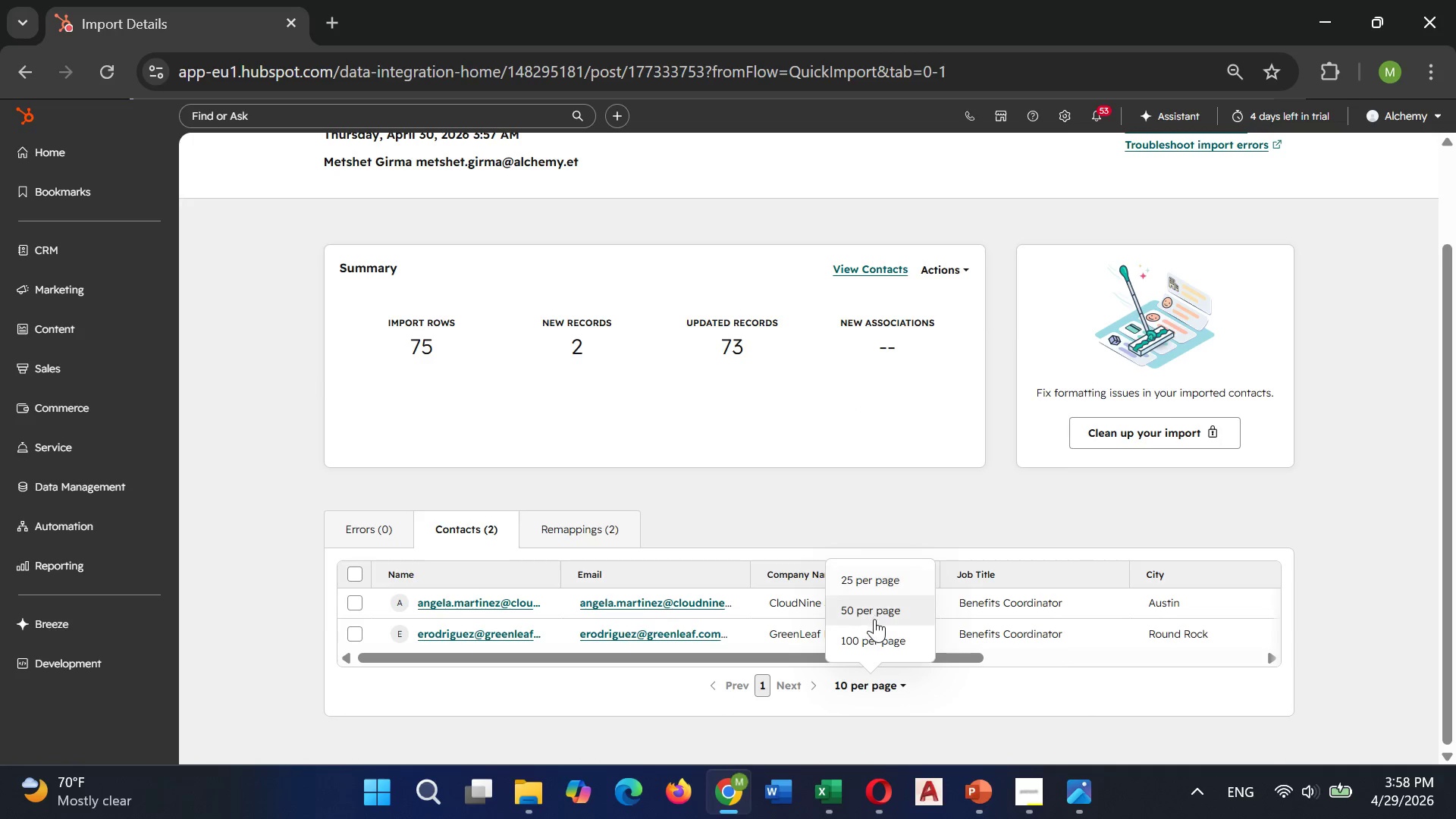 
left_click([873, 628])
 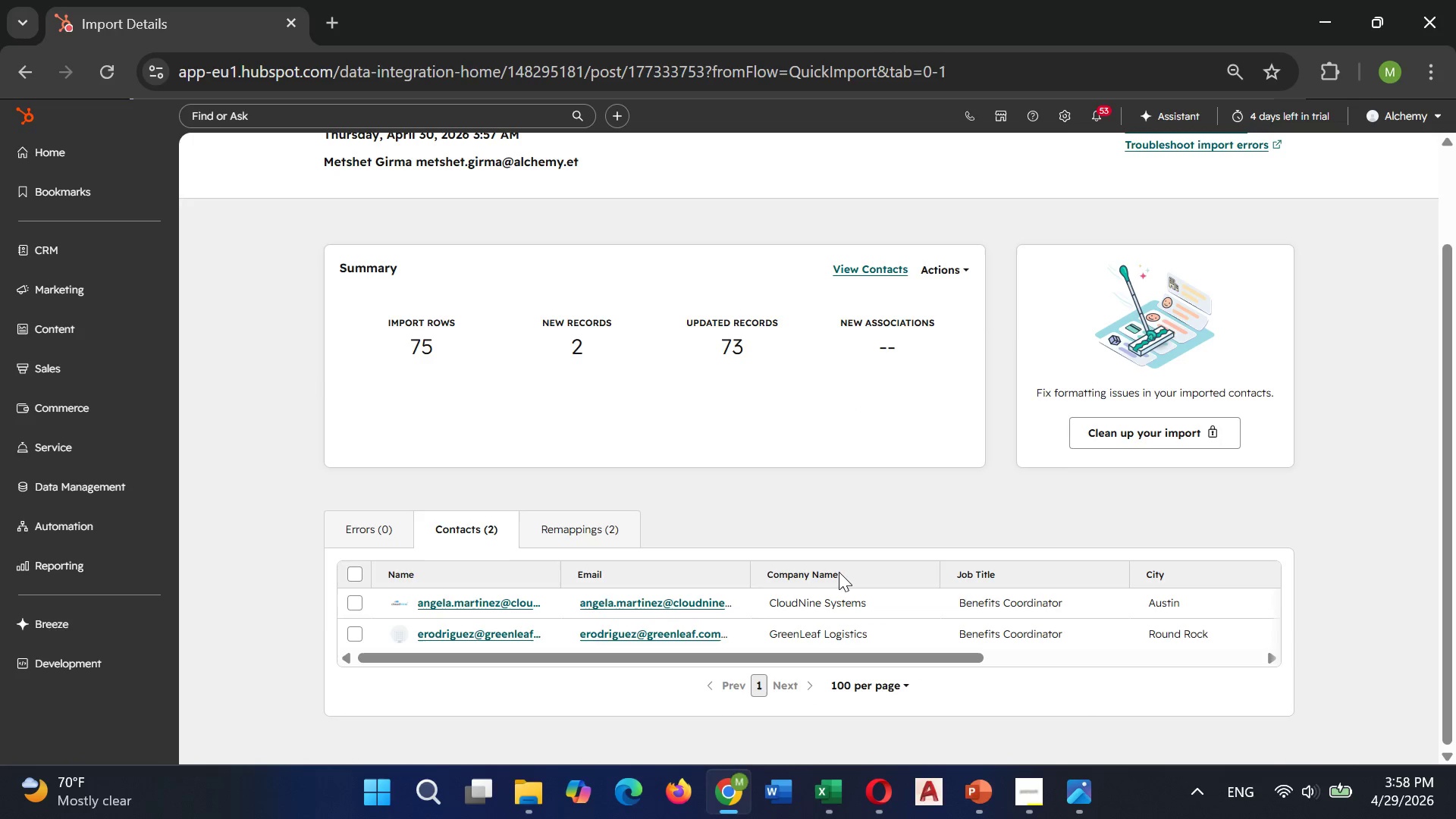 
scroll: coordinate [944, 613], scroll_direction: down, amount: 7.0
 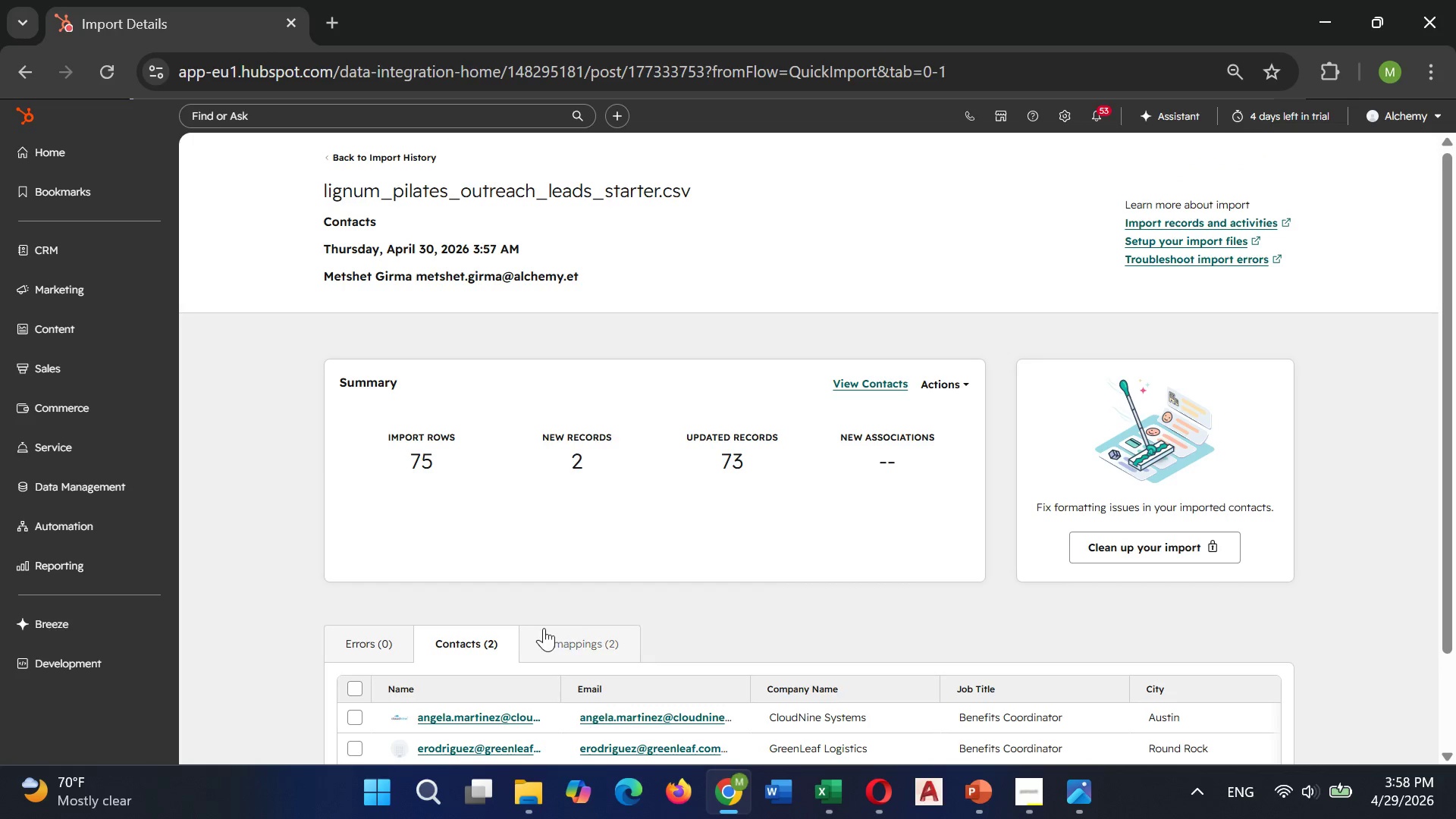 
left_click([553, 636])
 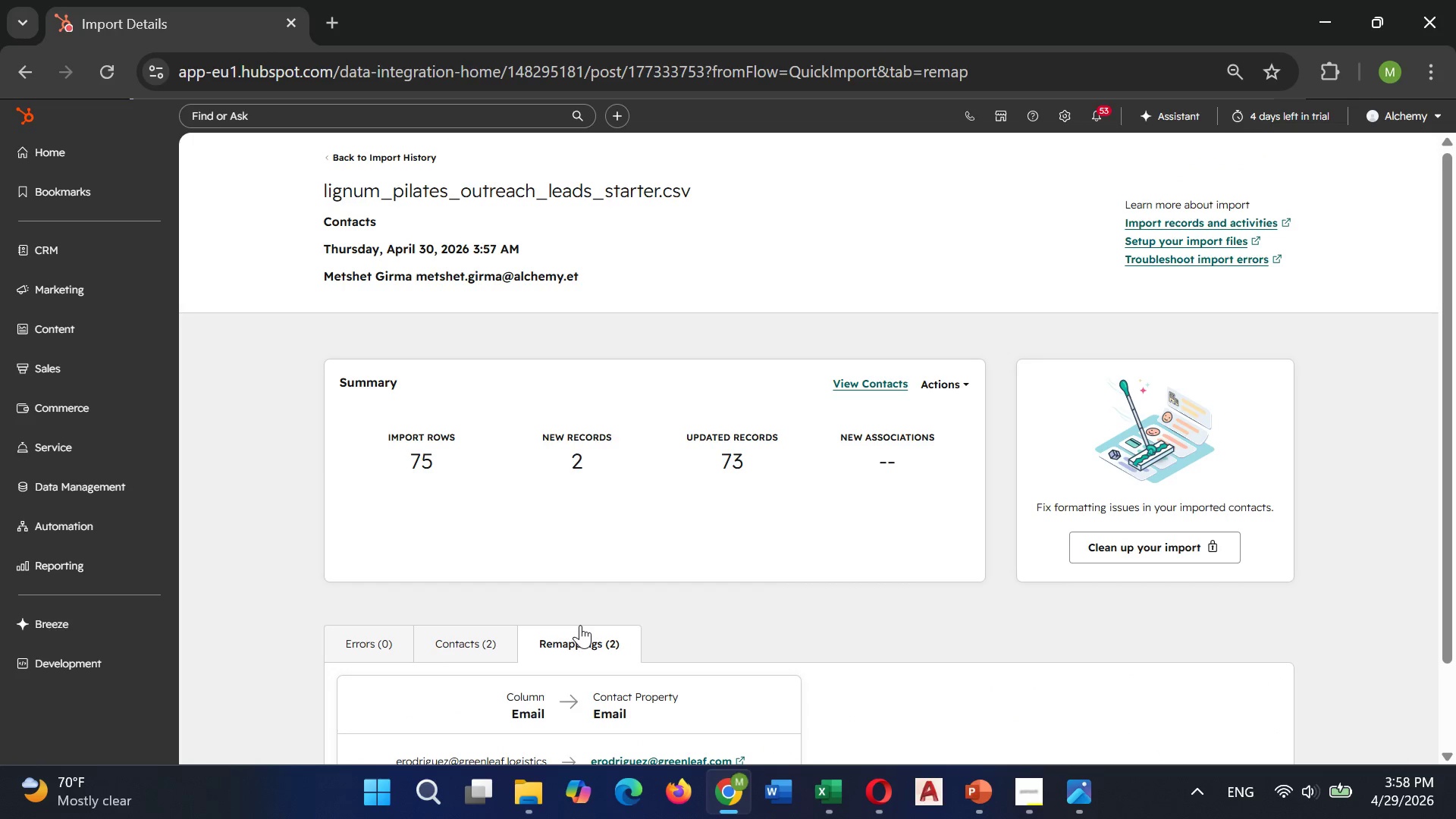 
scroll: coordinate [580, 624], scroll_direction: down, amount: 4.0
 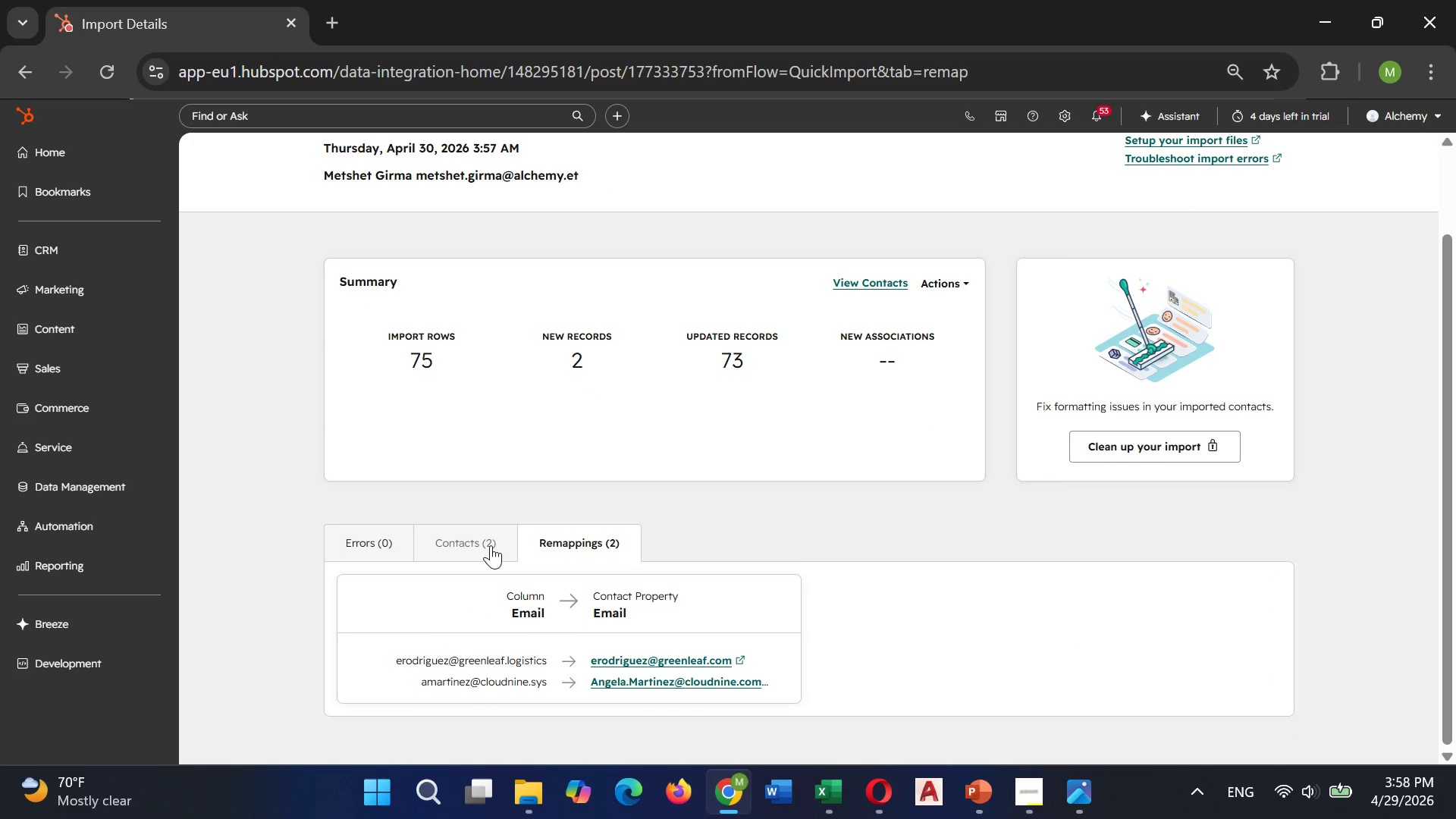 
left_click([491, 545])
 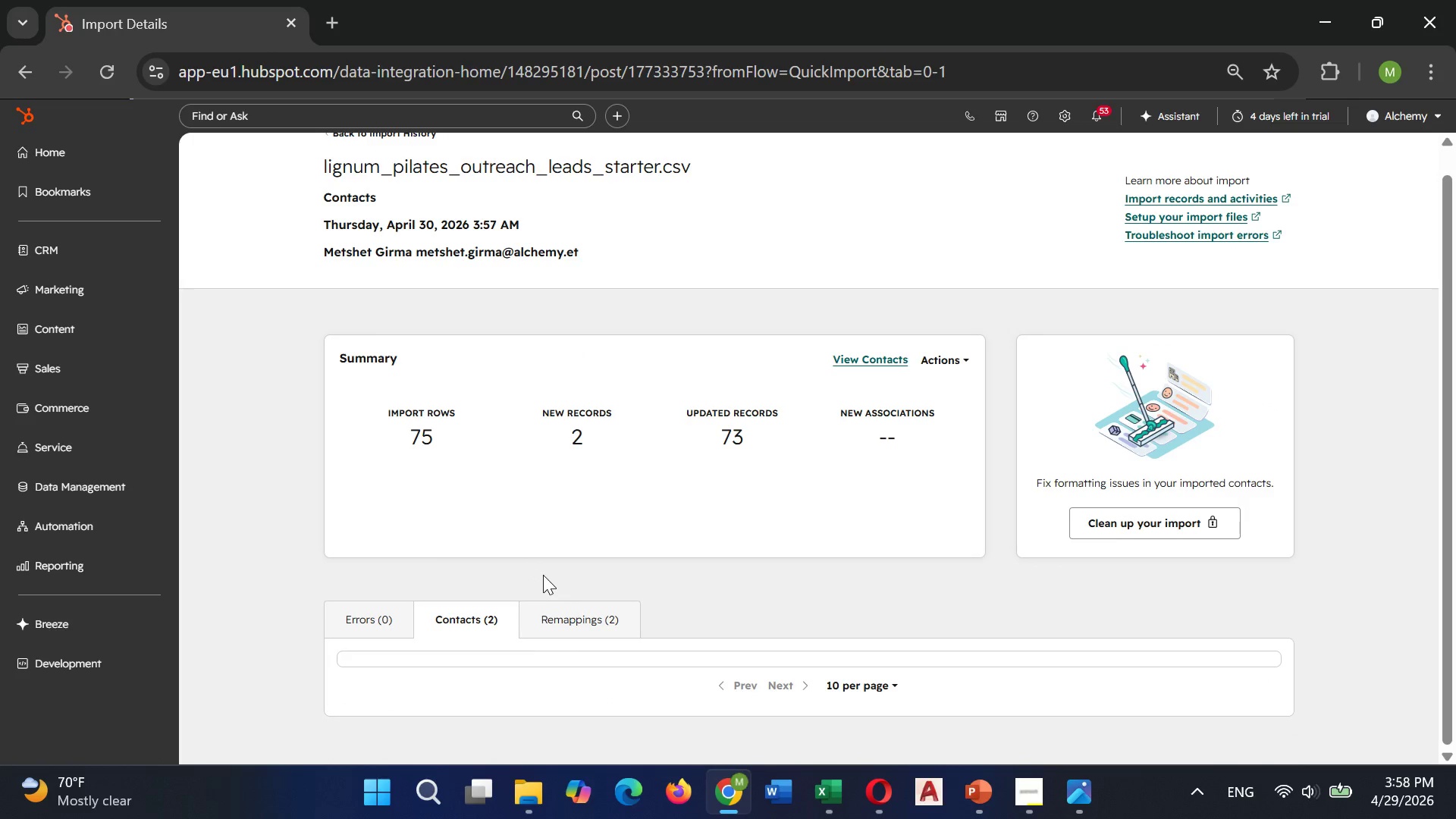 
scroll: coordinate [543, 575], scroll_direction: down, amount: 3.0
 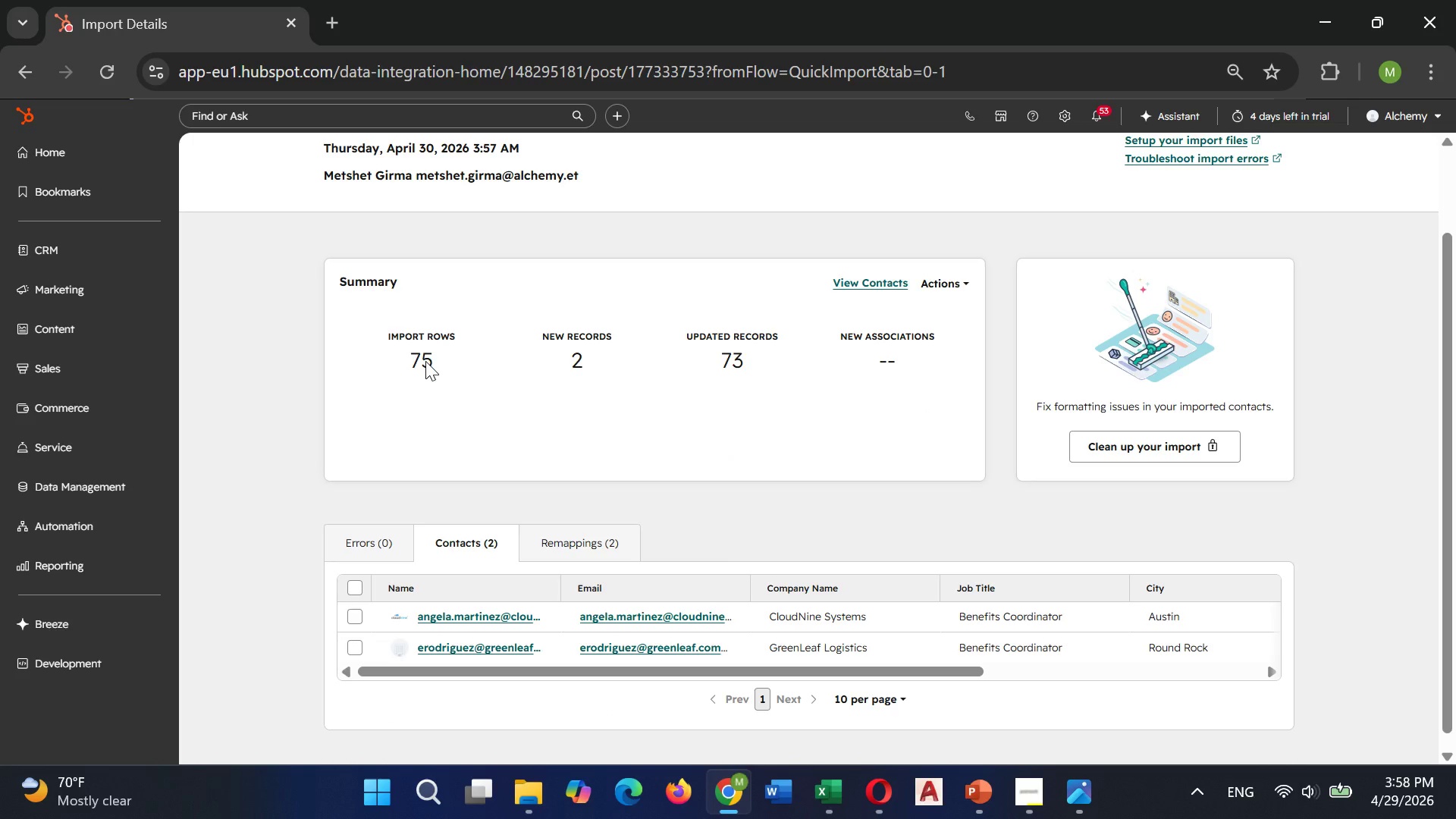 
wait(5.4)
 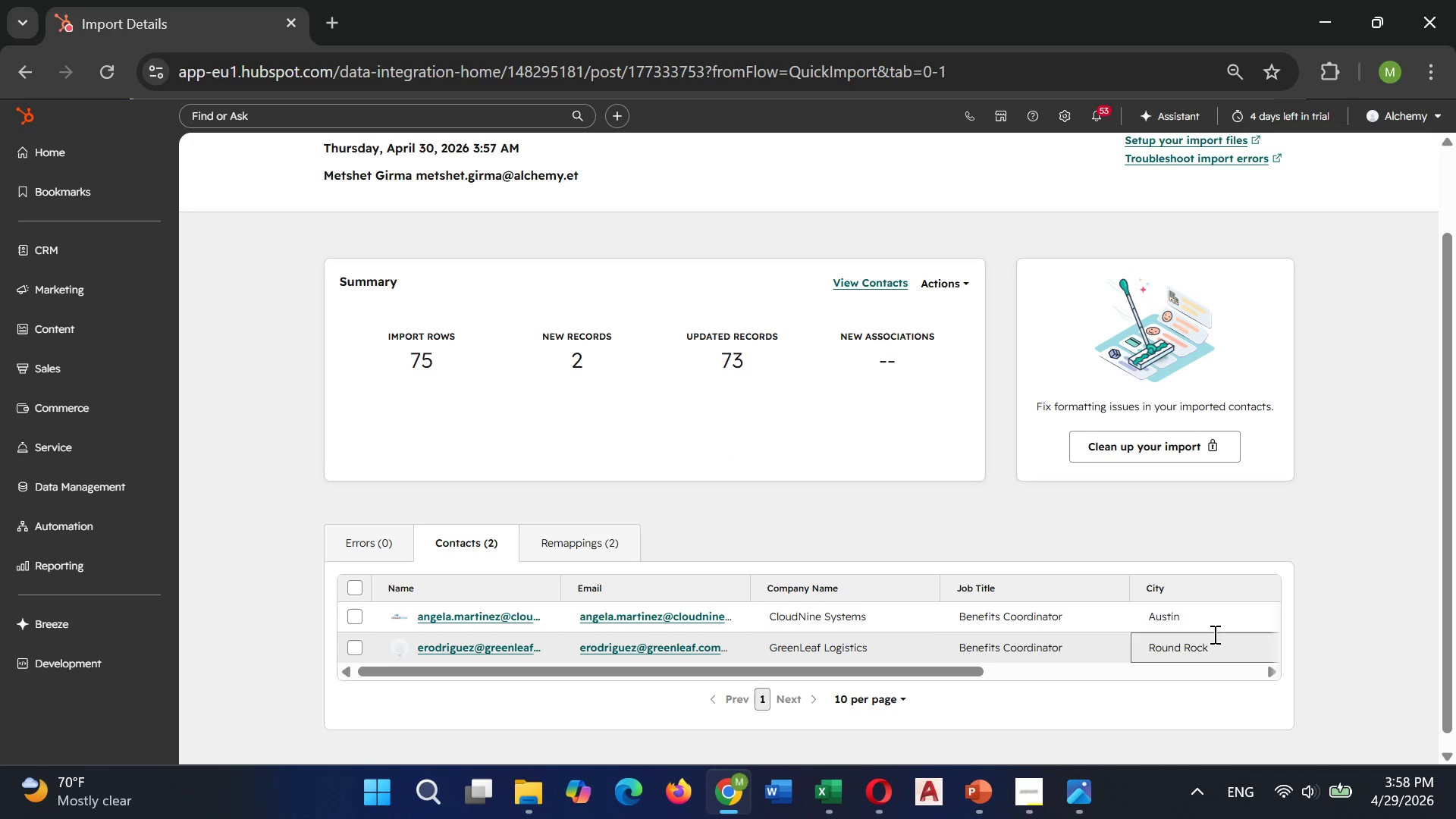 
left_click([363, 532])
 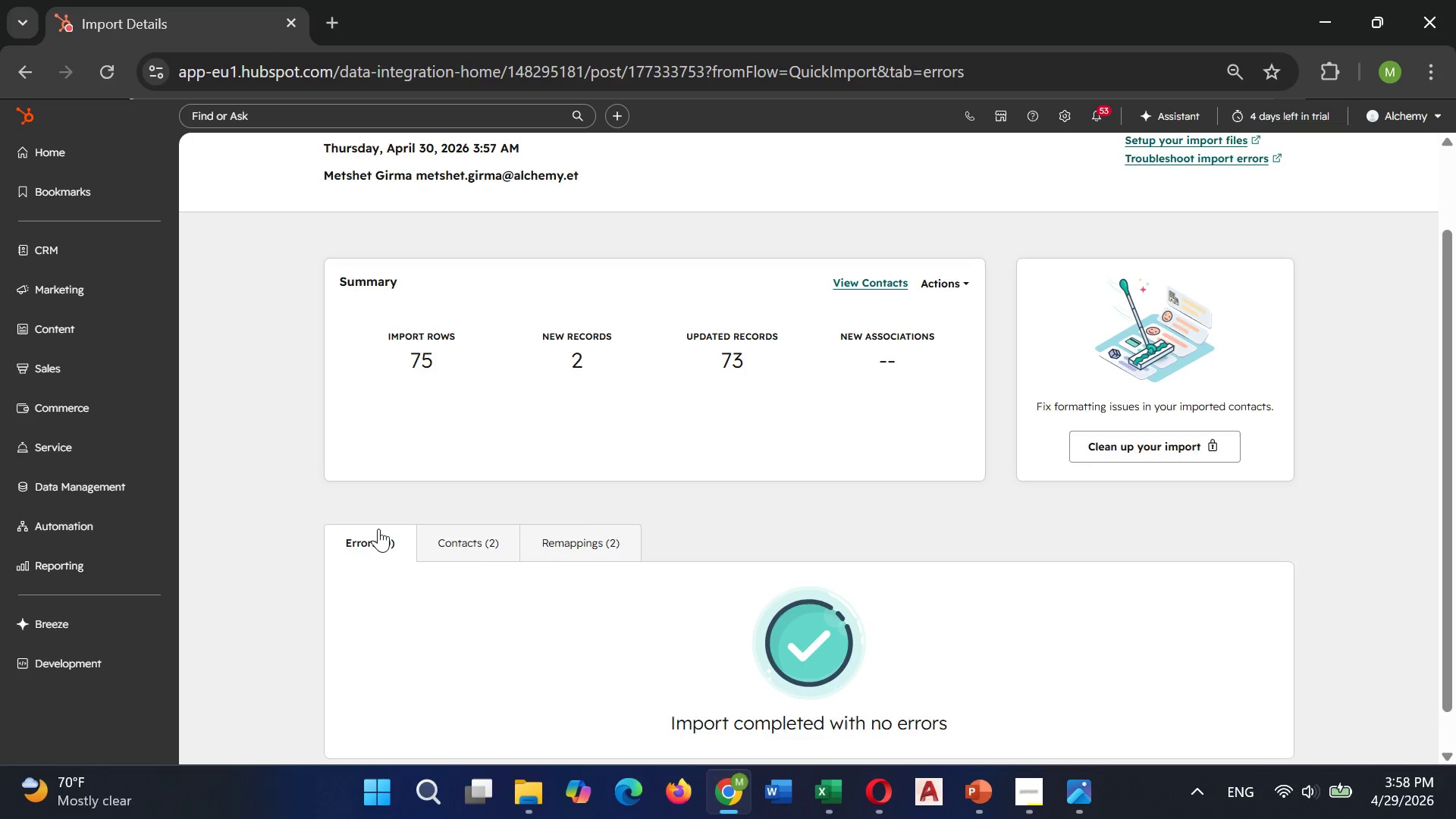 
scroll: coordinate [421, 472], scroll_direction: down, amount: 6.0
 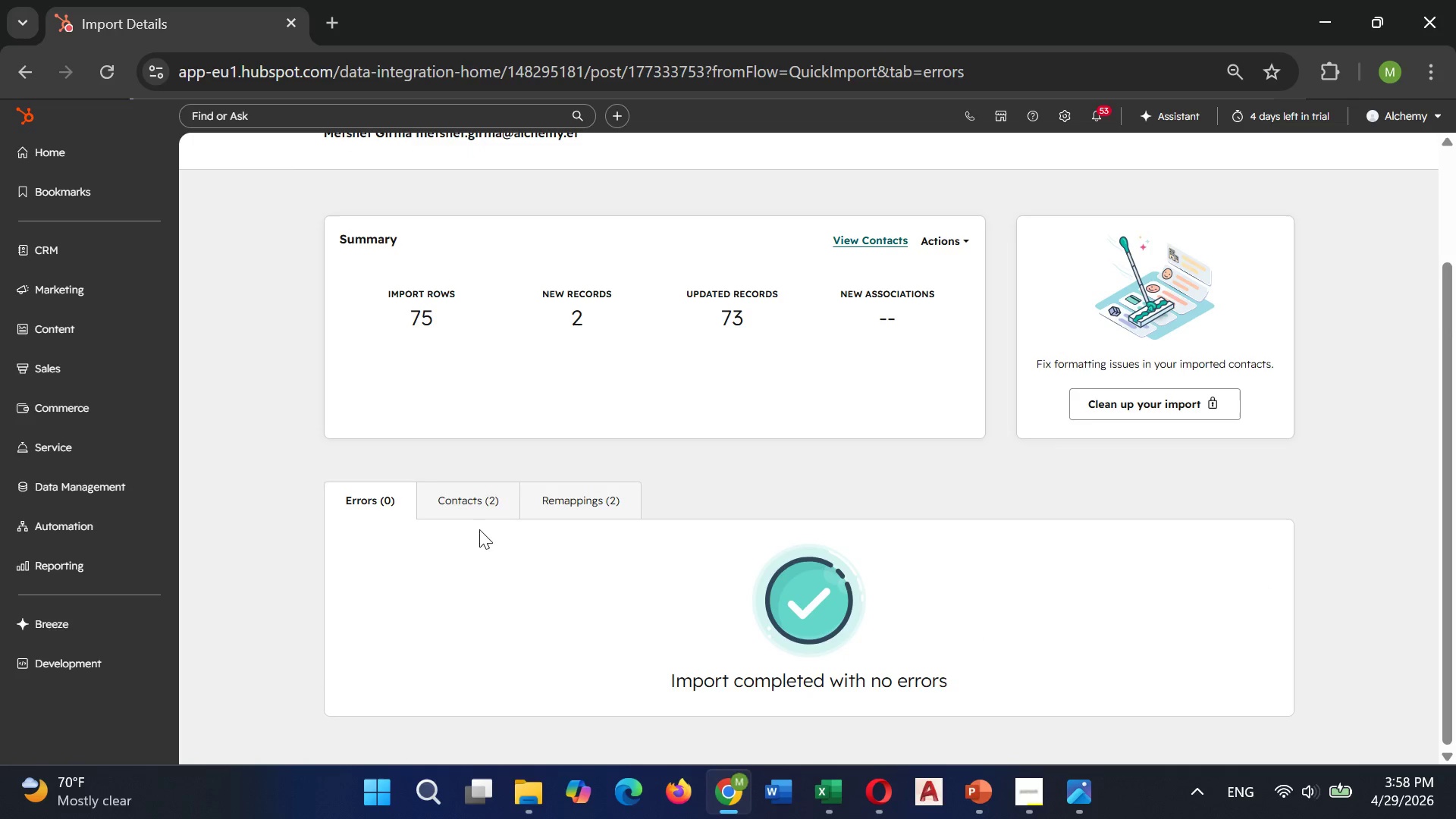 
left_click([485, 503])
 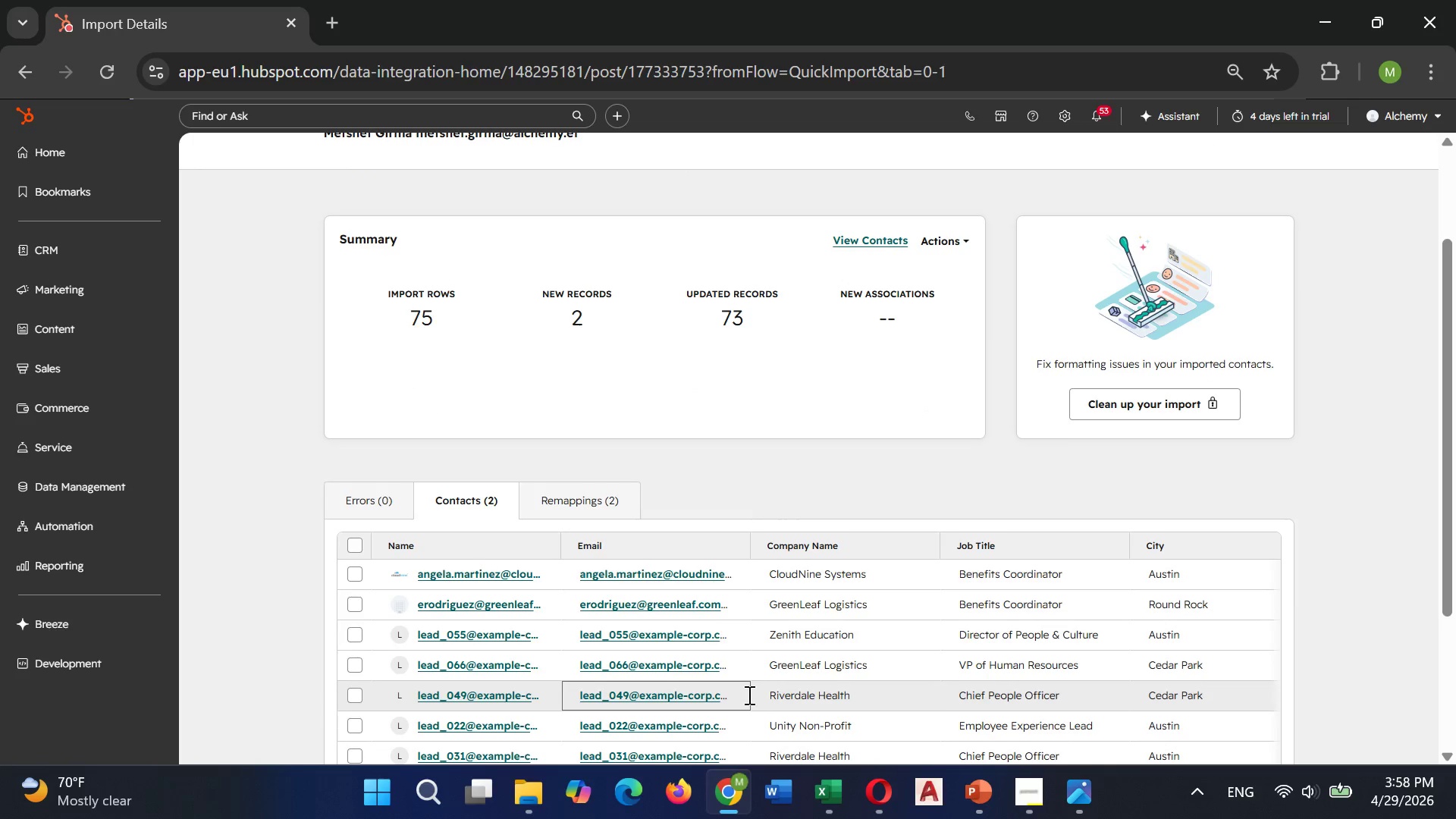 
scroll: coordinate [724, 679], scroll_direction: down, amount: 6.0
 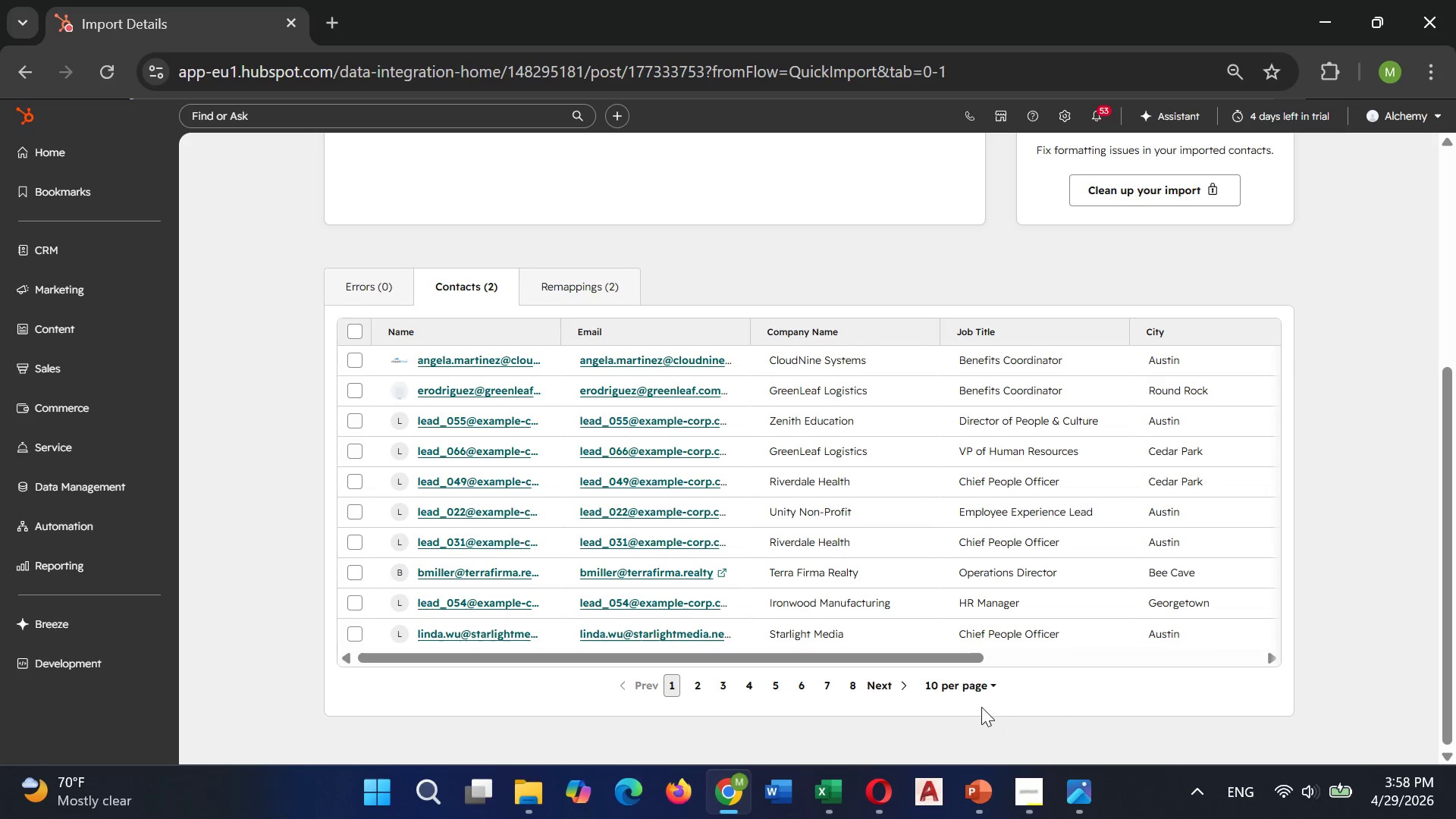 
left_click([950, 679])
 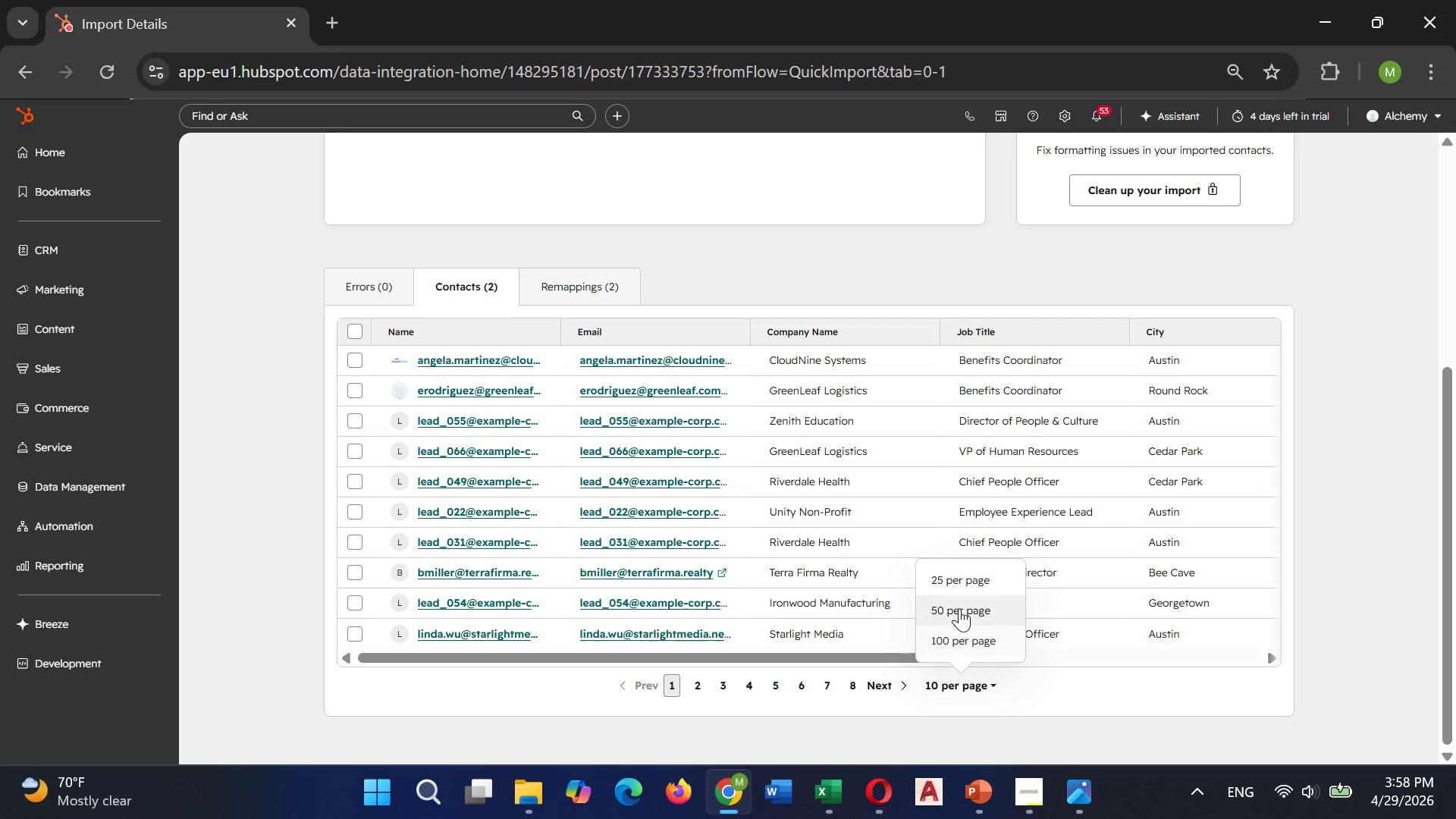 
left_click([962, 610])
 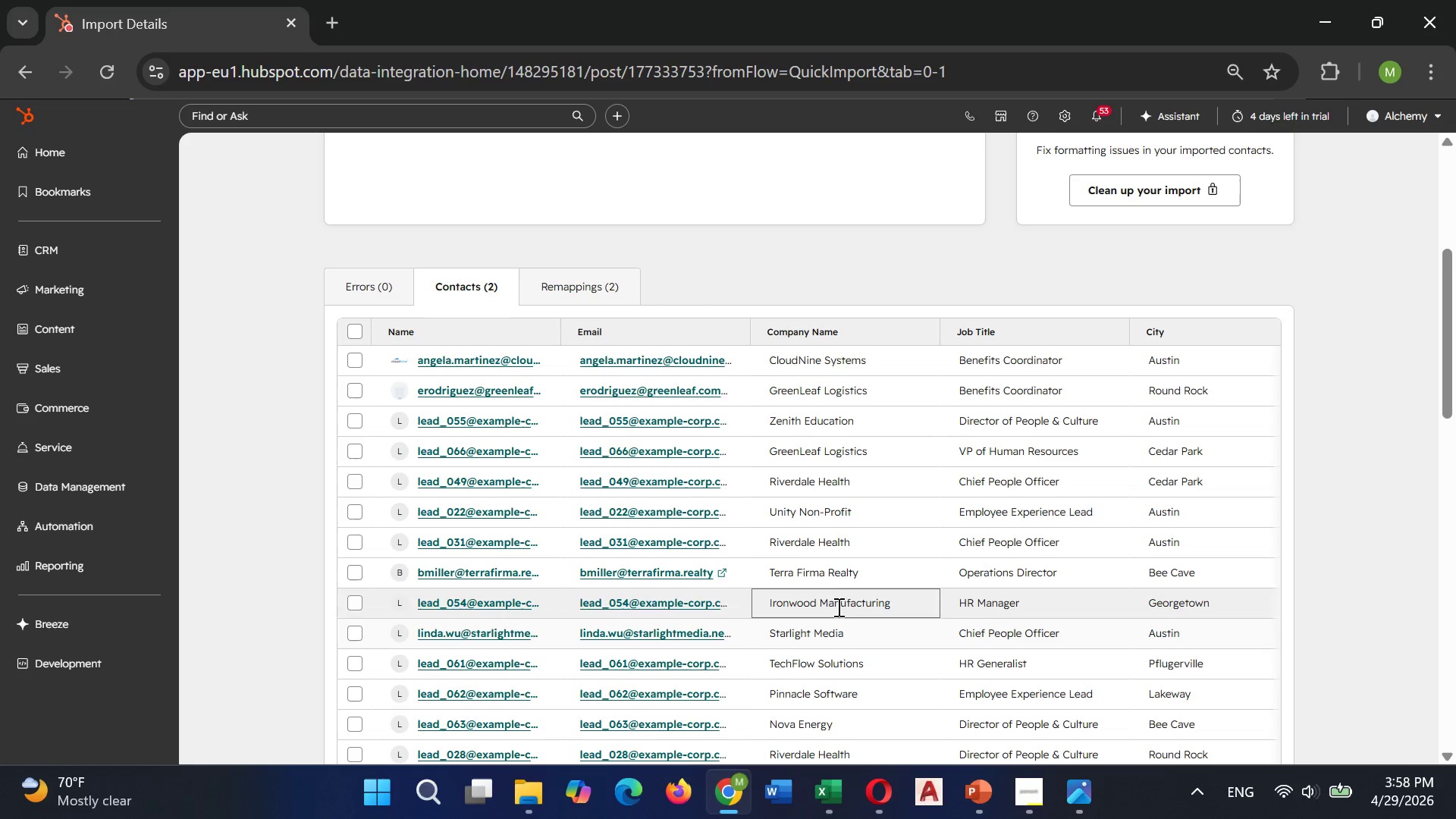 
scroll: coordinate [825, 572], scroll_direction: down, amount: 15.0
 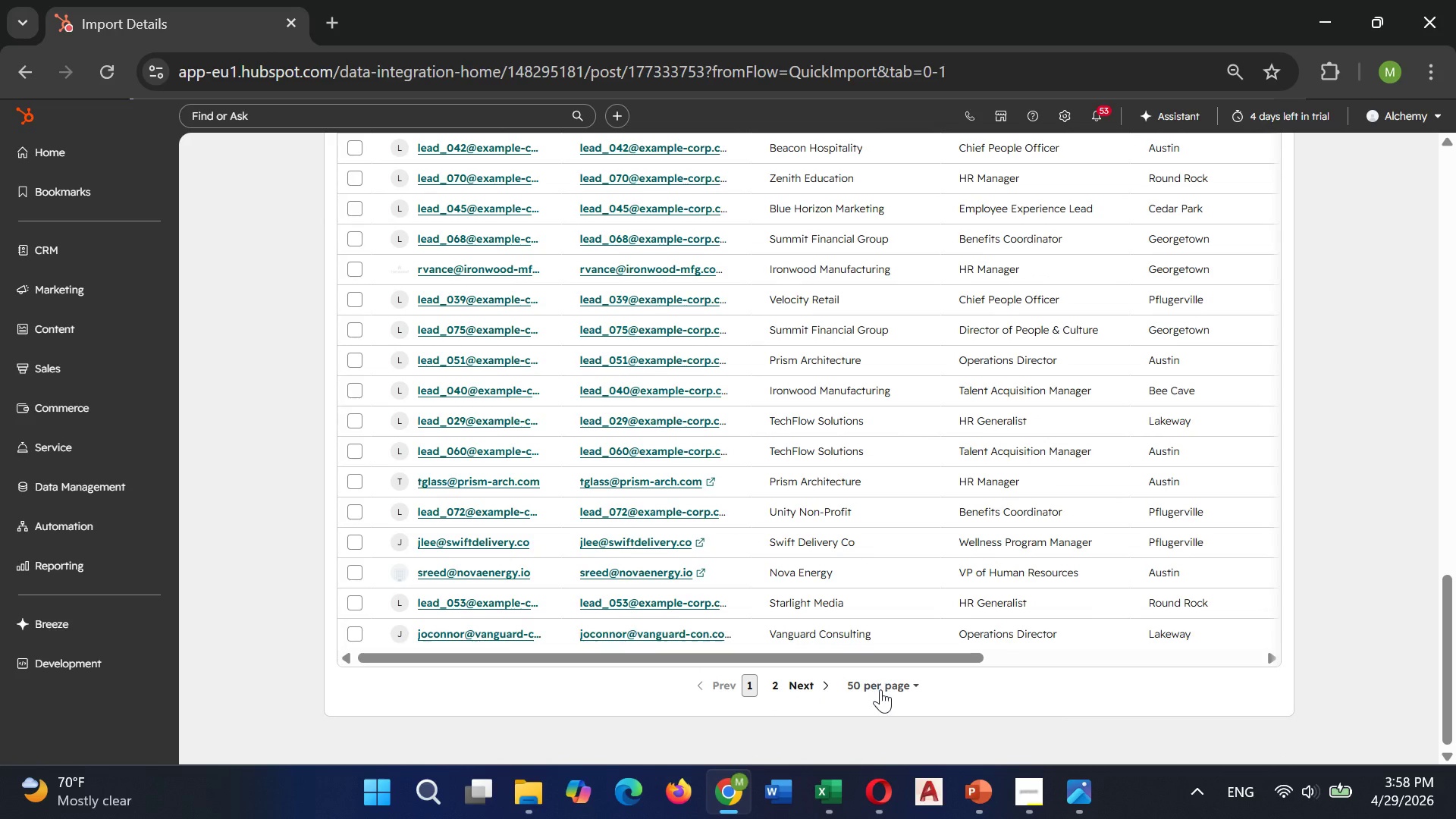 
left_click([882, 689])
 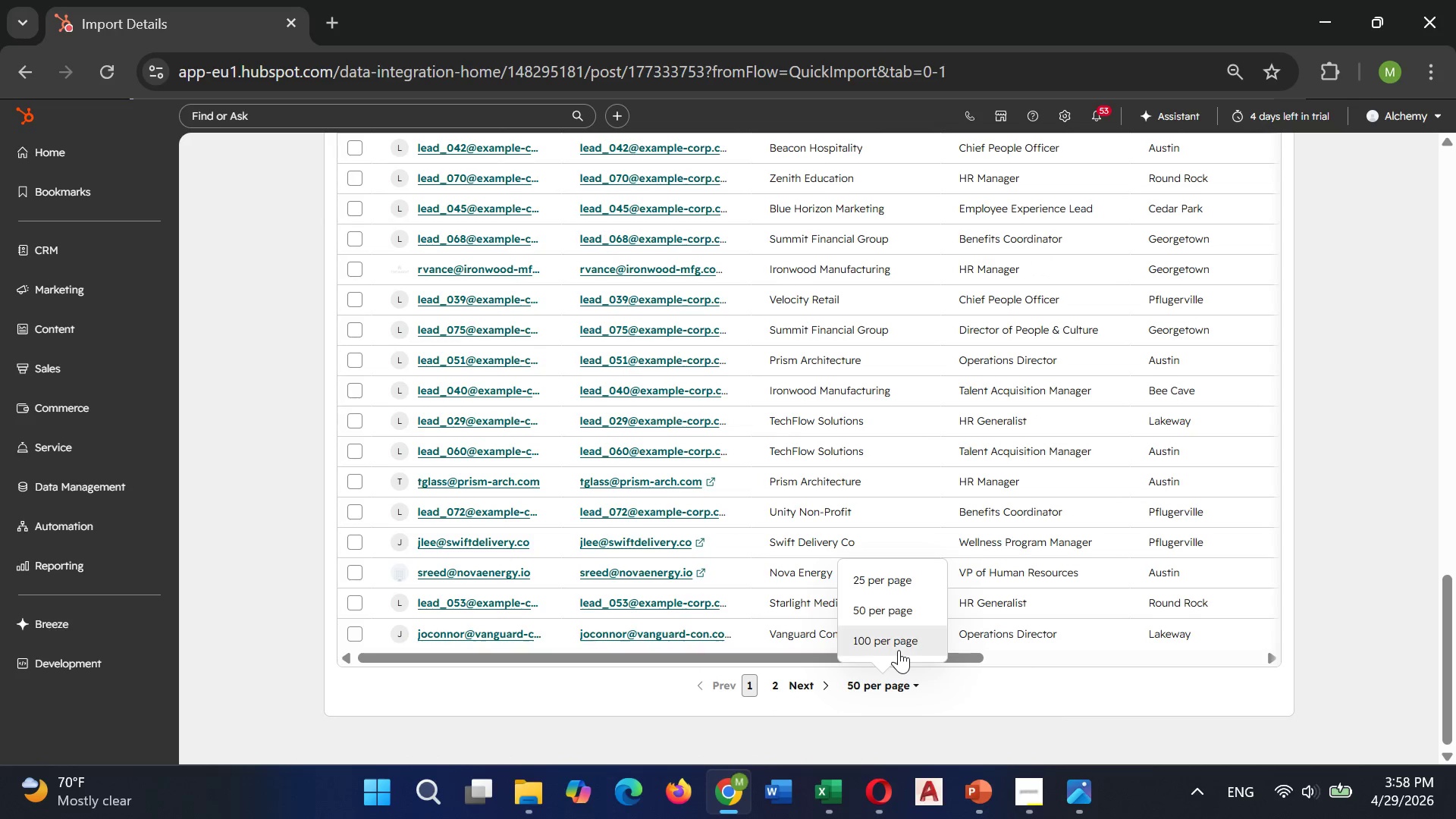 
left_click([899, 646])
 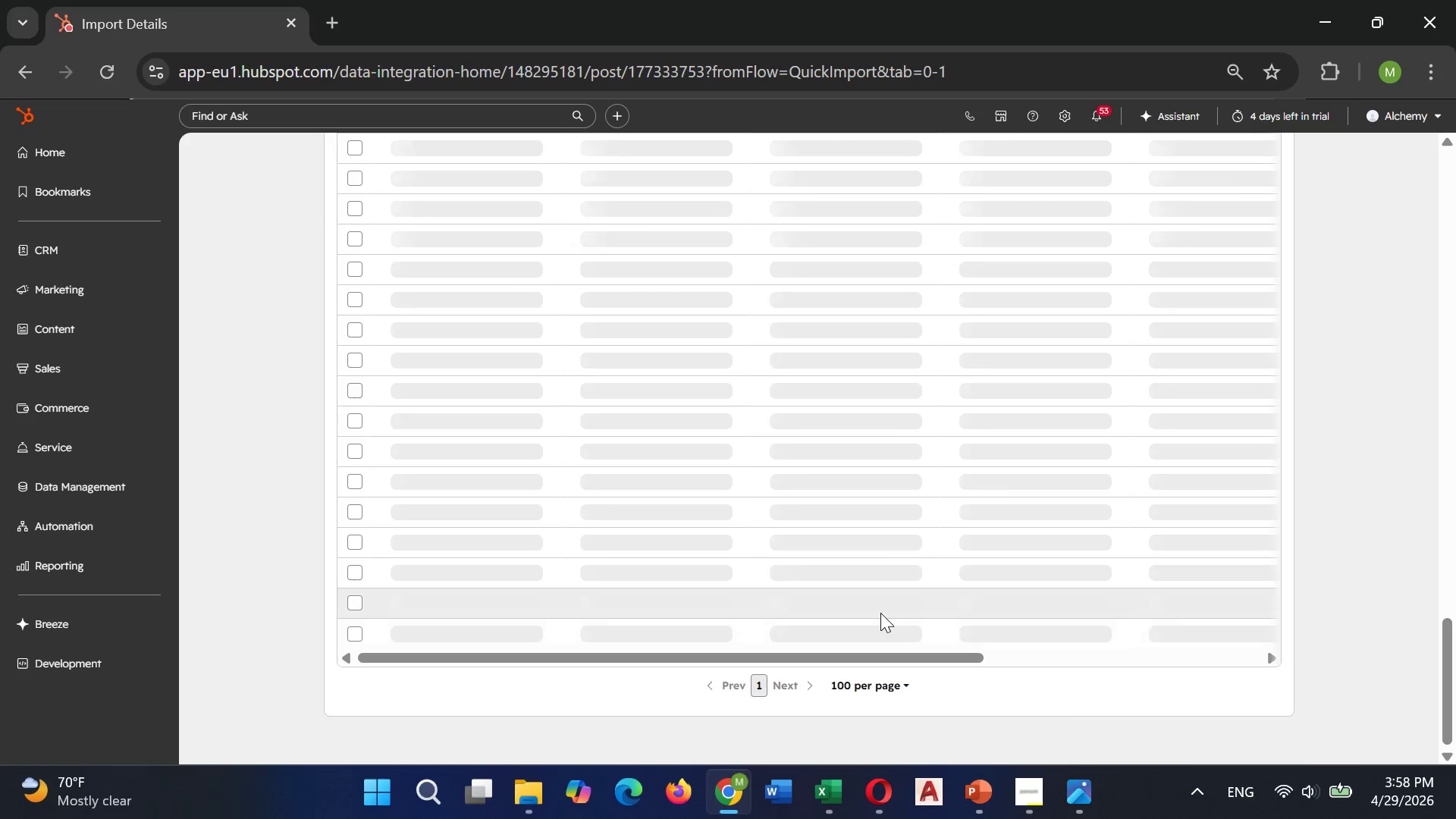 
scroll: coordinate [880, 613], scroll_direction: down, amount: 2.0
 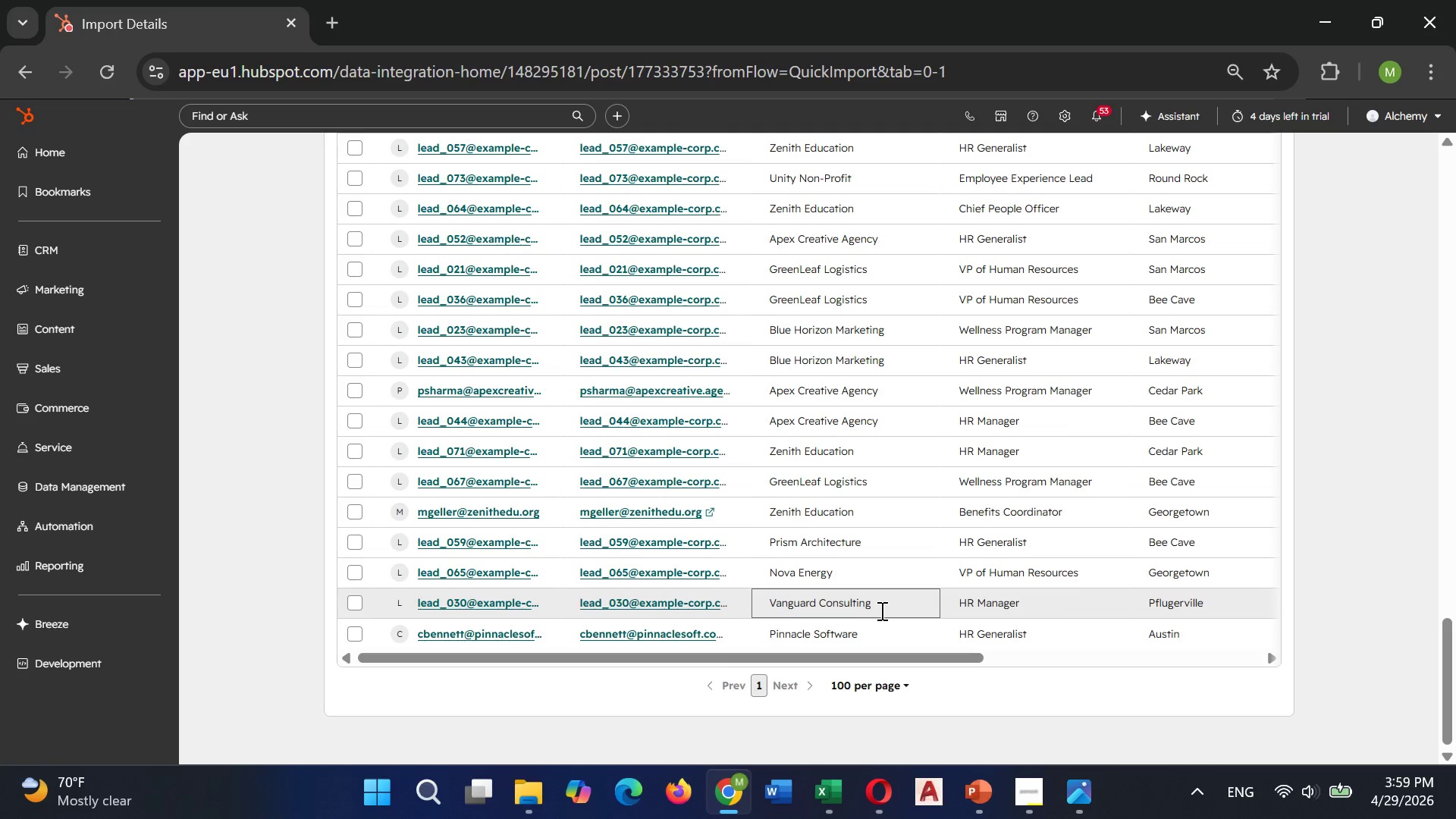 
wait(37.21)
 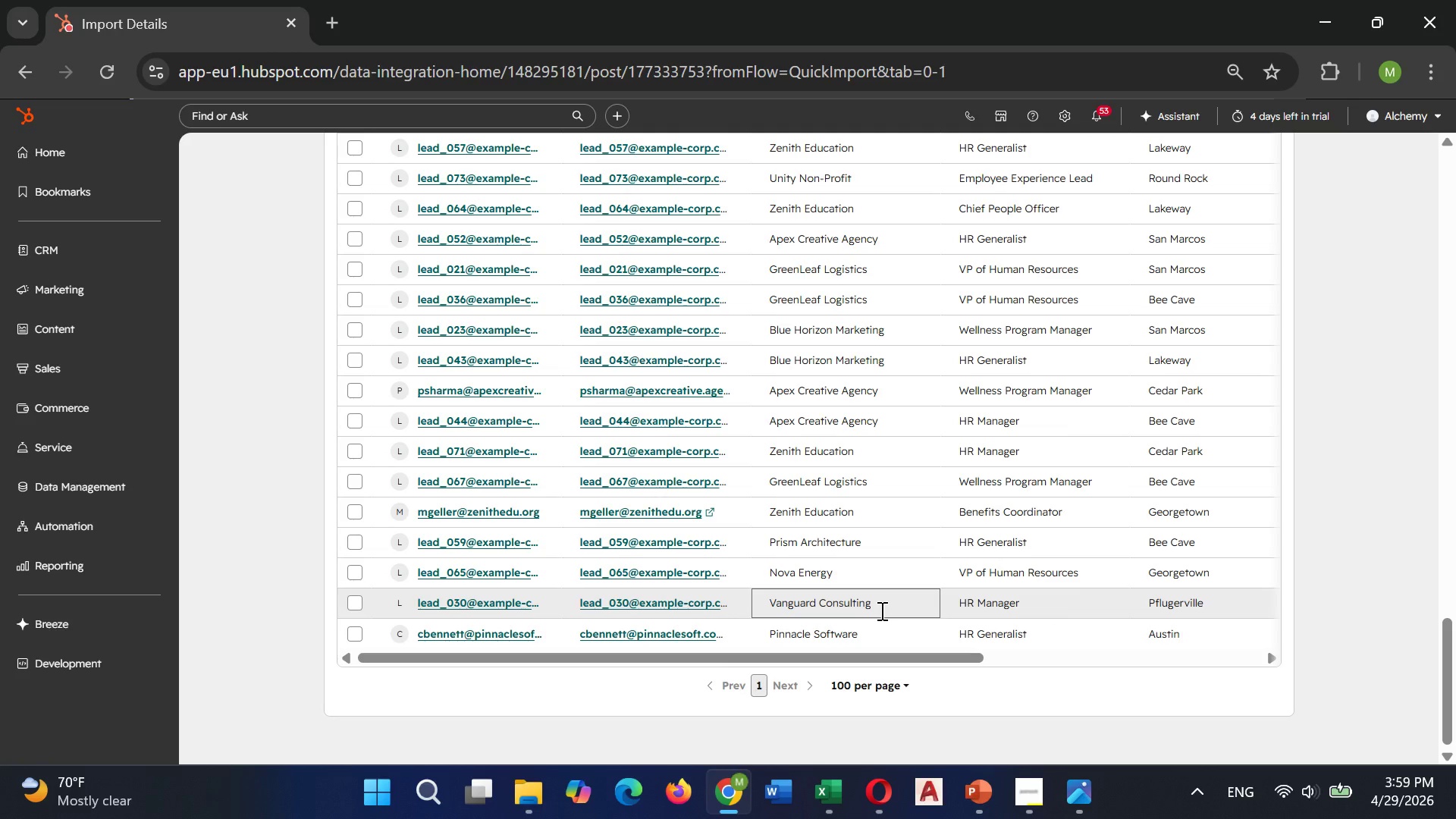 
scroll: coordinate [864, 563], scroll_direction: up, amount: 18.0
 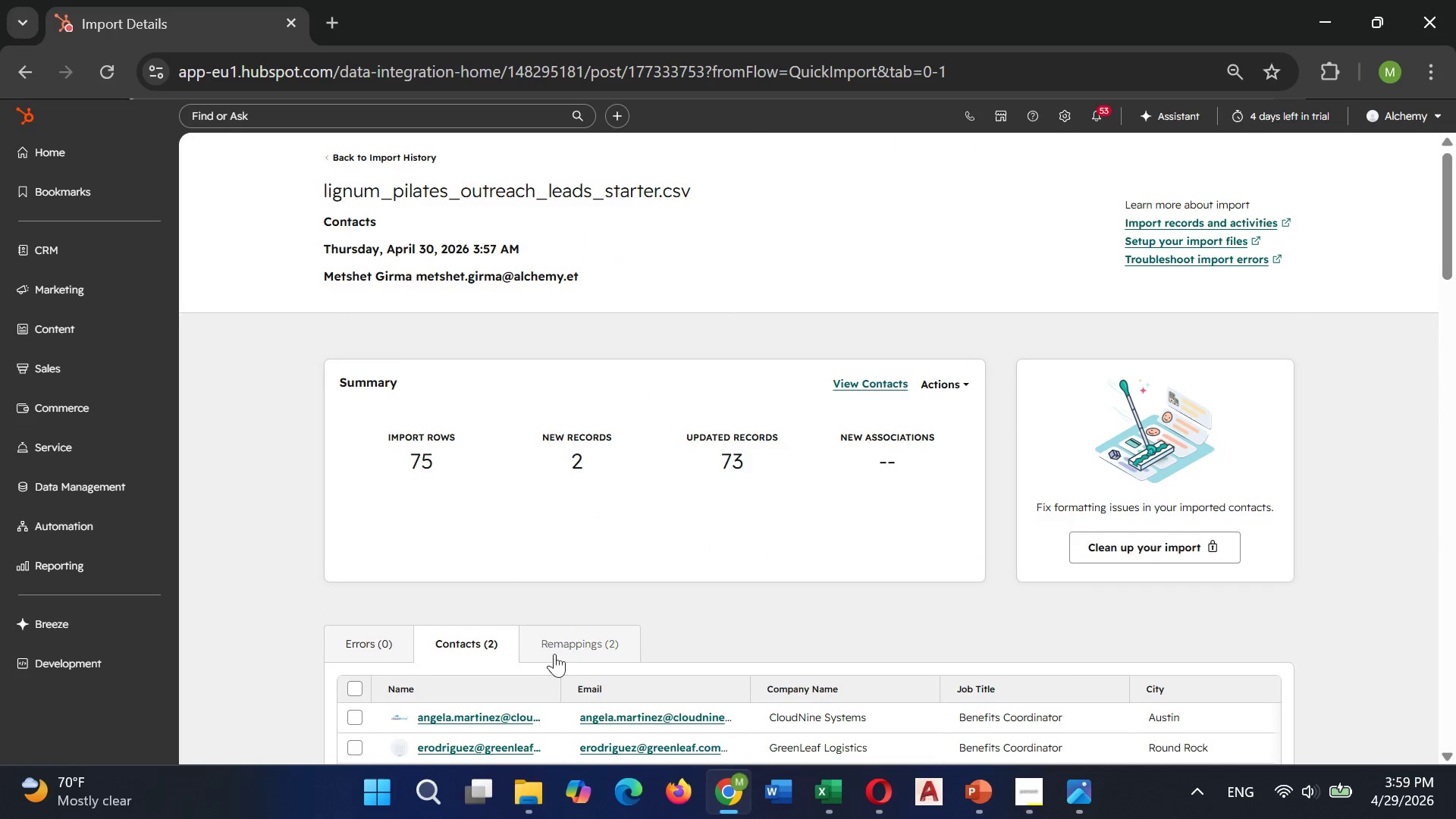 
left_click([568, 637])
 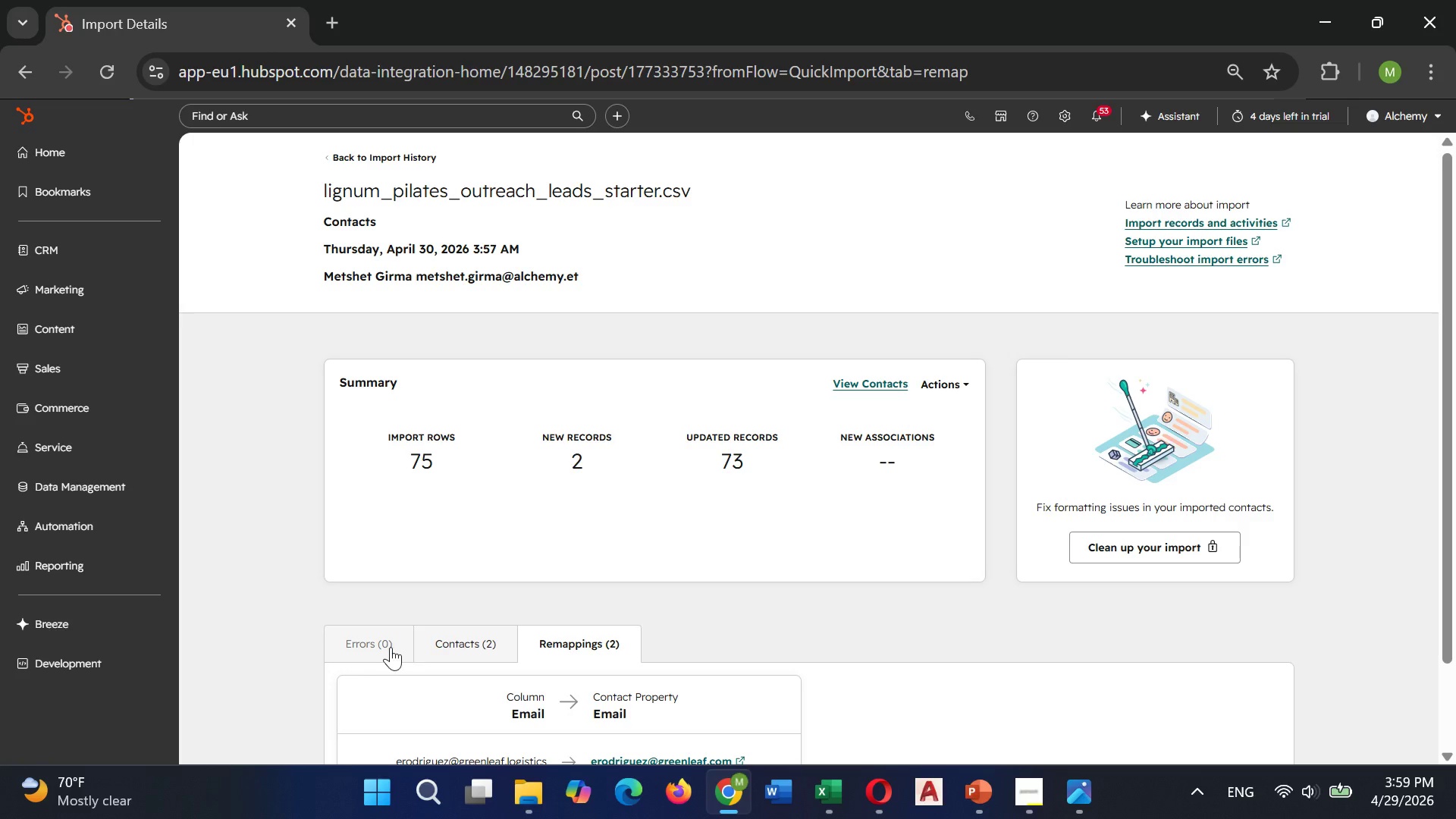 
left_click([388, 647])
 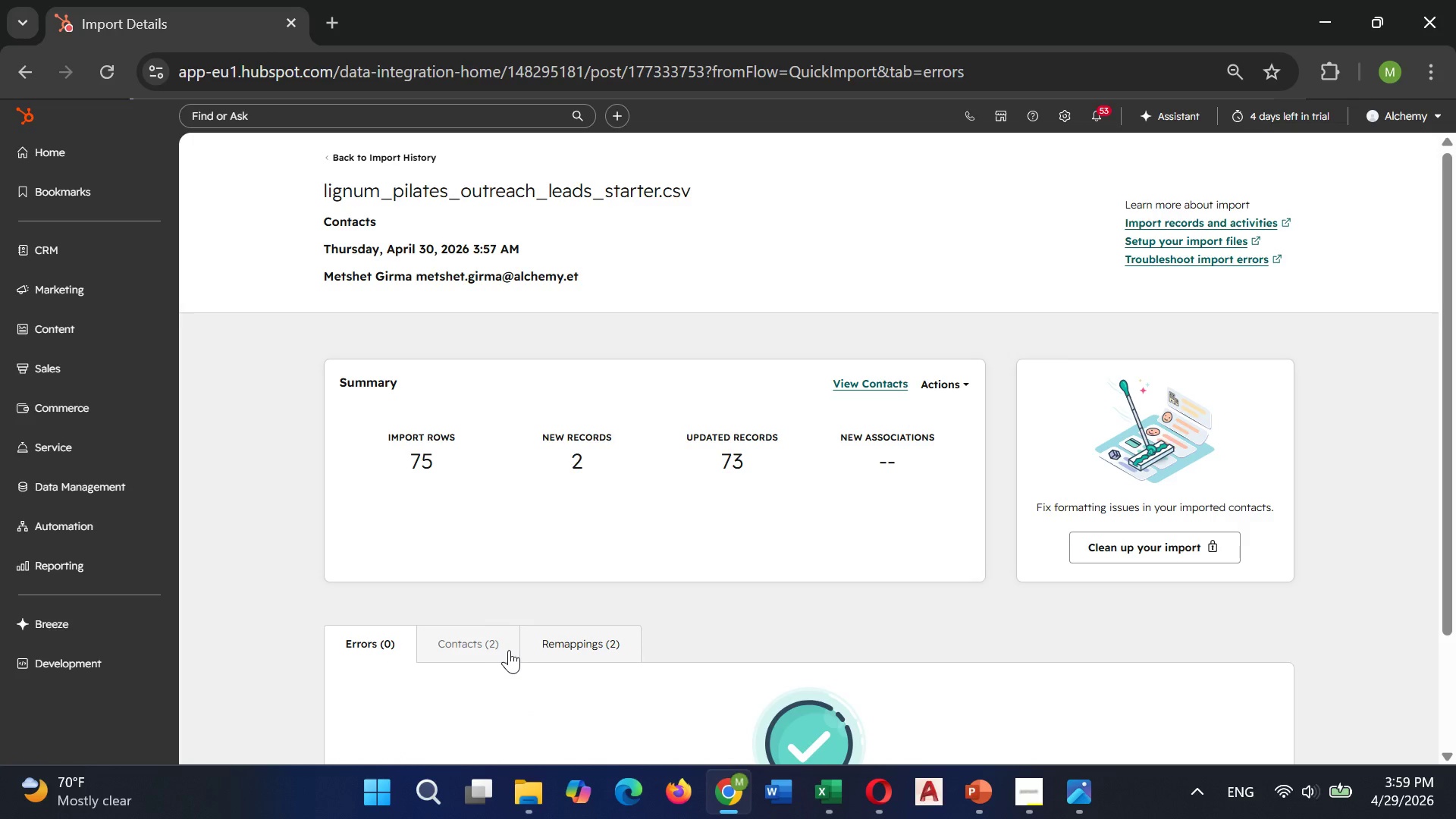 
left_click([499, 647])
 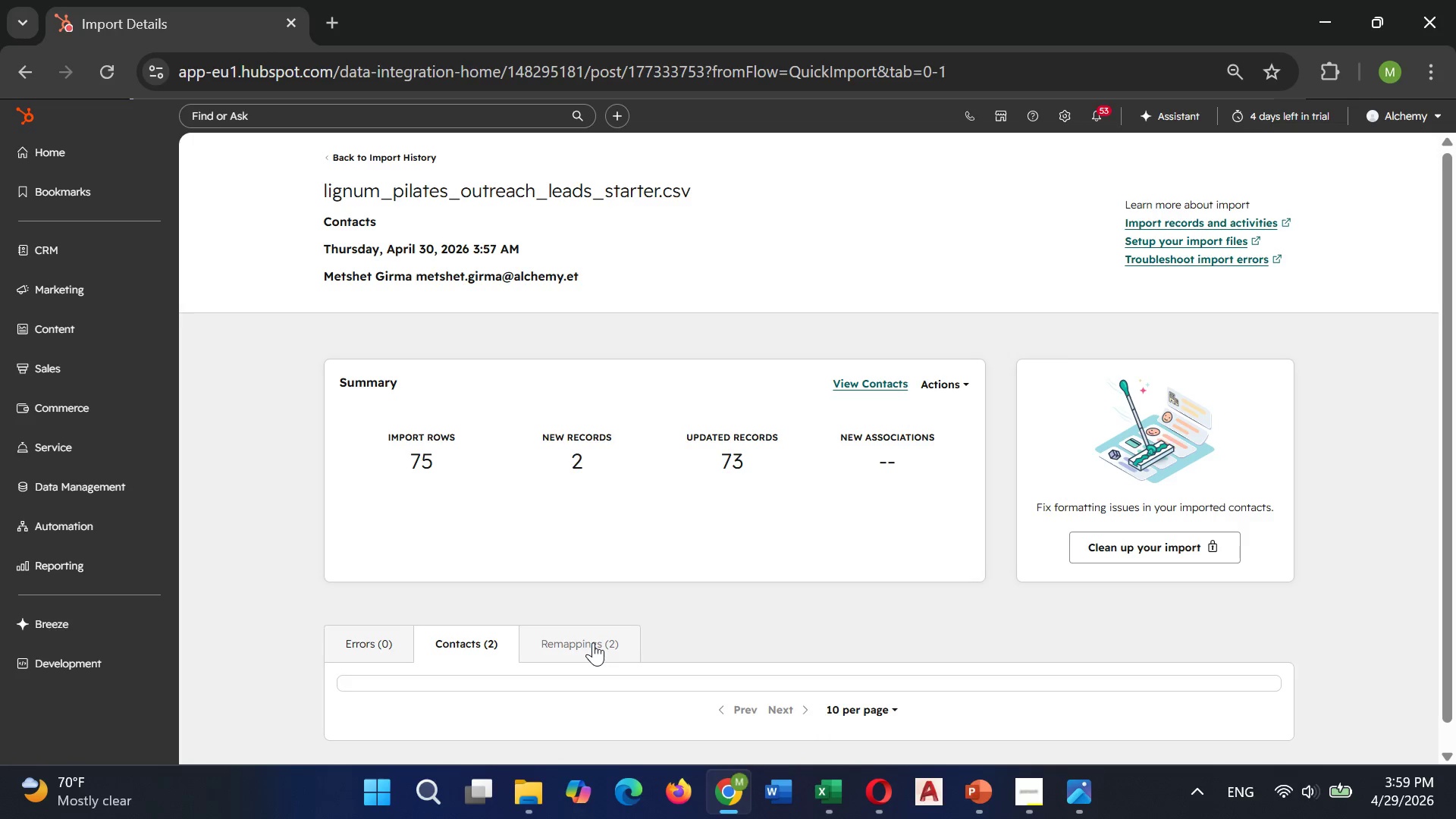 
left_click([593, 642])
 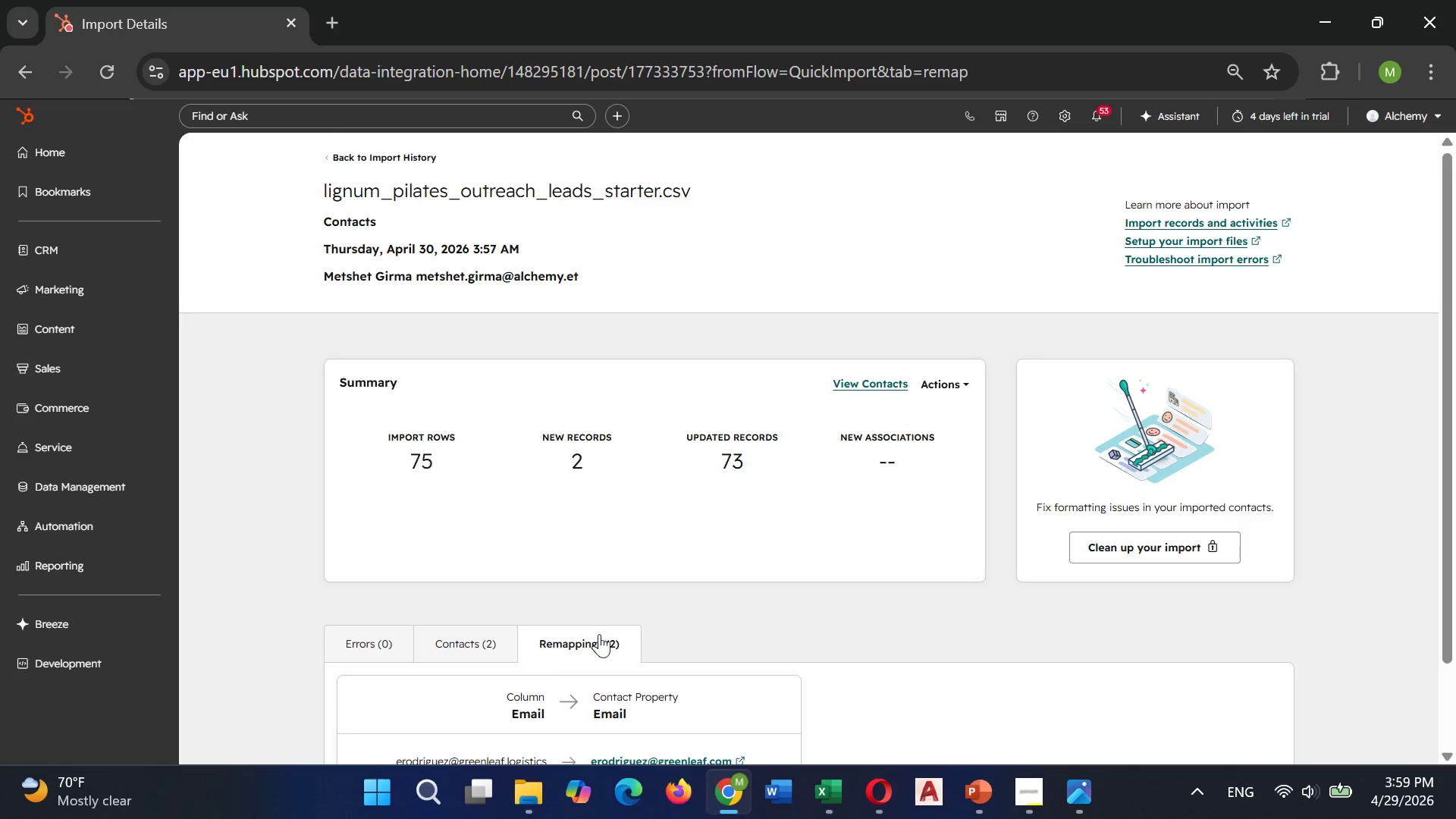 
scroll: coordinate [599, 633], scroll_direction: down, amount: 3.0
 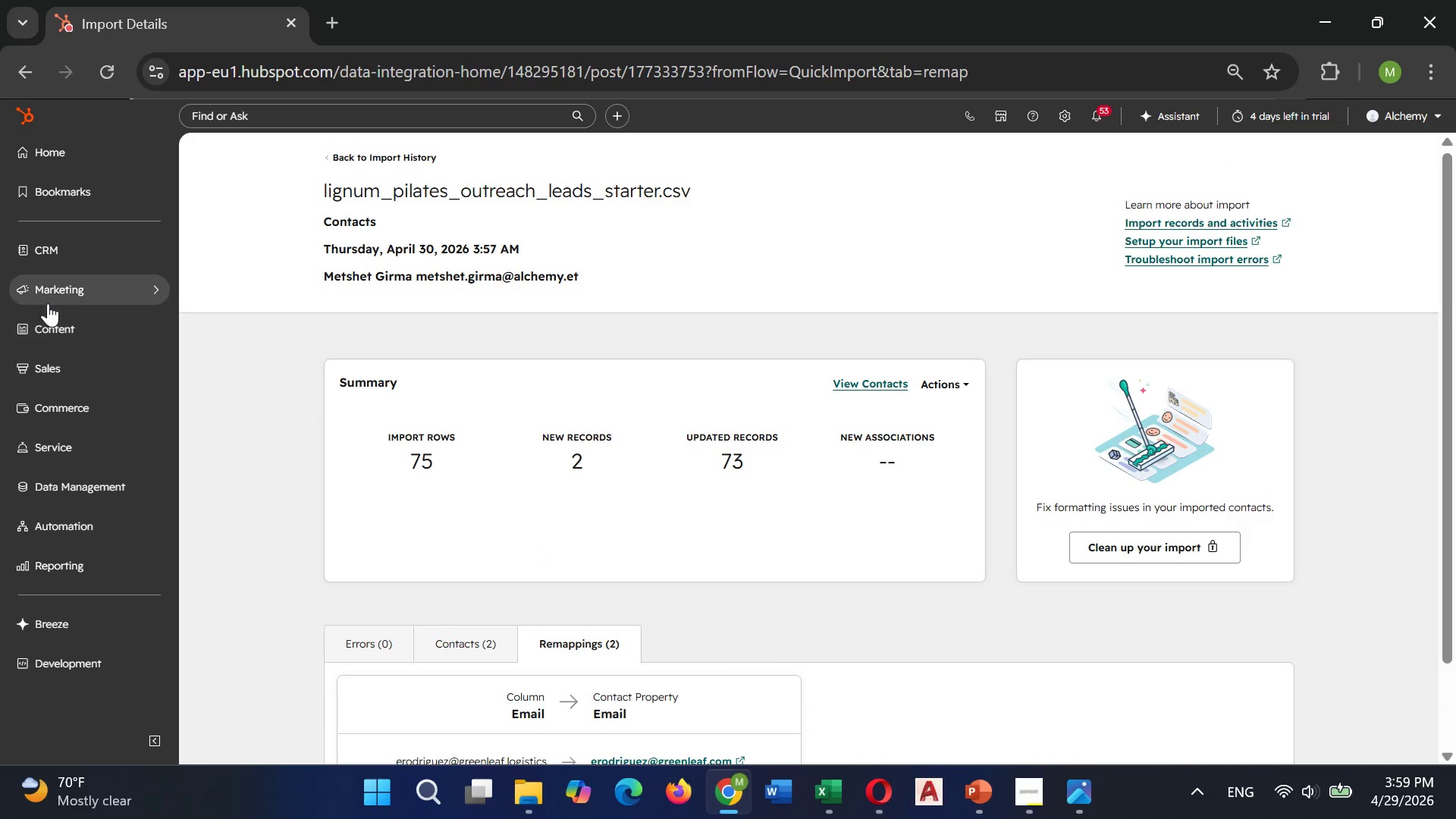 
left_click([52, 290])
 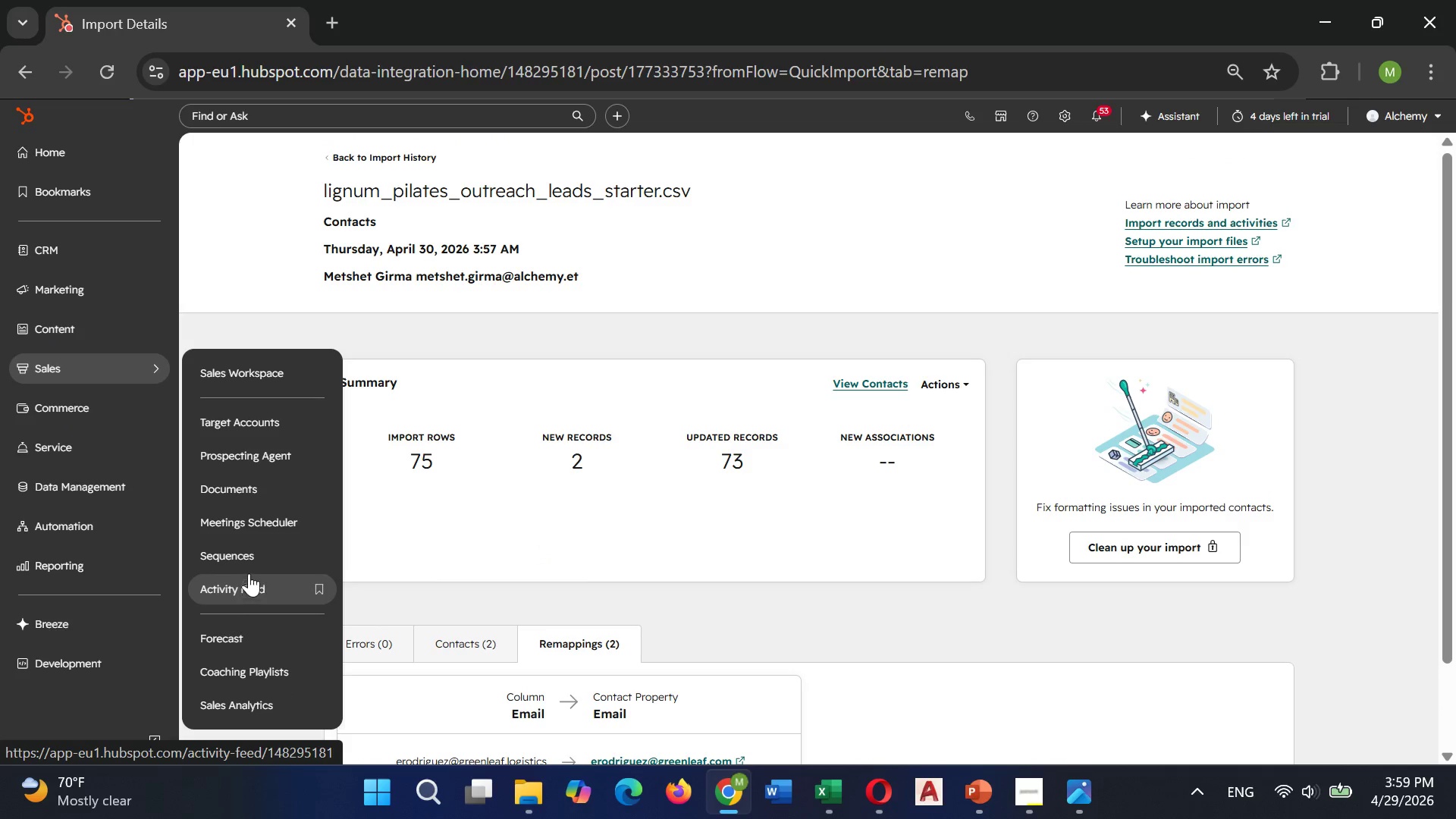 
left_click([251, 565])
 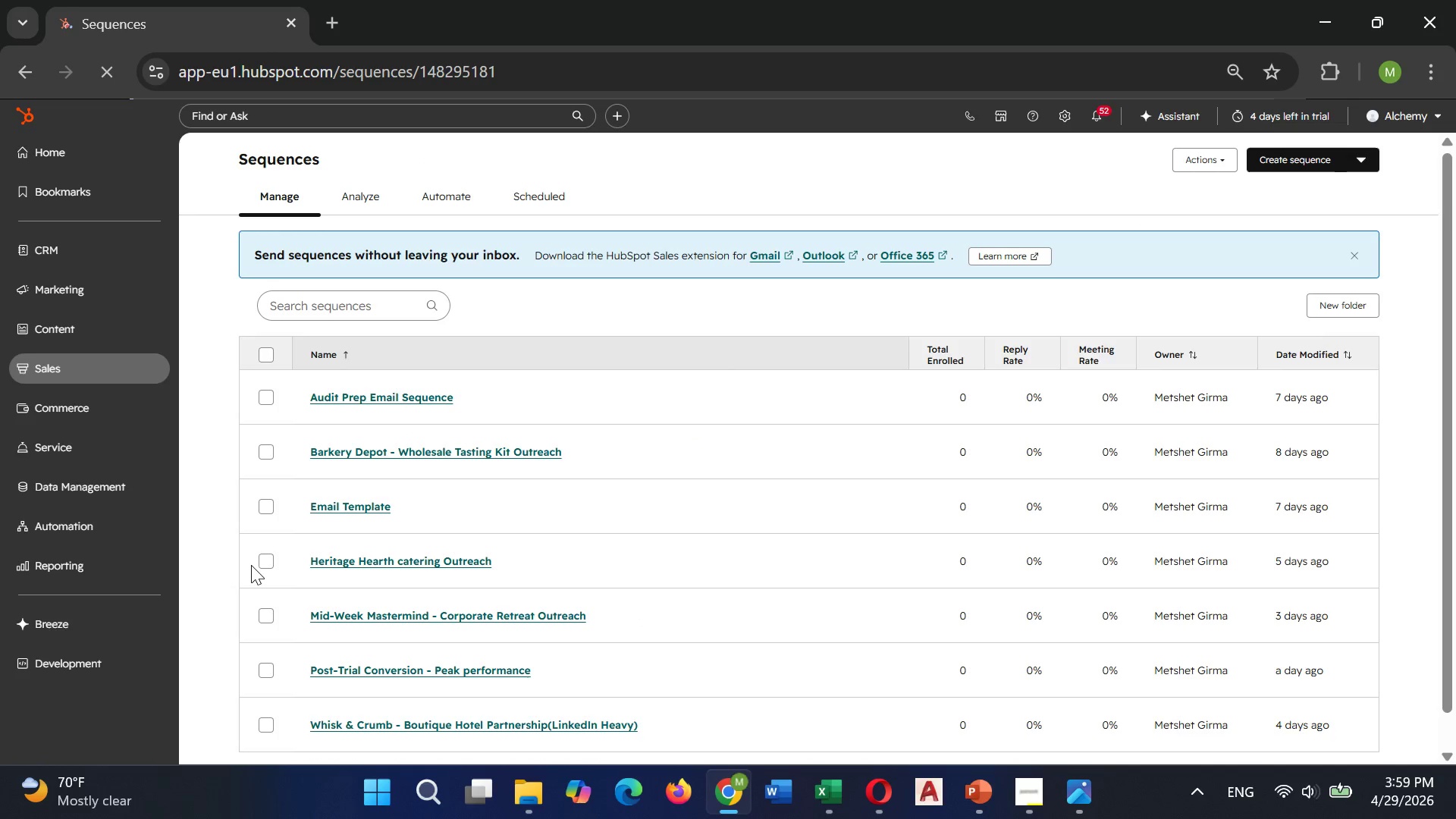 
wait(7.33)
 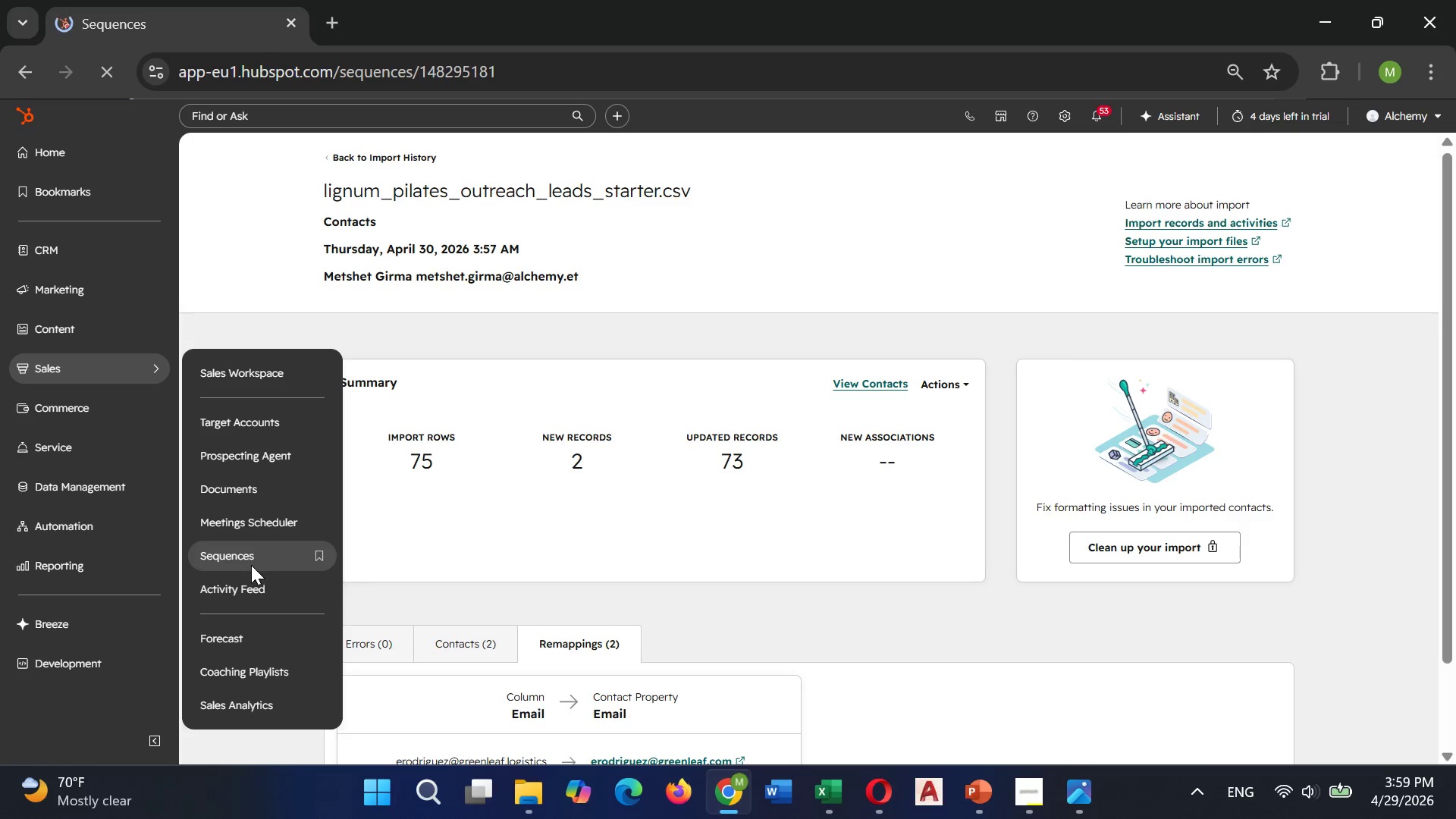 
left_click([1307, 147])
 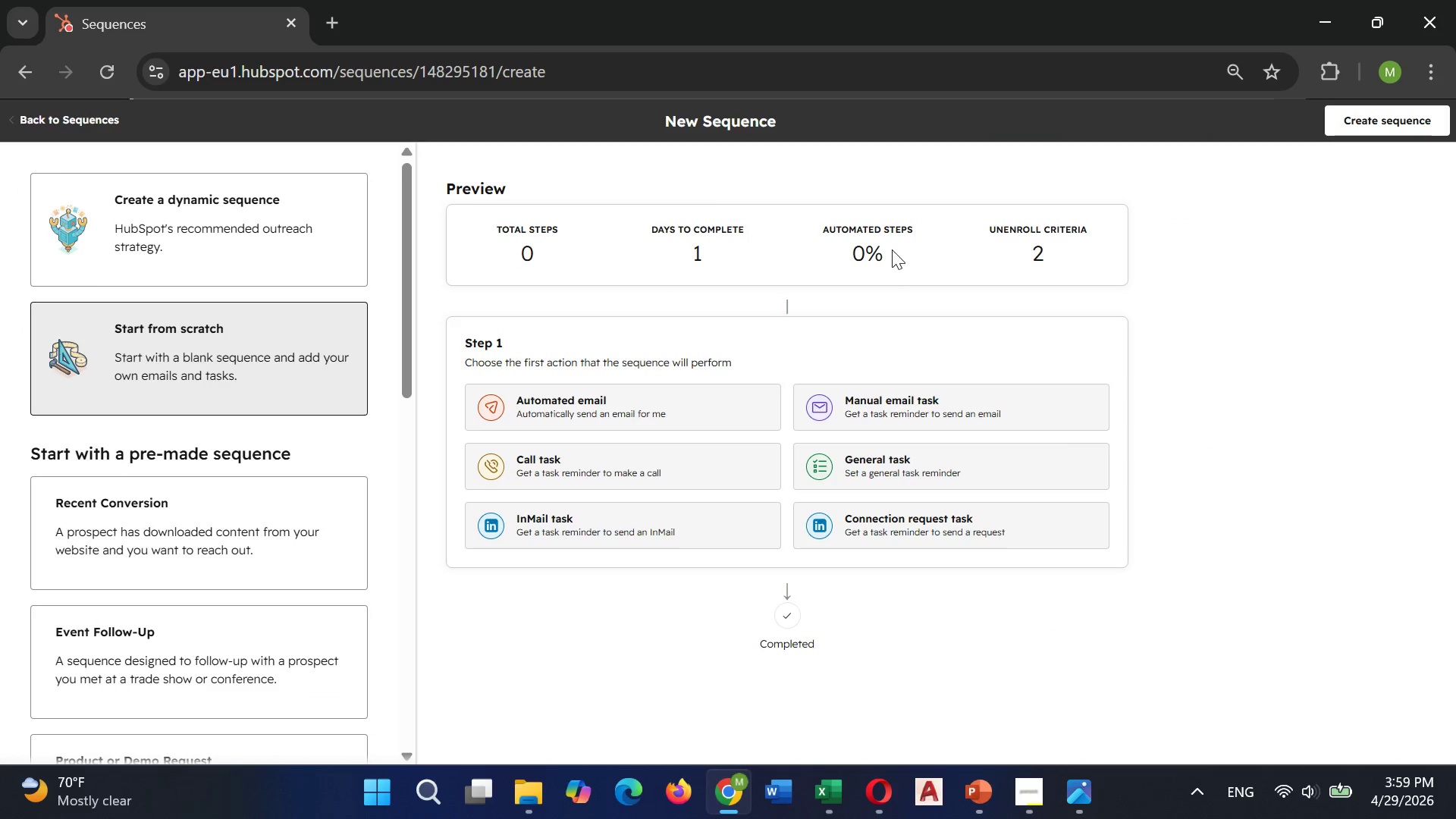 
left_click([1348, 119])
 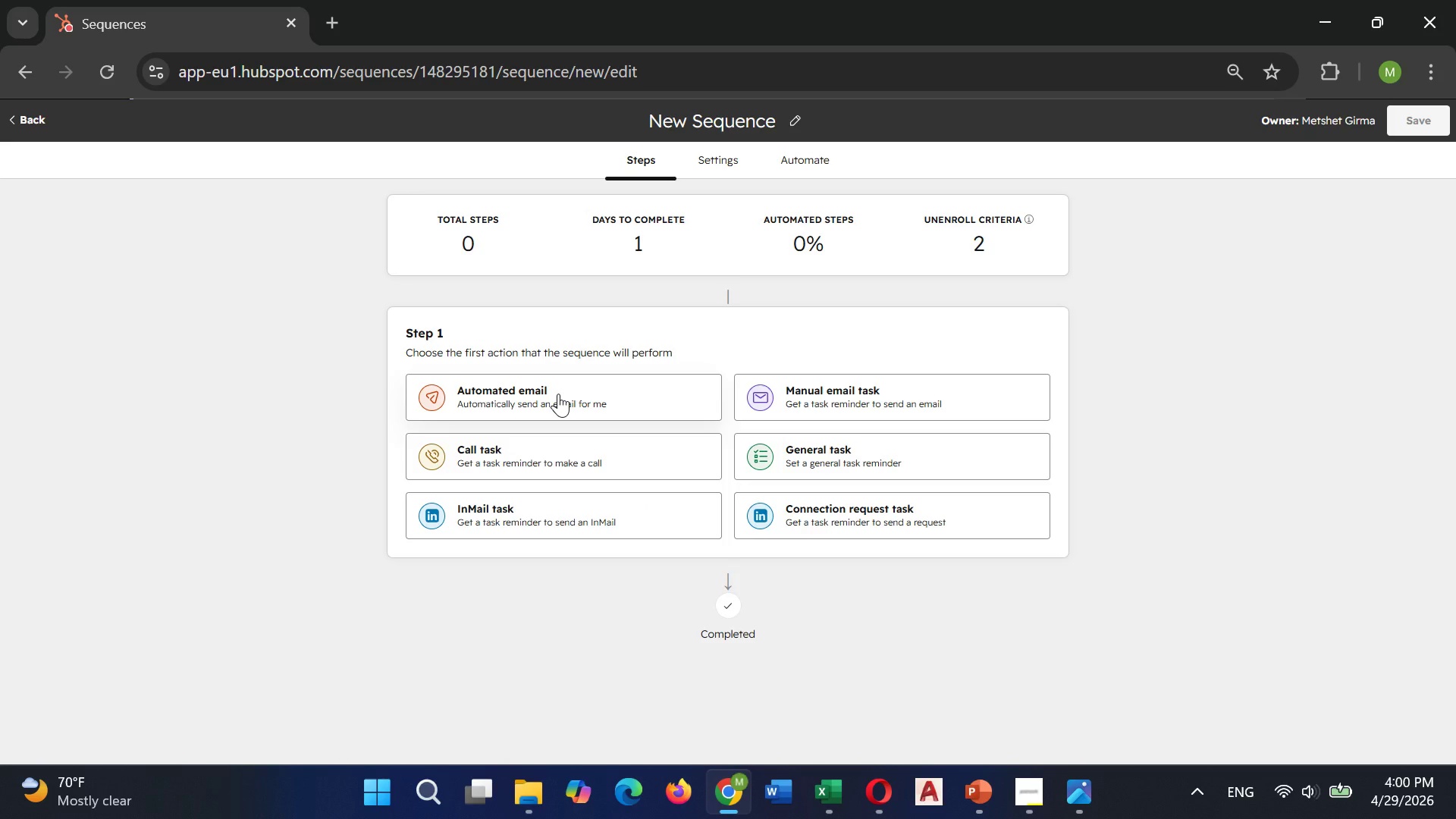 
wait(7.27)
 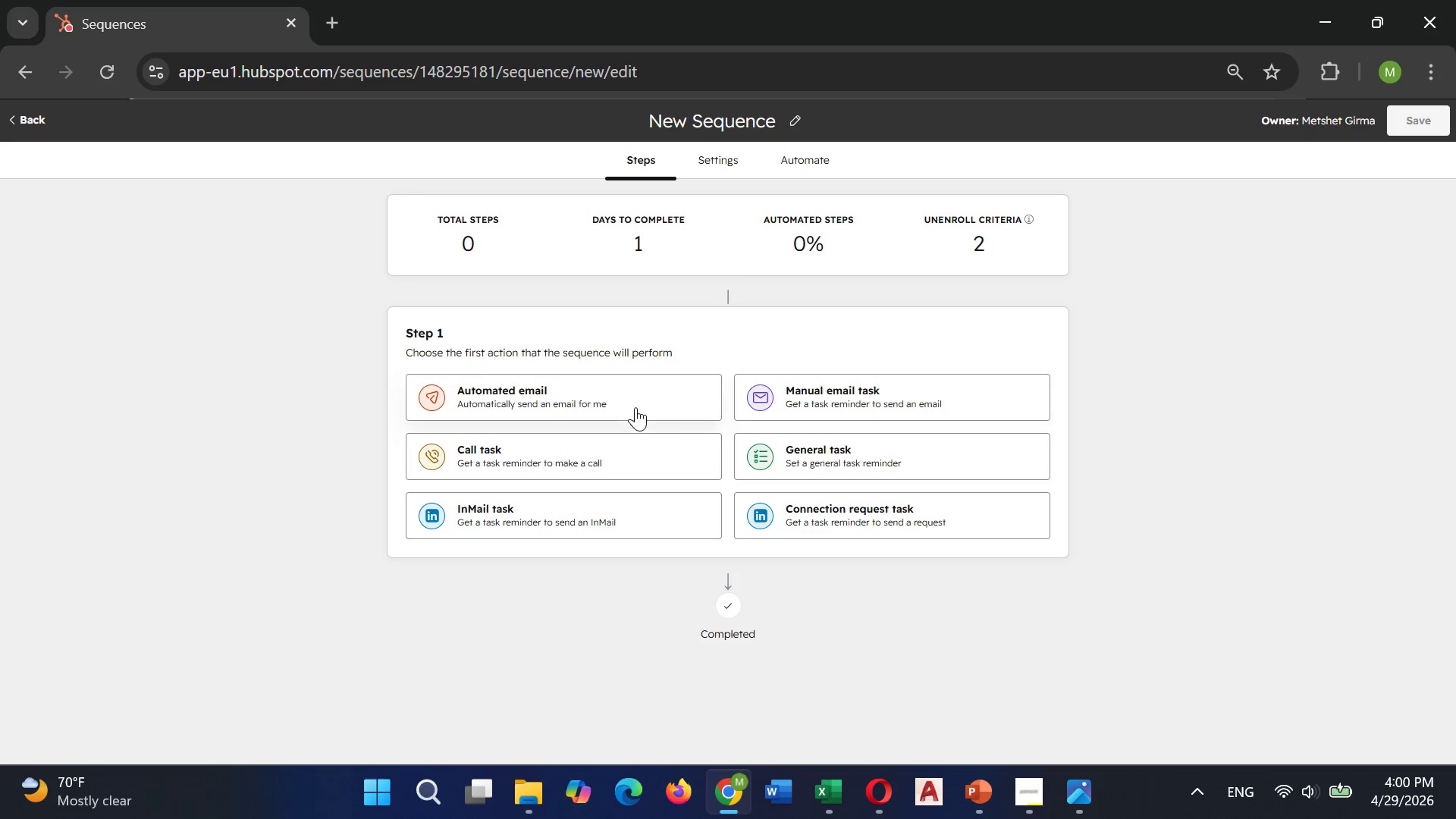 
left_click([797, 115])
 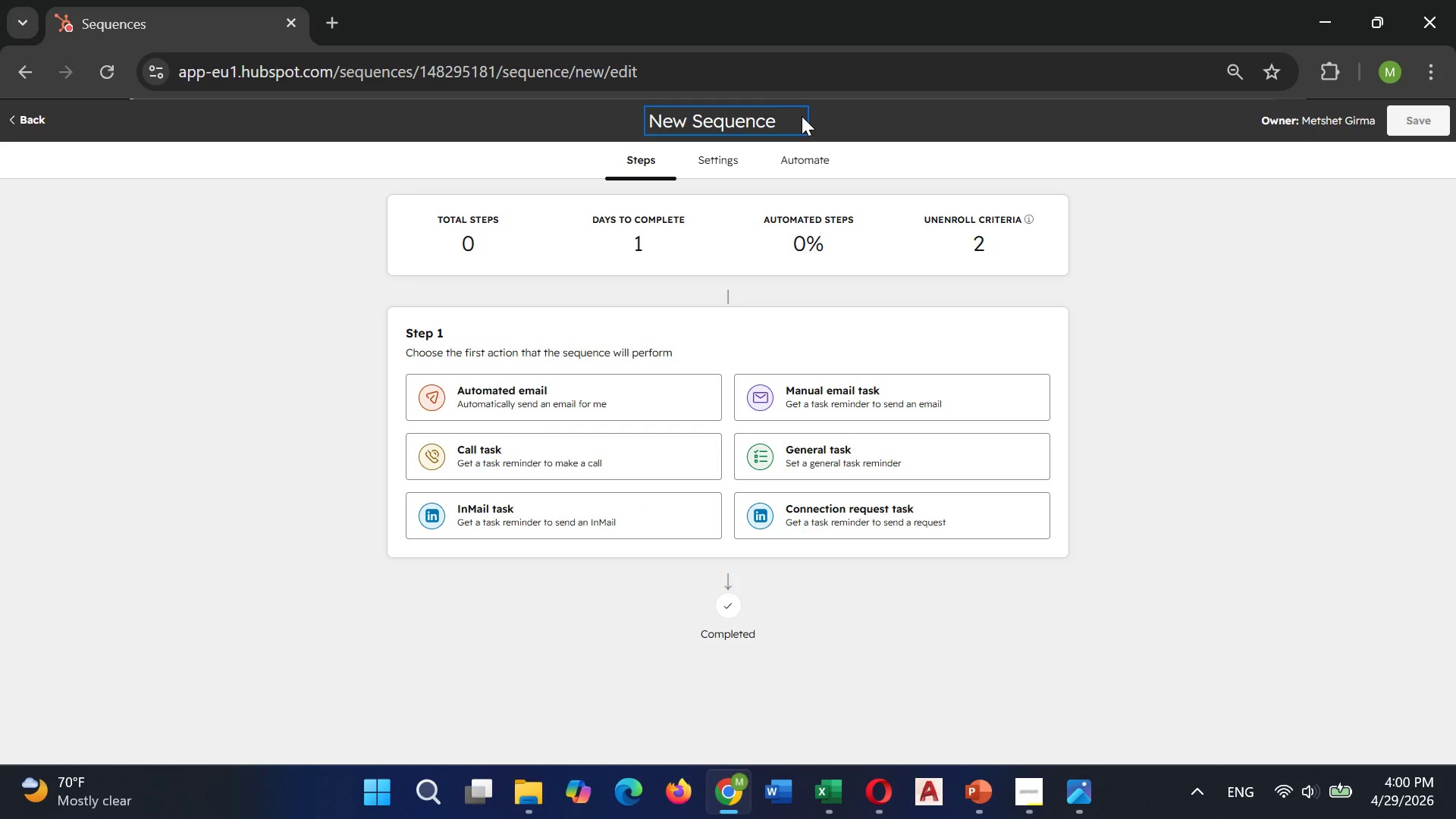 
hold_key(key=Backspace, duration=0.98)
 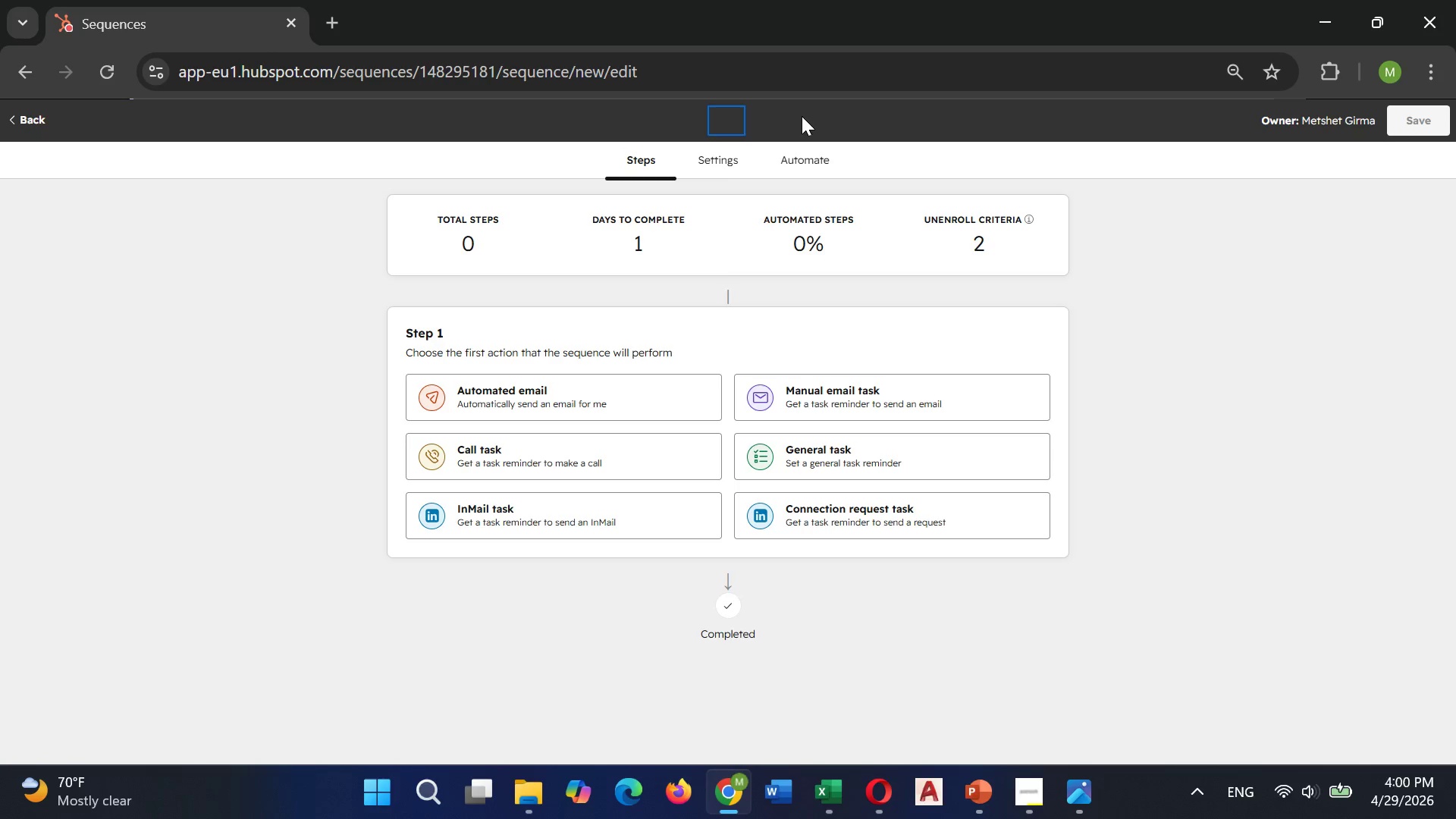 
wait(8.72)
 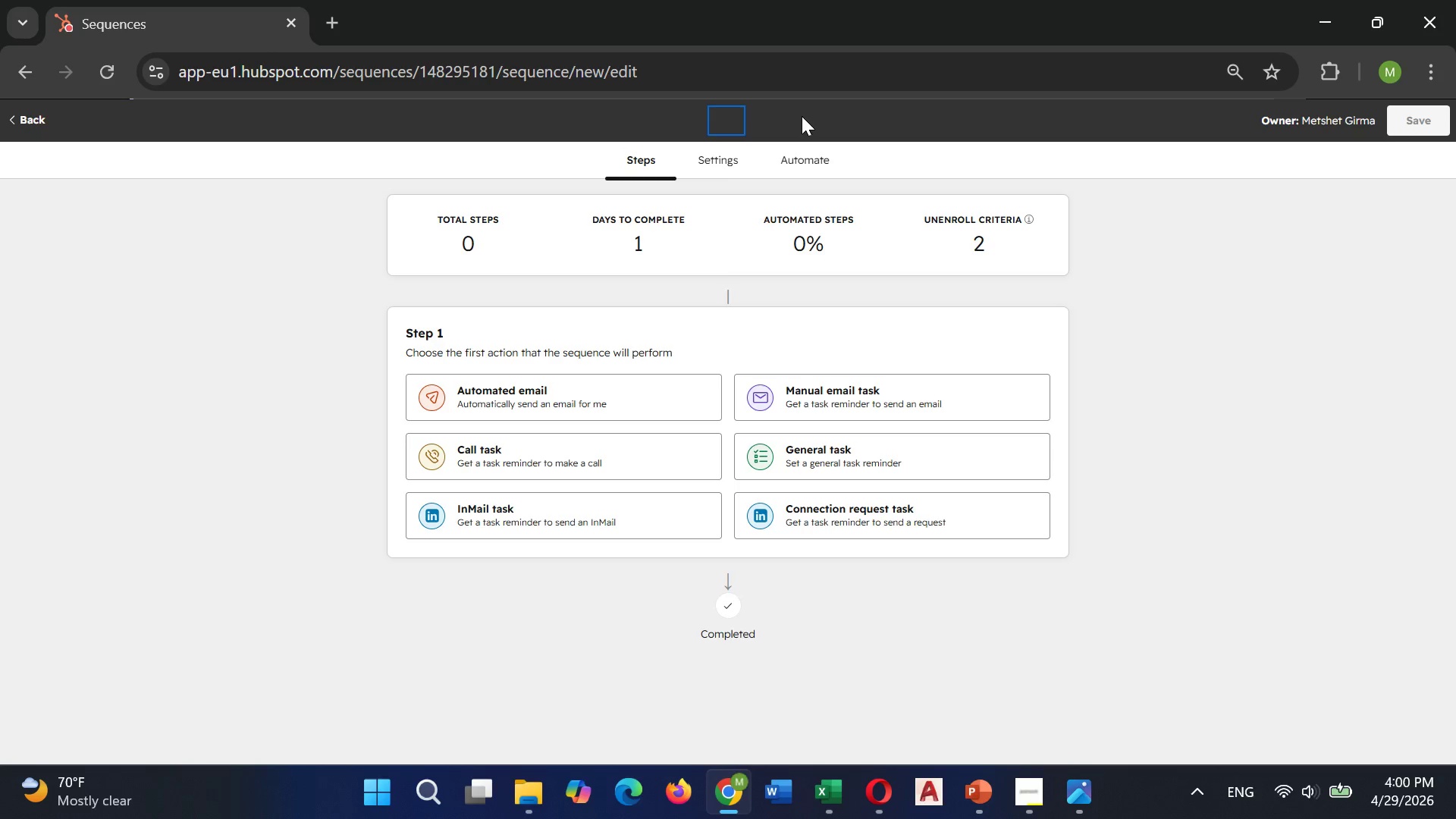 
type(Lignum Pilates Corporate)
 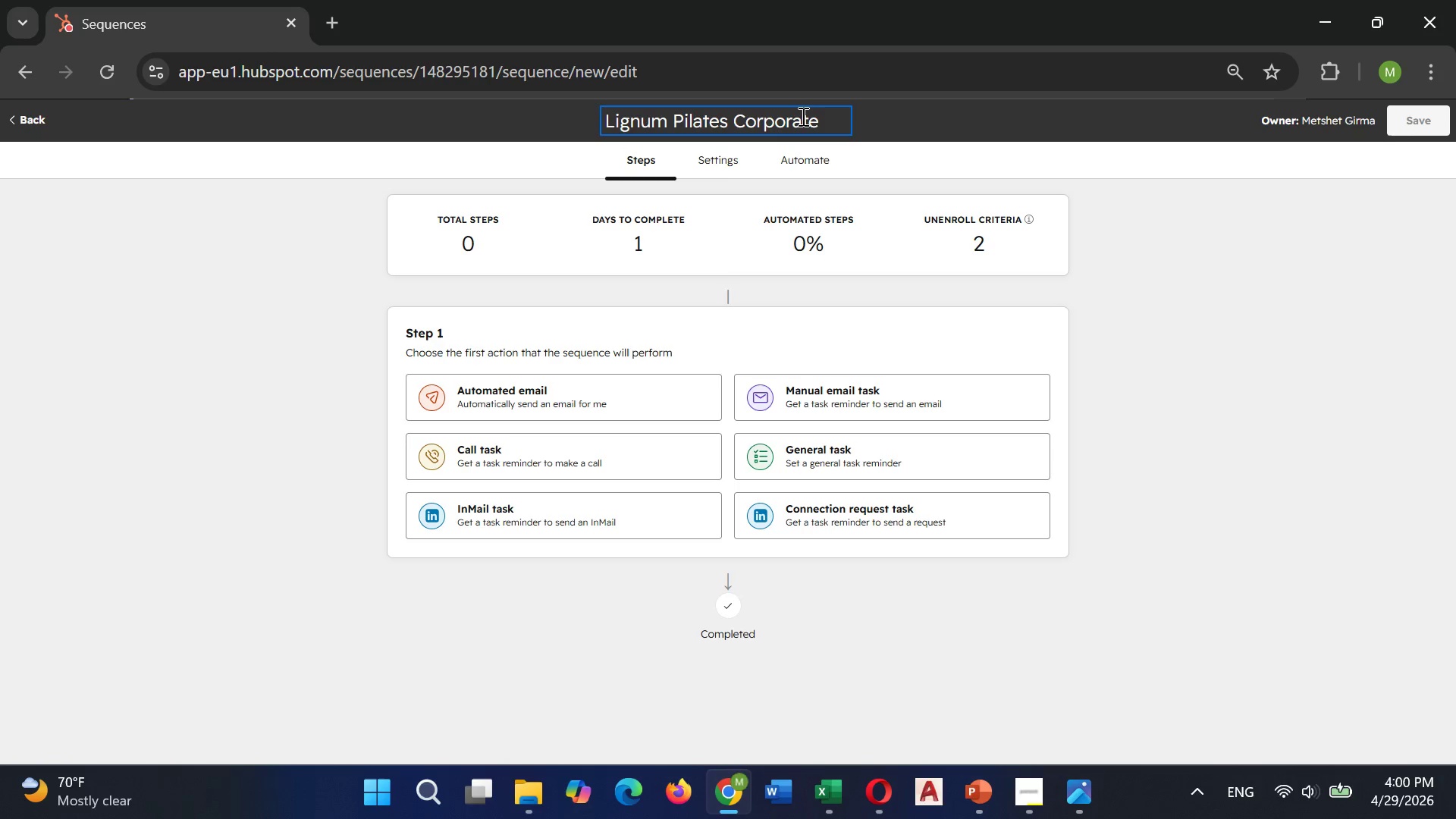 
type( Pi)
 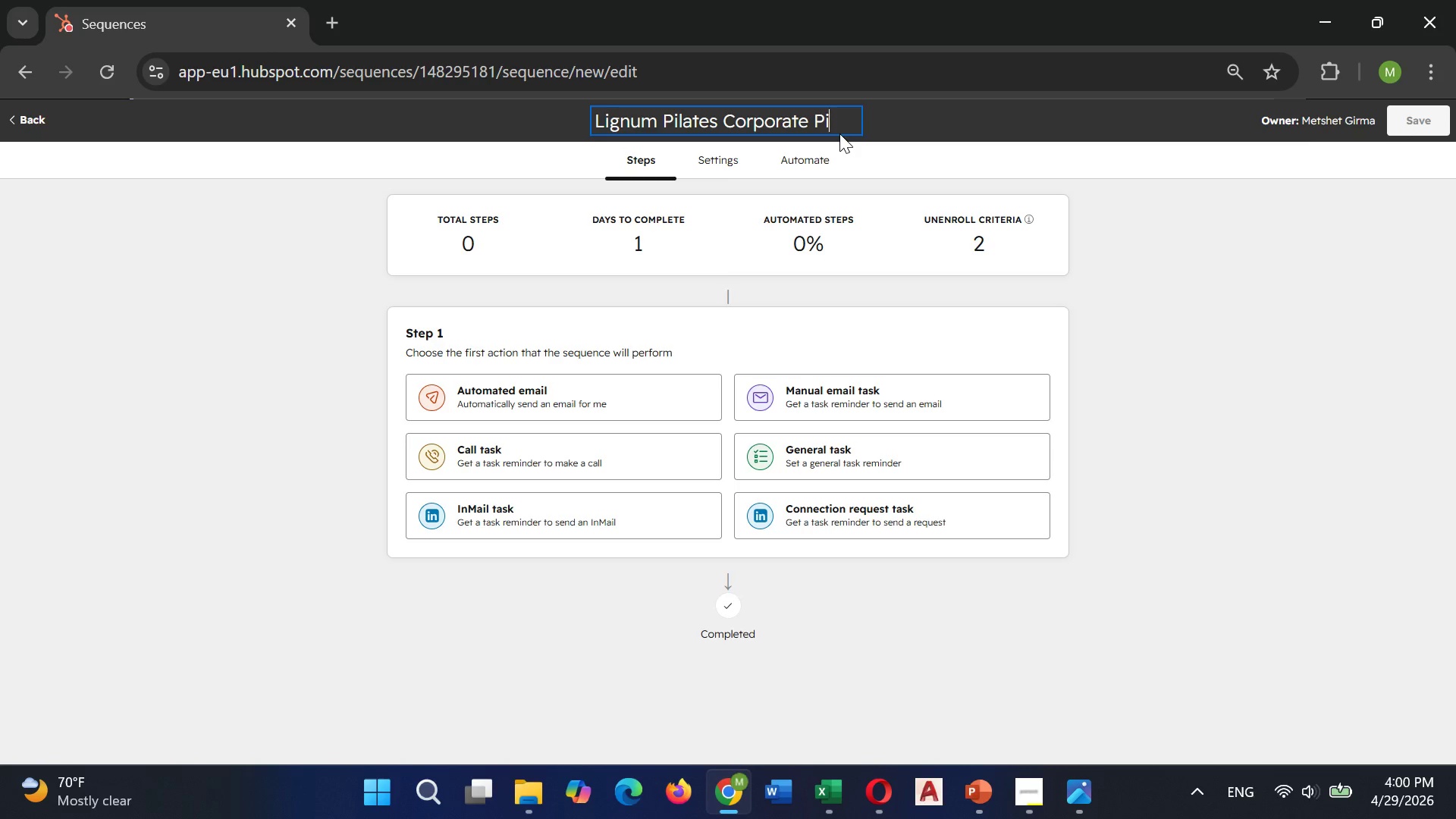 
wait(6.83)
 